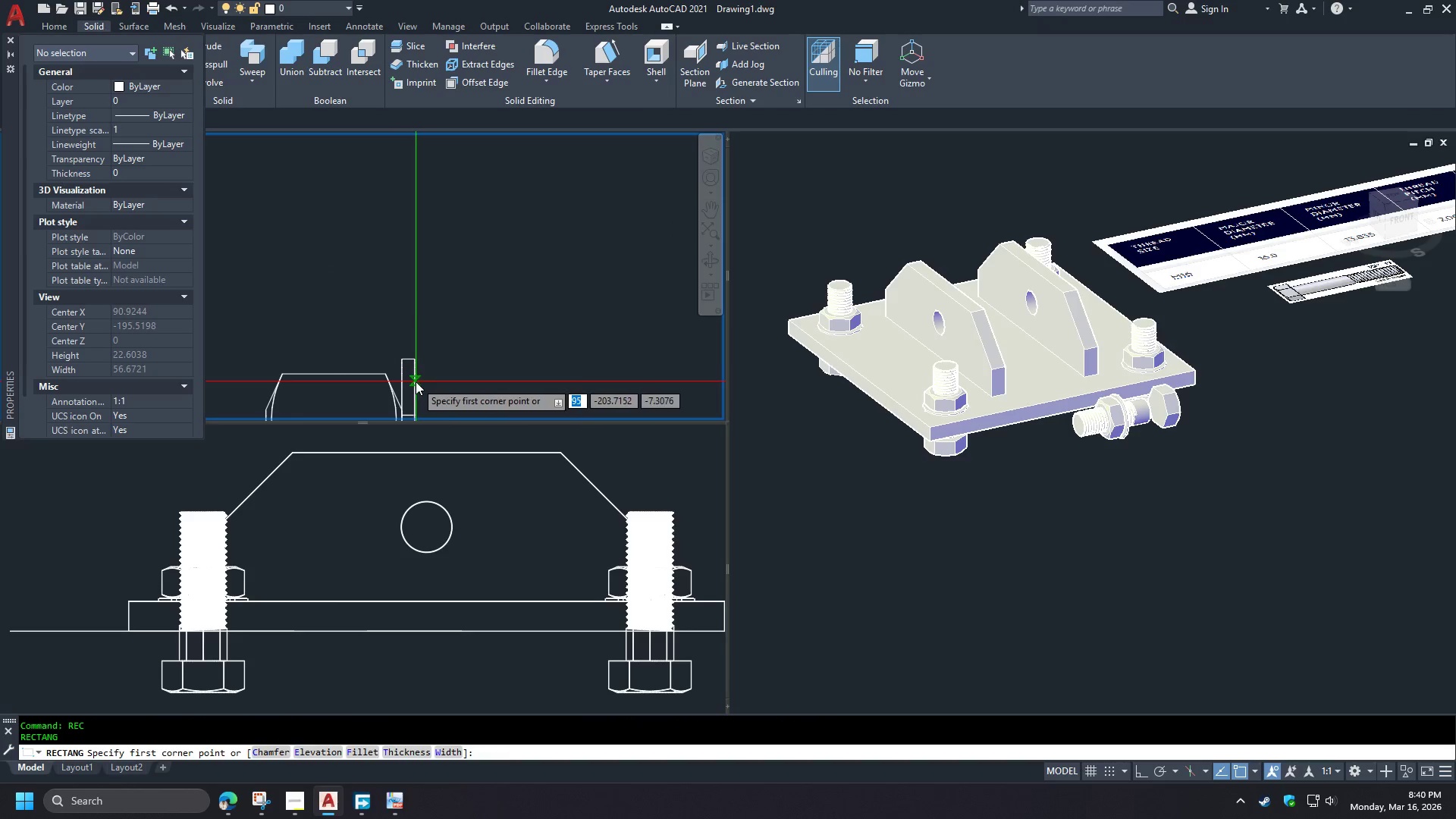 
left_click([416, 381])
 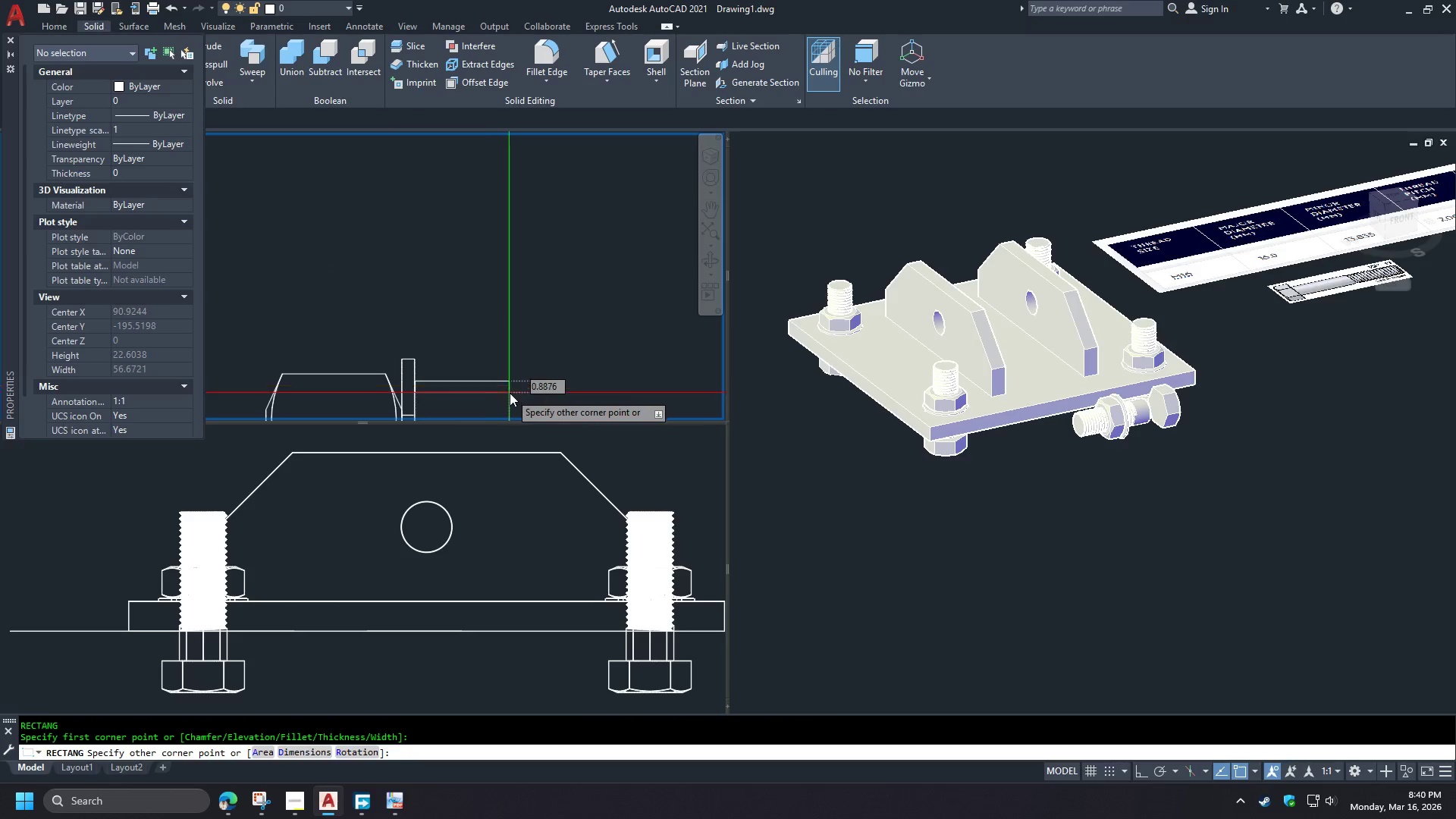 
scroll: coordinate [460, 310], scroll_direction: down, amount: 5.0
 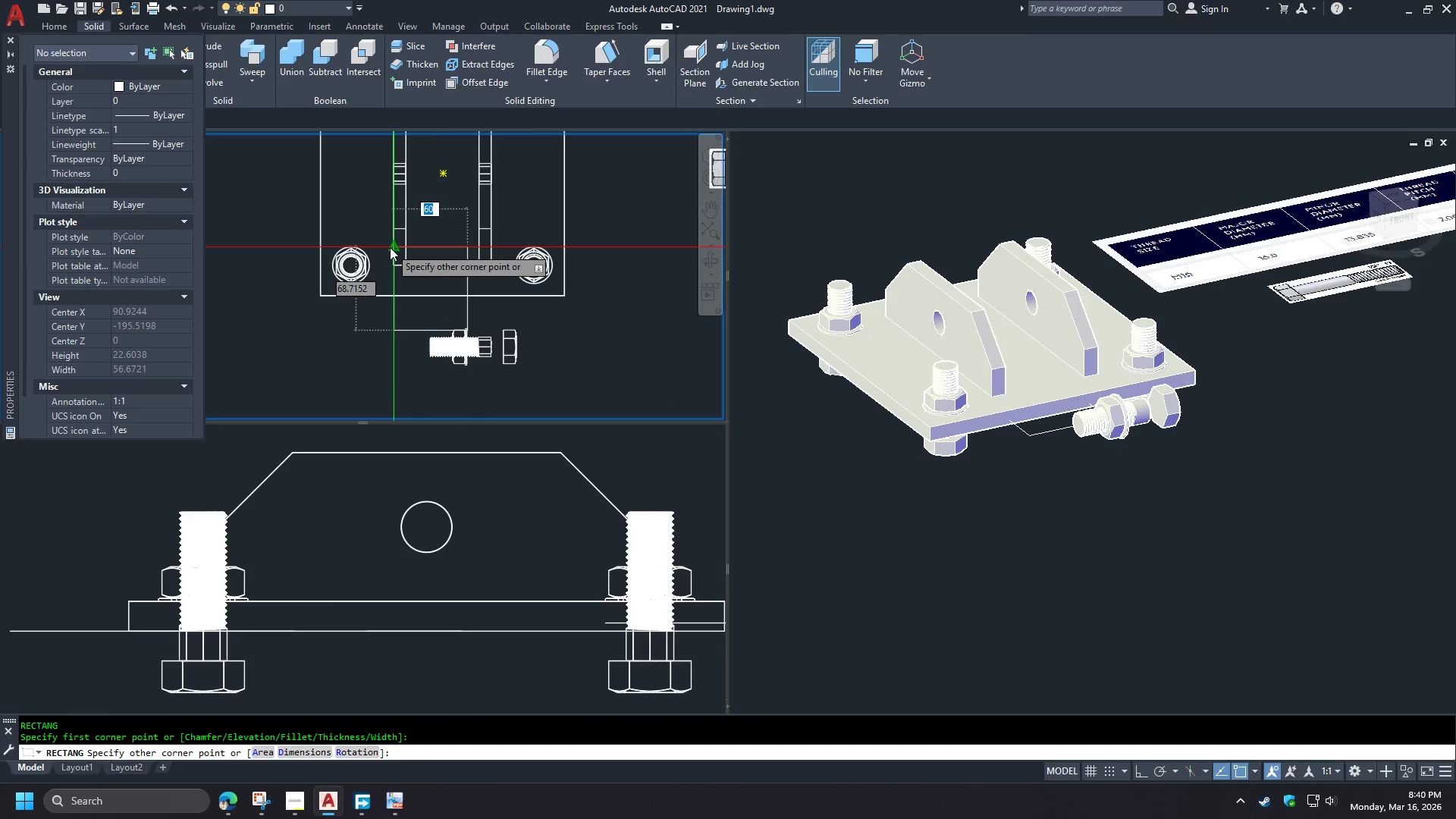 
left_click([390, 247])
 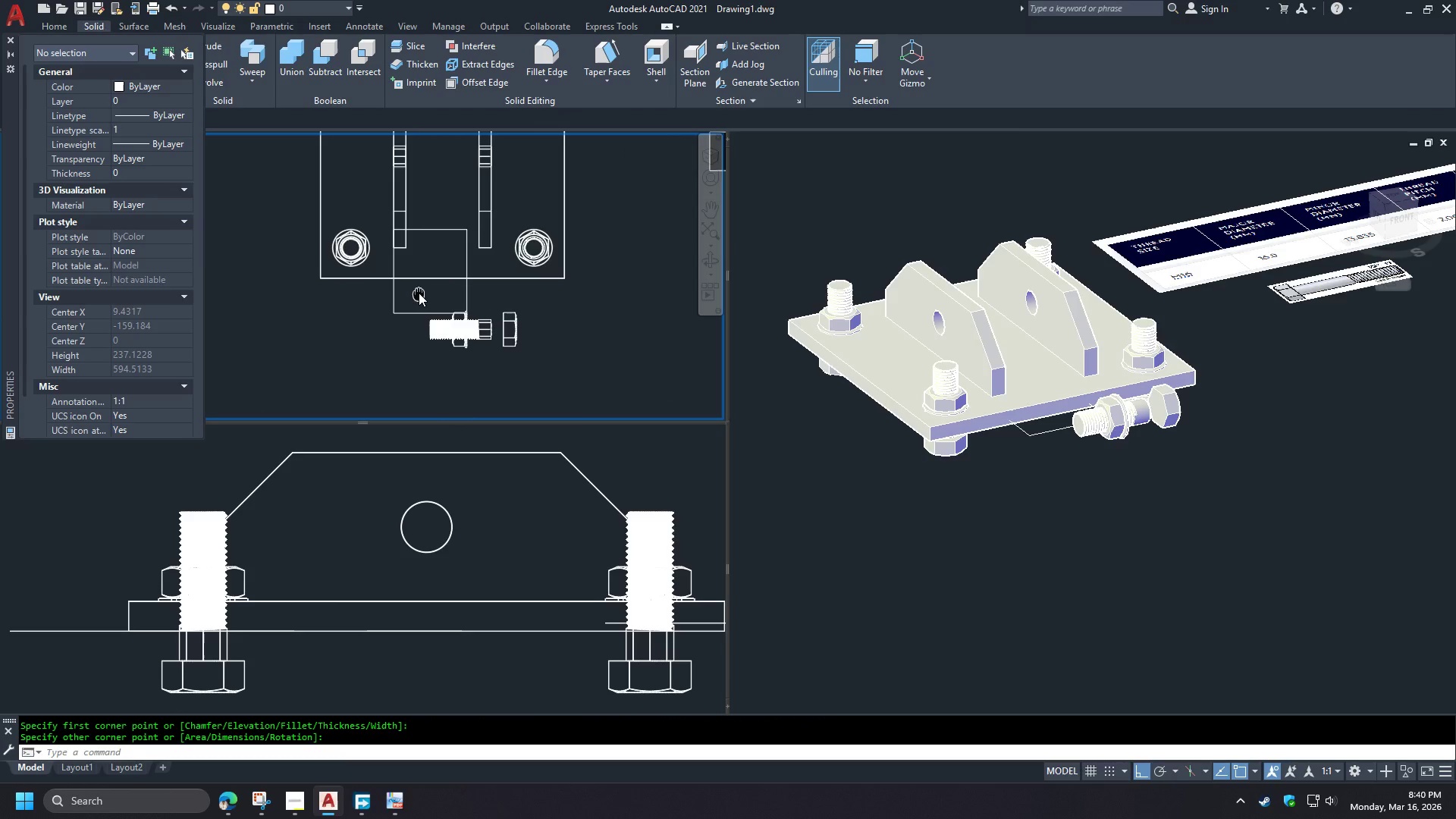 
scroll: coordinate [419, 293], scroll_direction: none, amount: 0.0
 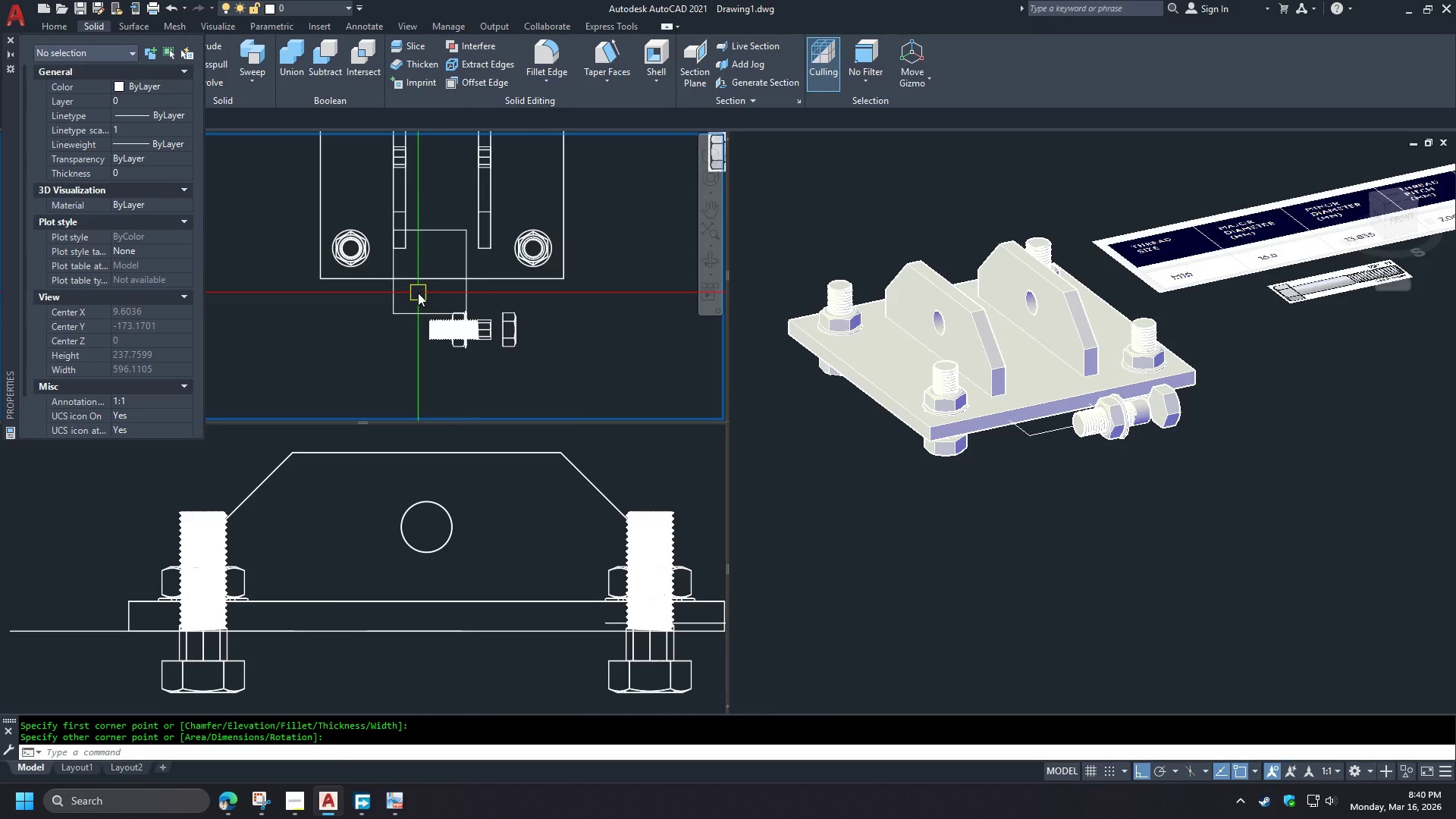 
scroll: coordinate [418, 293], scroll_direction: up, amount: 1.0
 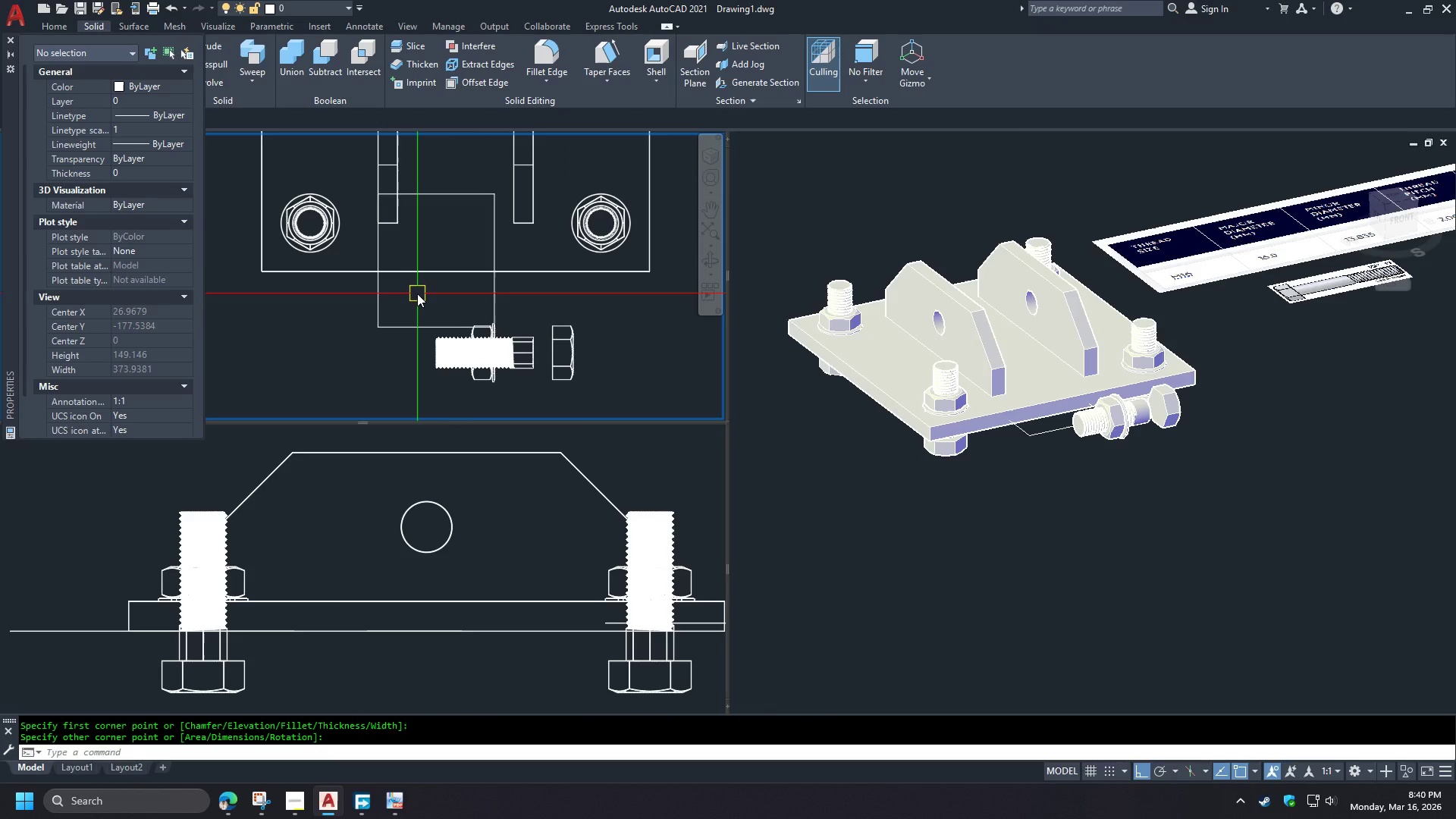 
type(o 10 )
 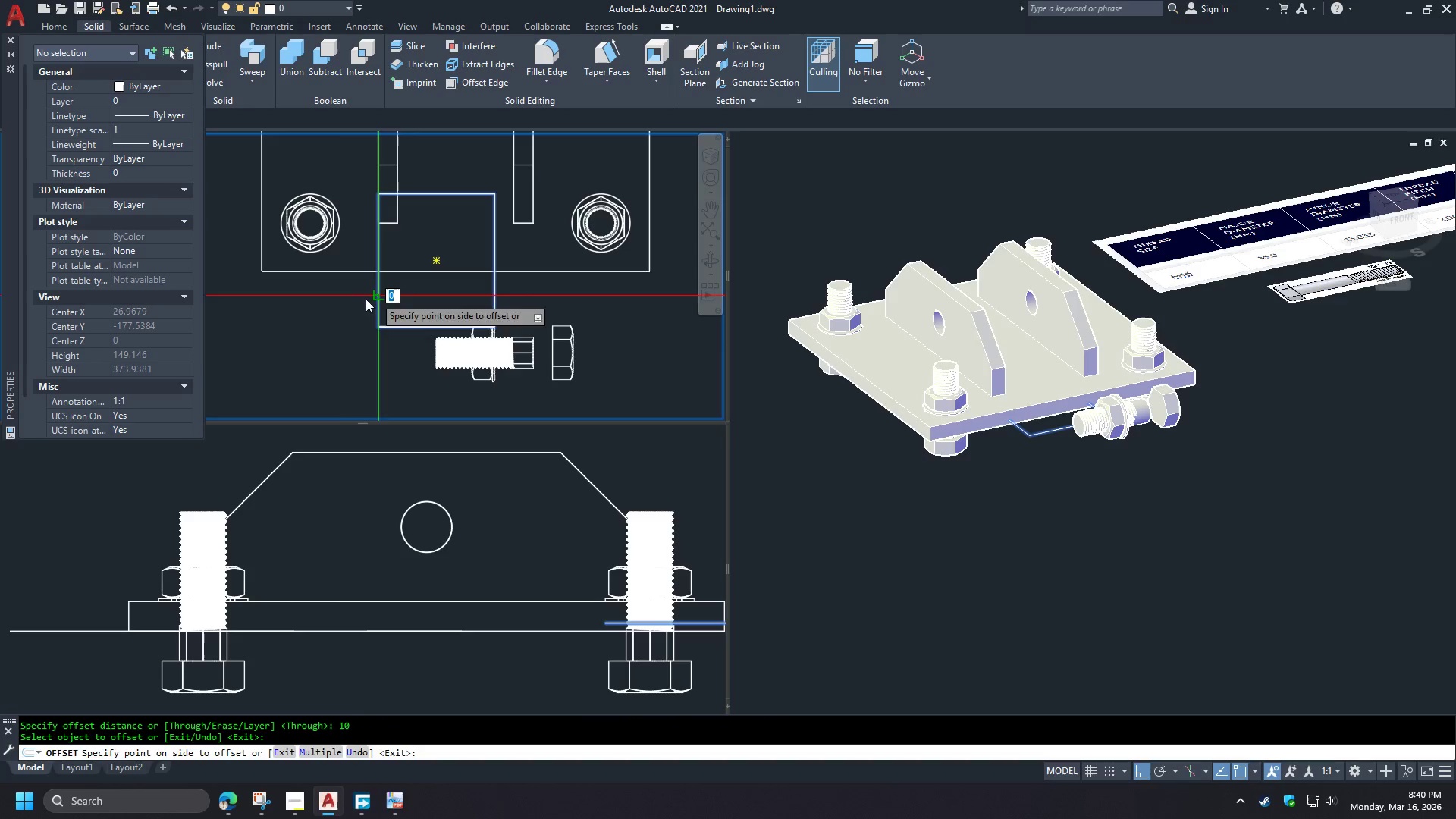 
double_click([326, 312])
 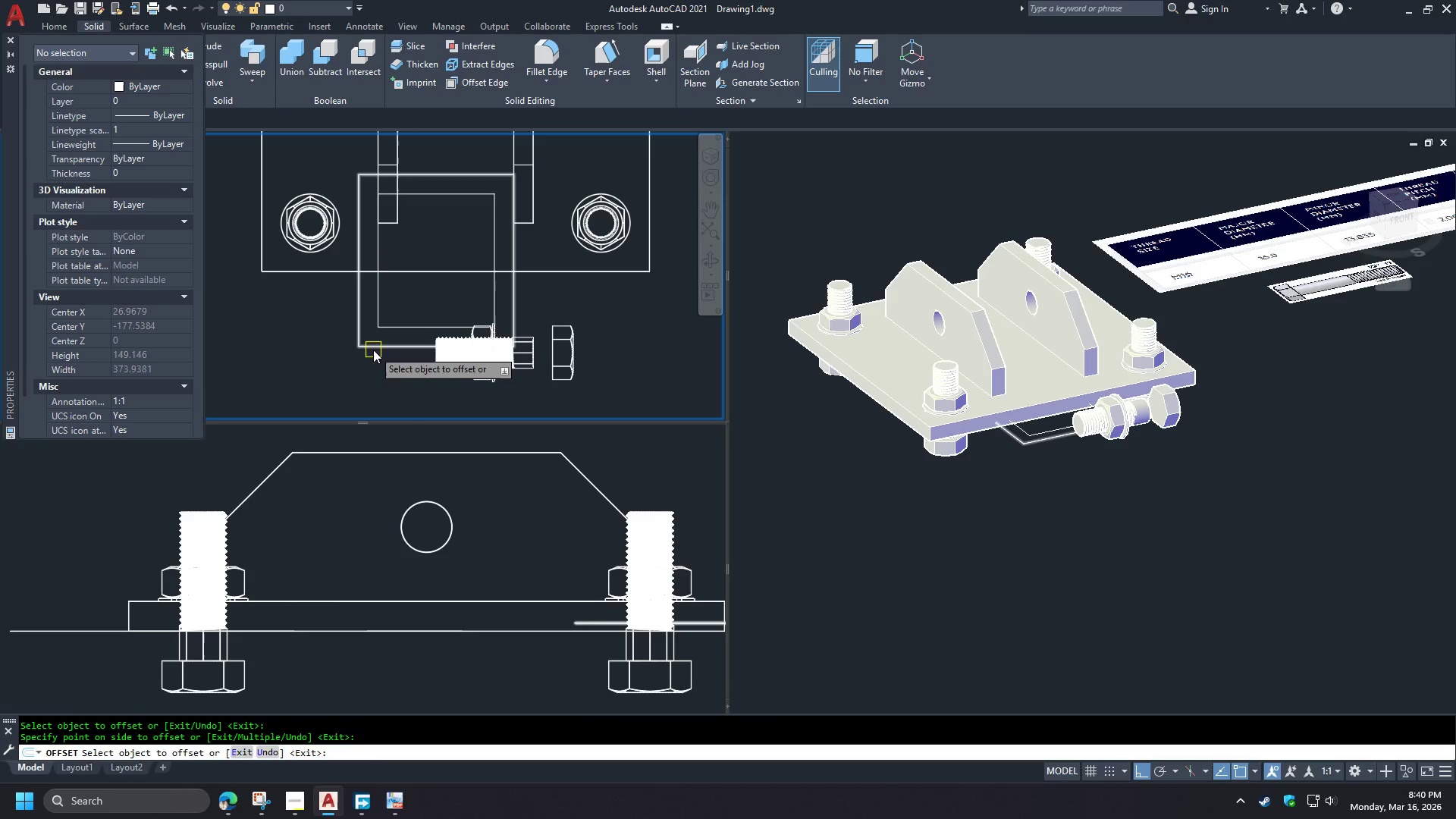 
key(Space)
 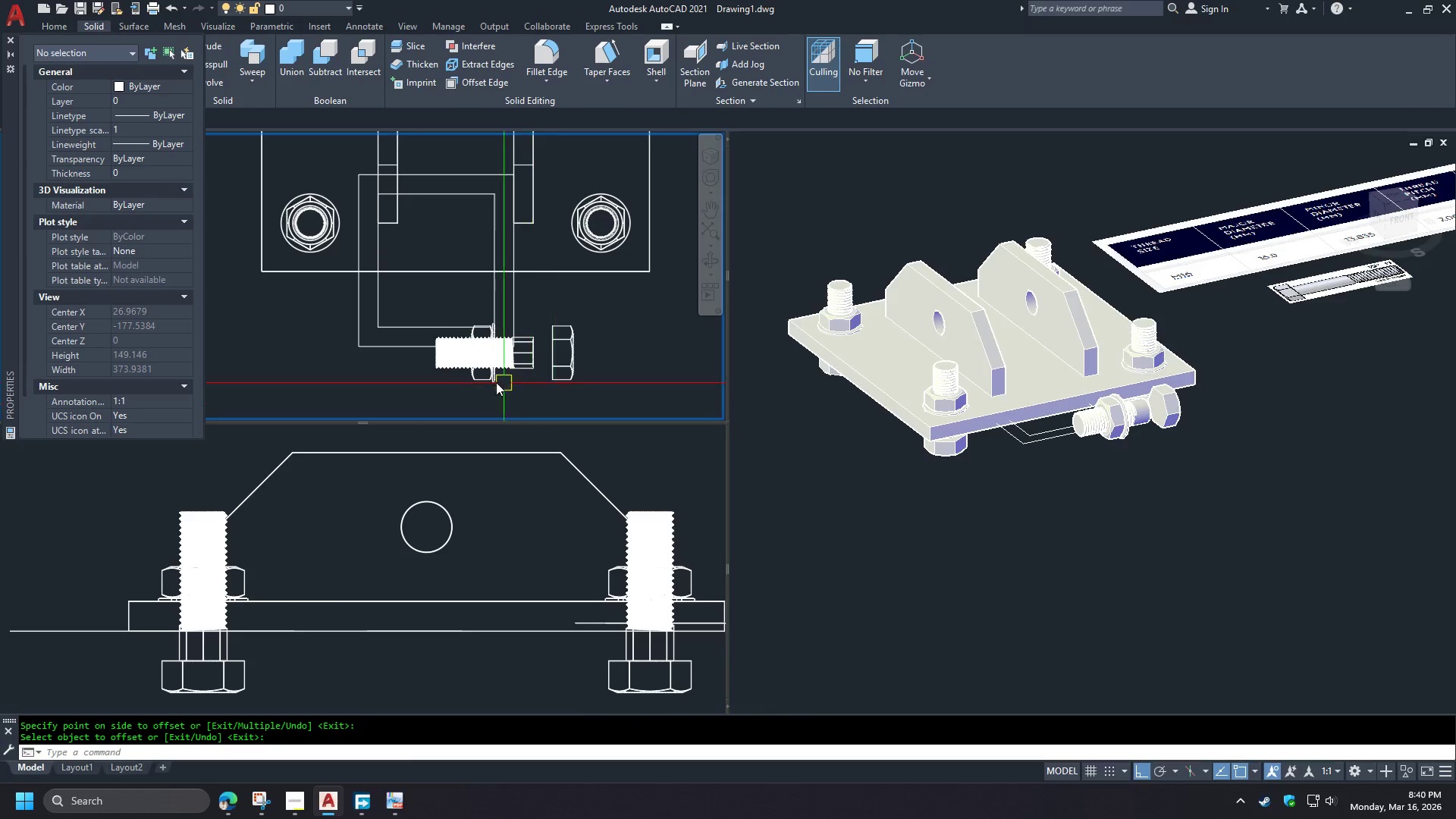 
scroll: coordinate [462, 369], scroll_direction: up, amount: 2.0
 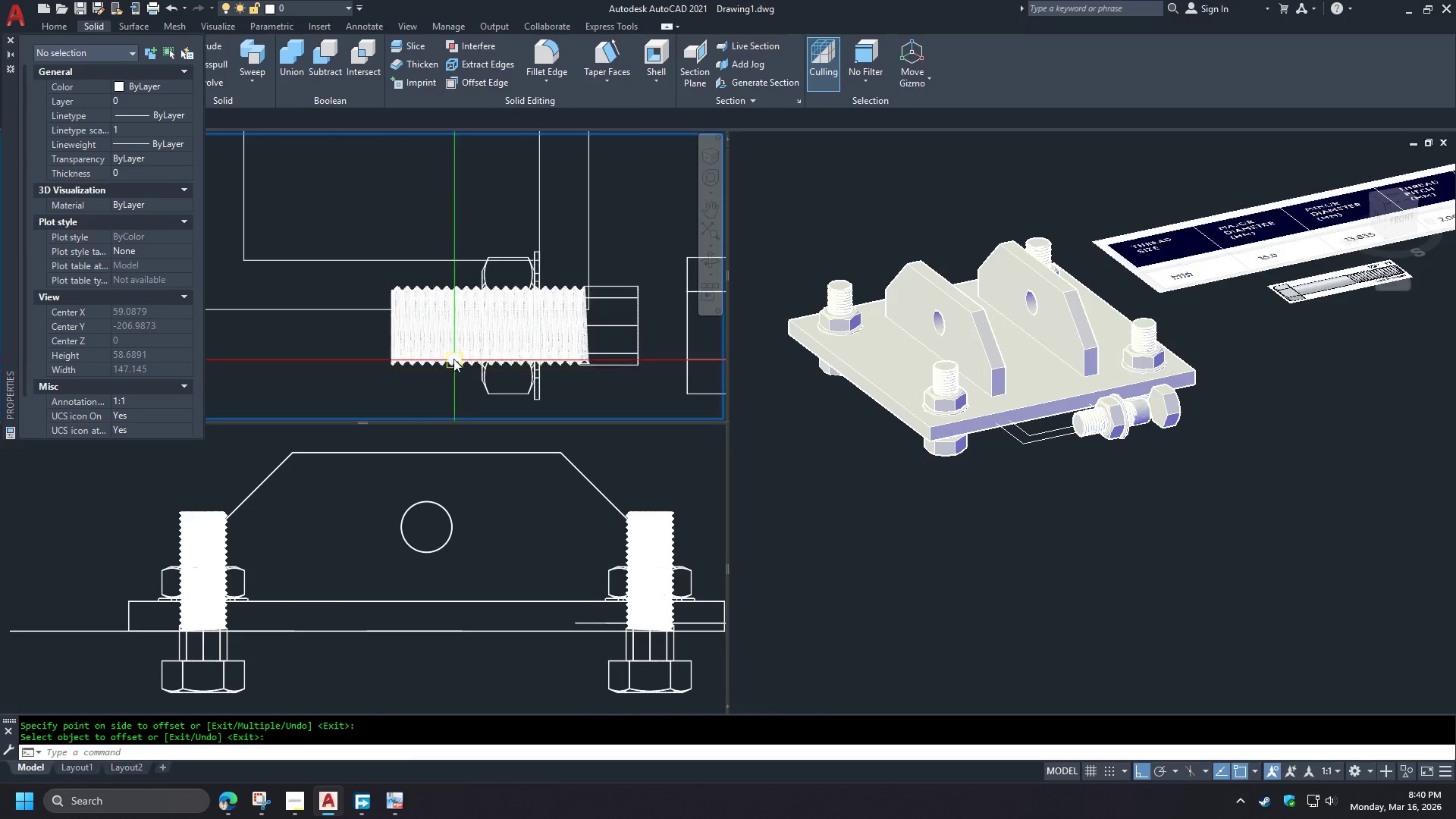 
scroll: coordinate [444, 345], scroll_direction: down, amount: 3.0
 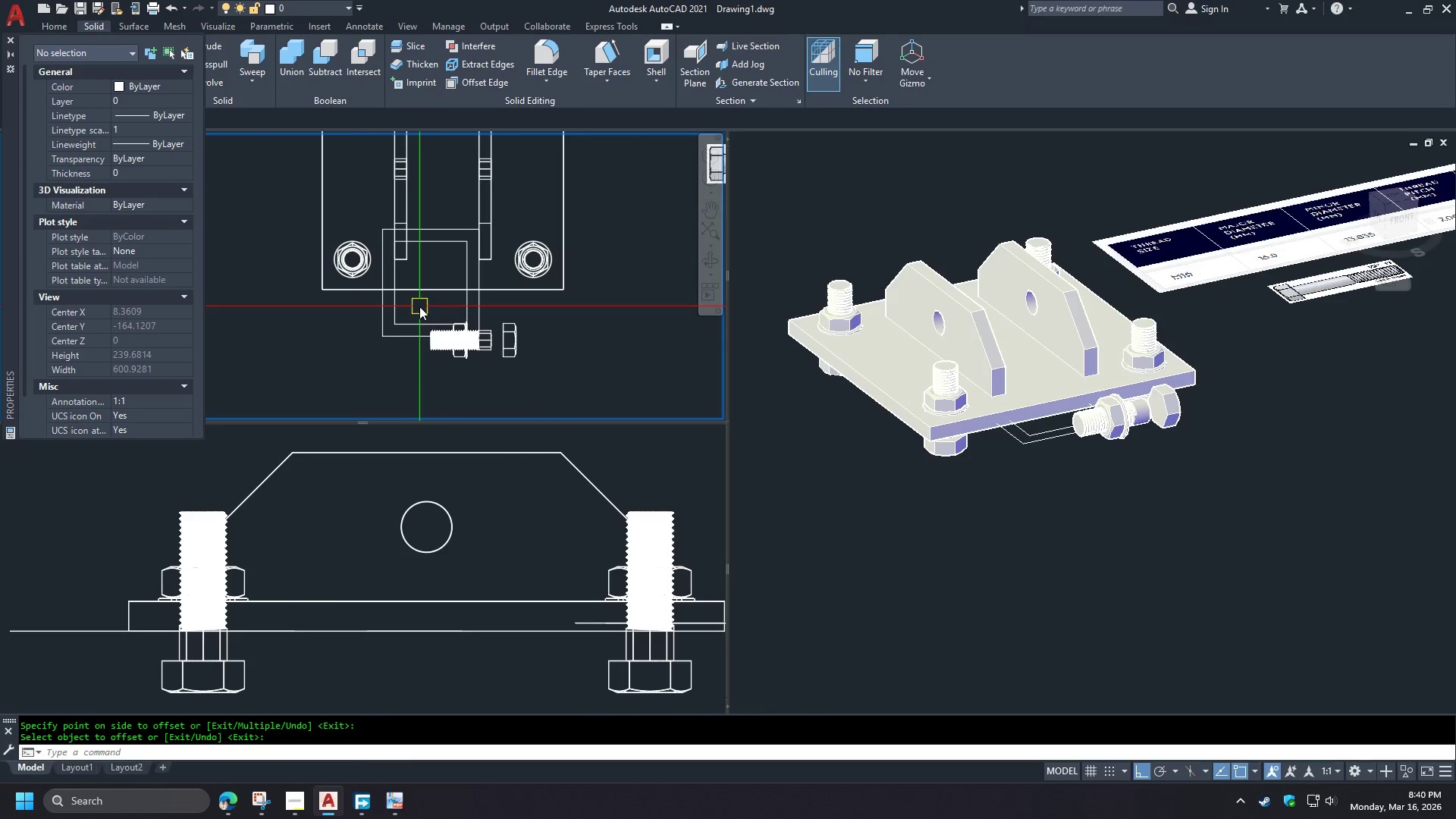 
left_click_drag(start_coordinate=[418, 311], to_coordinate=[431, 326])
 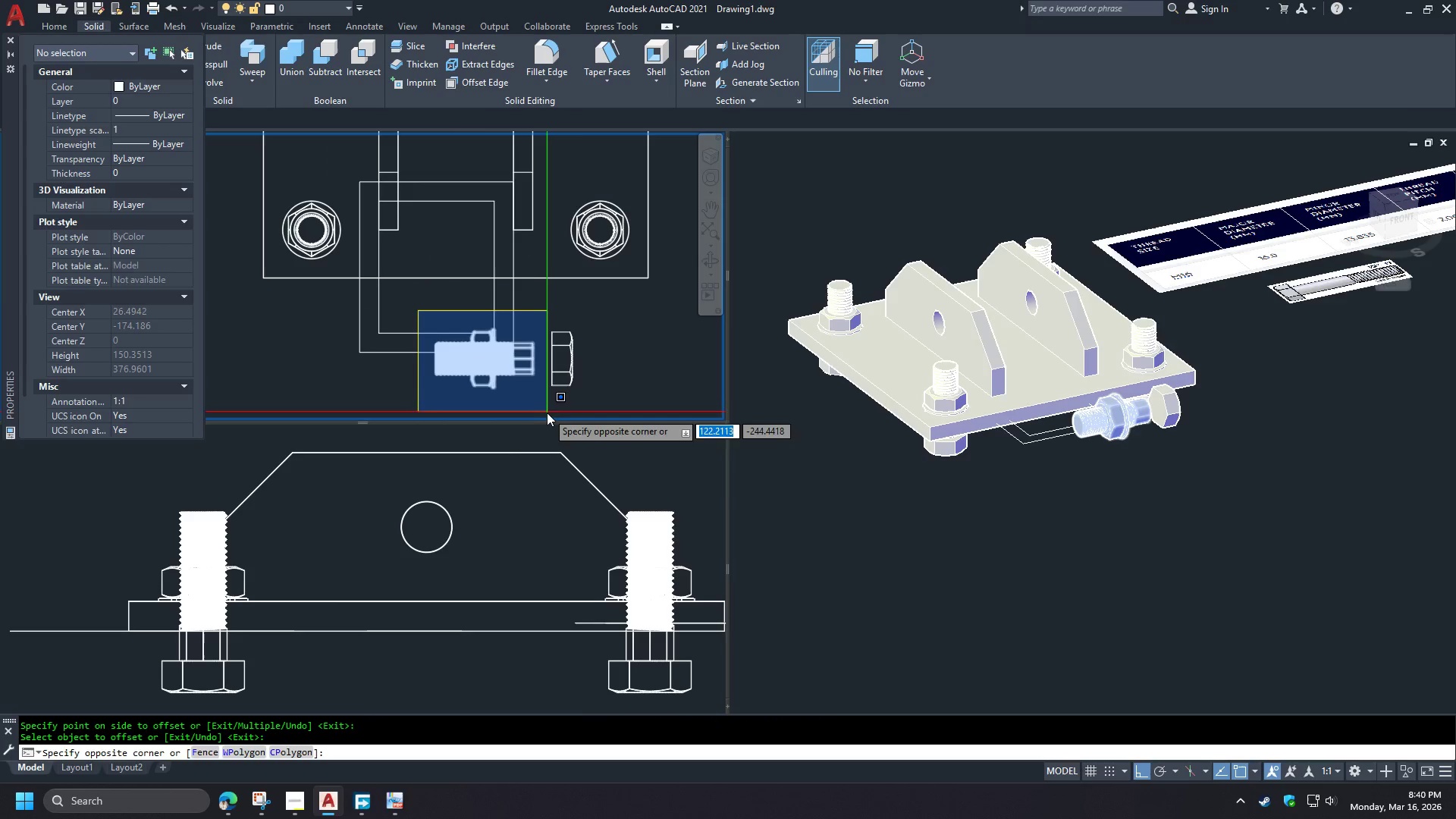 
scroll: coordinate [421, 309], scroll_direction: up, amount: 1.0
 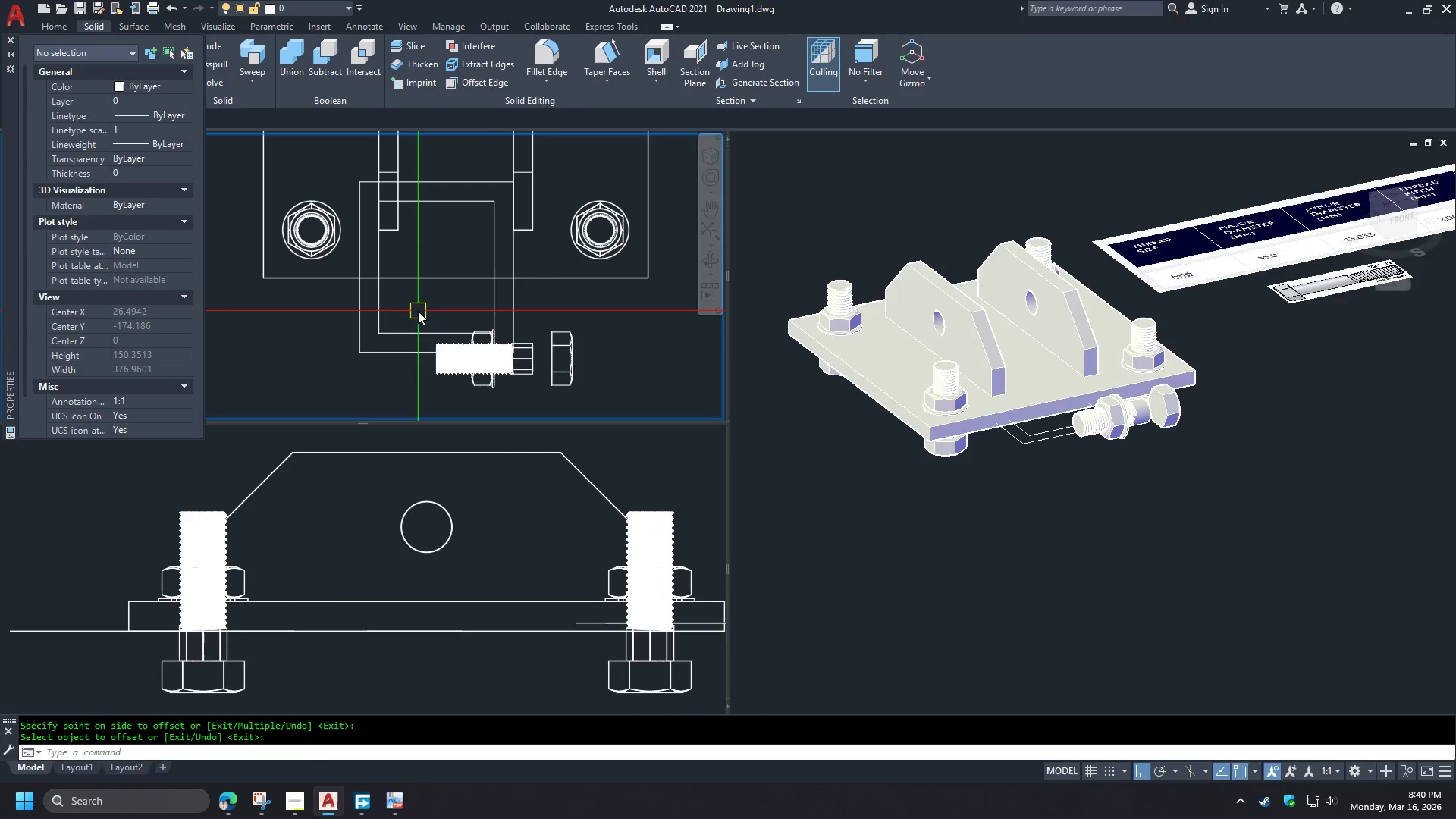 
left_click([550, 415])
 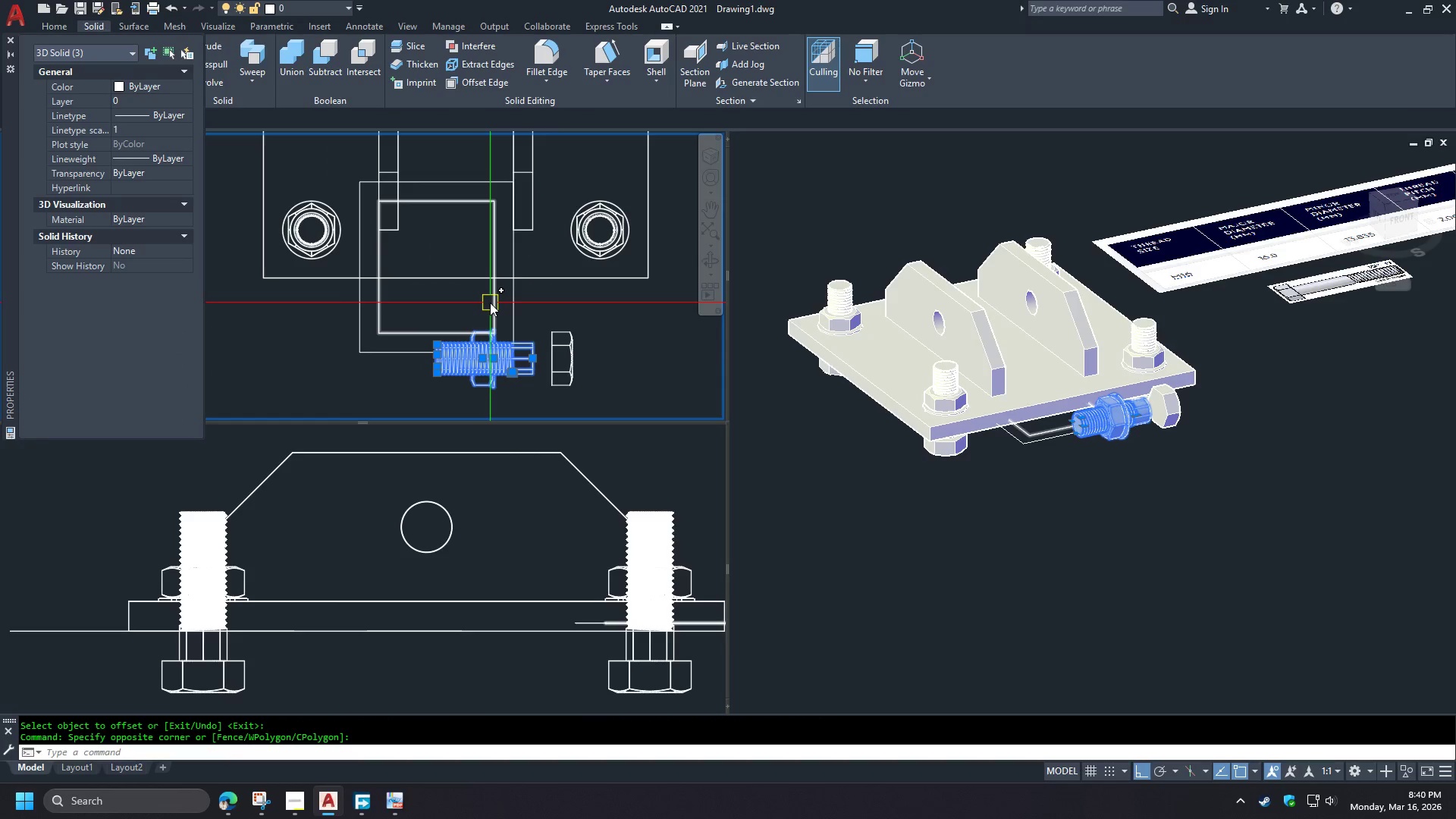 
key(M)
 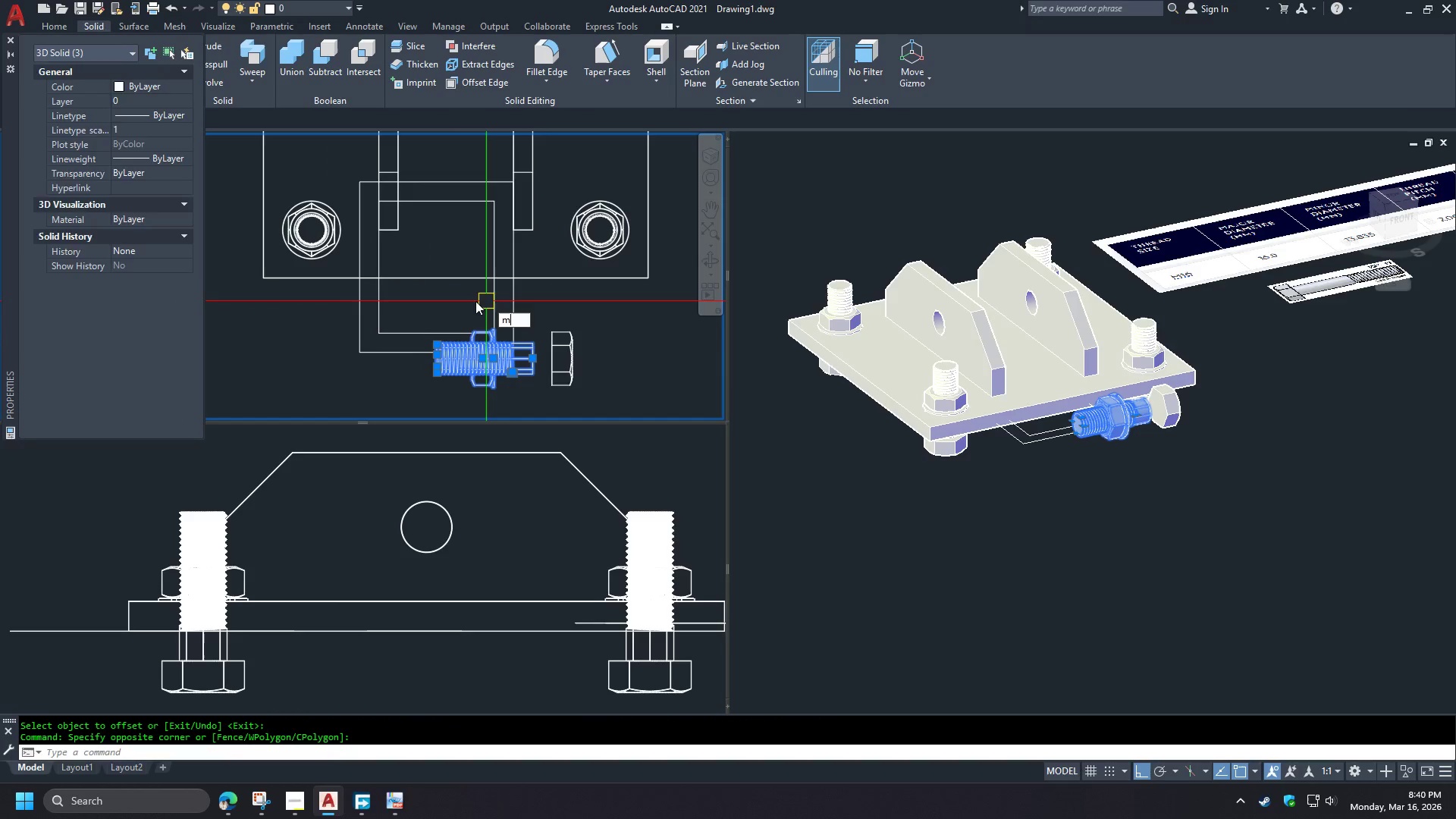 
key(Space)
 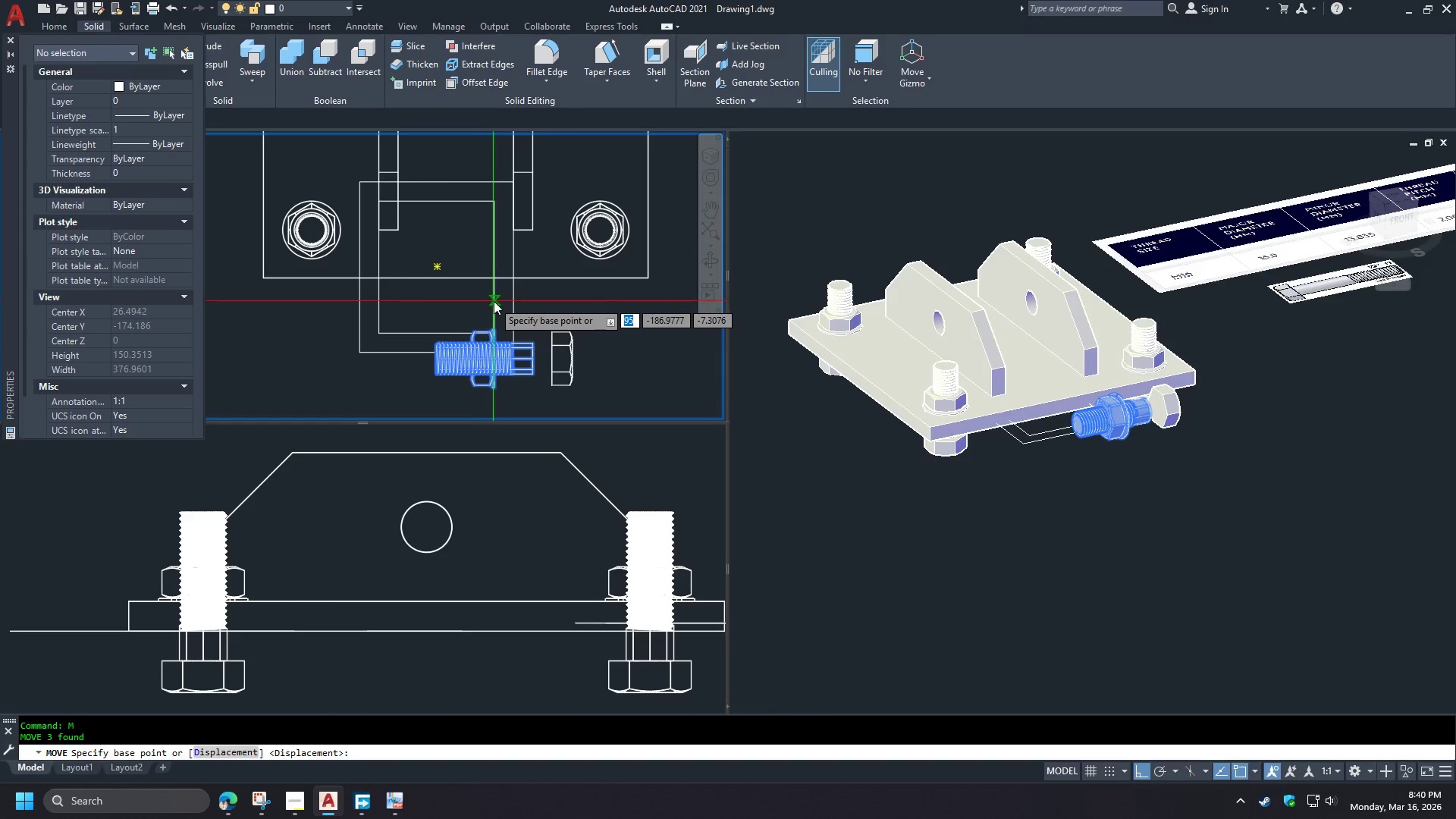 
left_click([494, 301])
 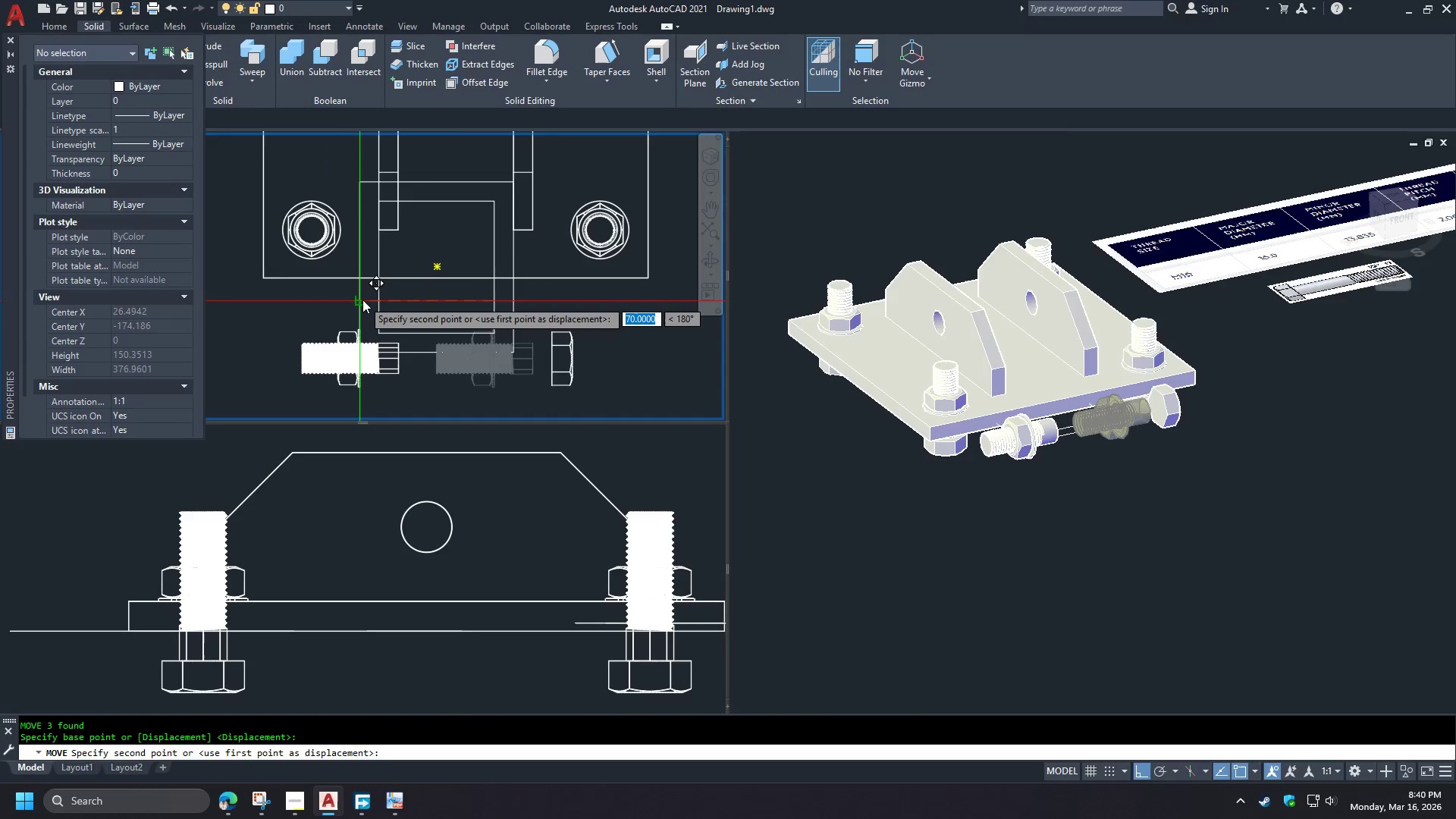 
left_click([362, 300])
 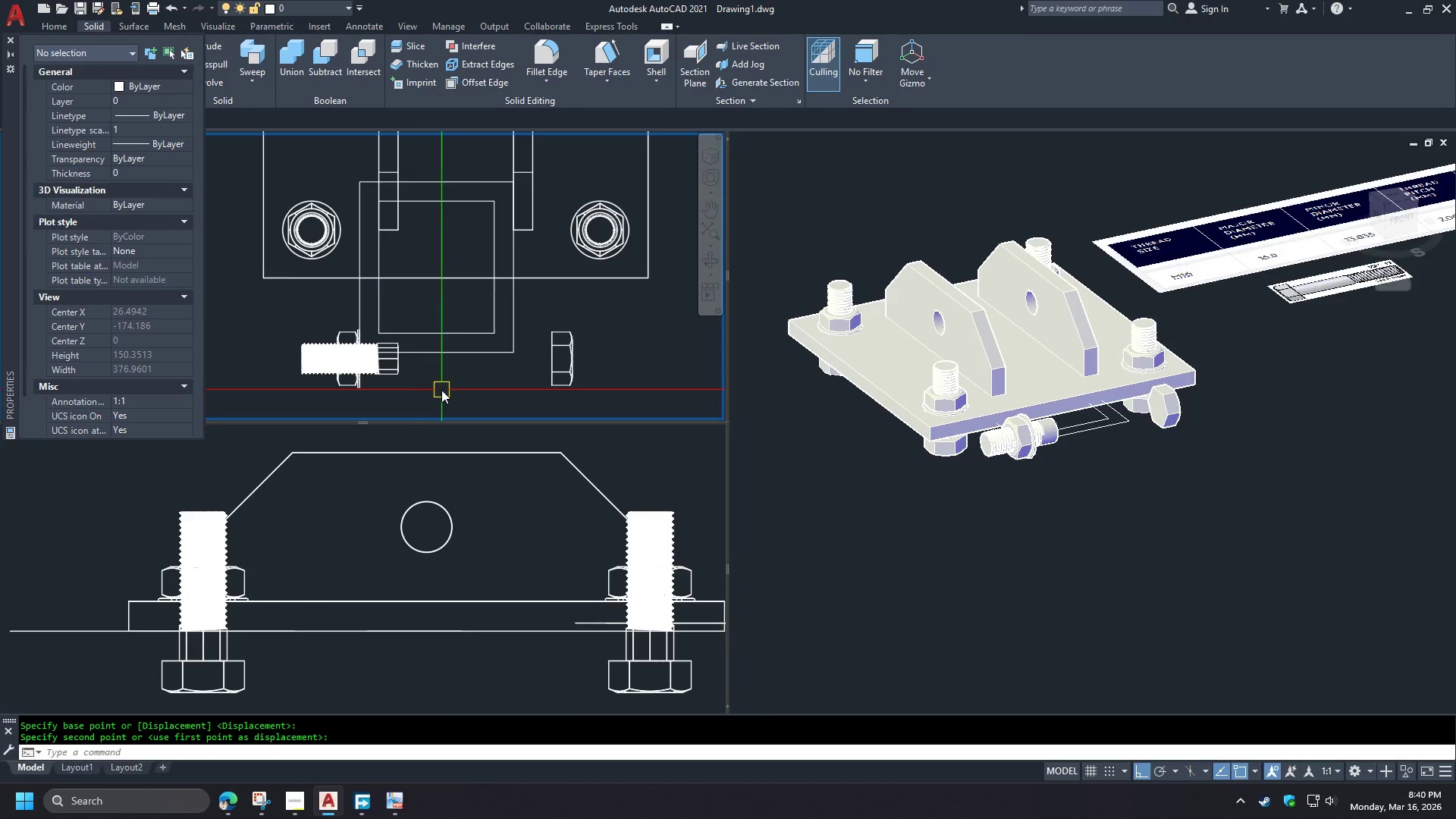 
hold_key(key=ShiftLeft, duration=1.47)
 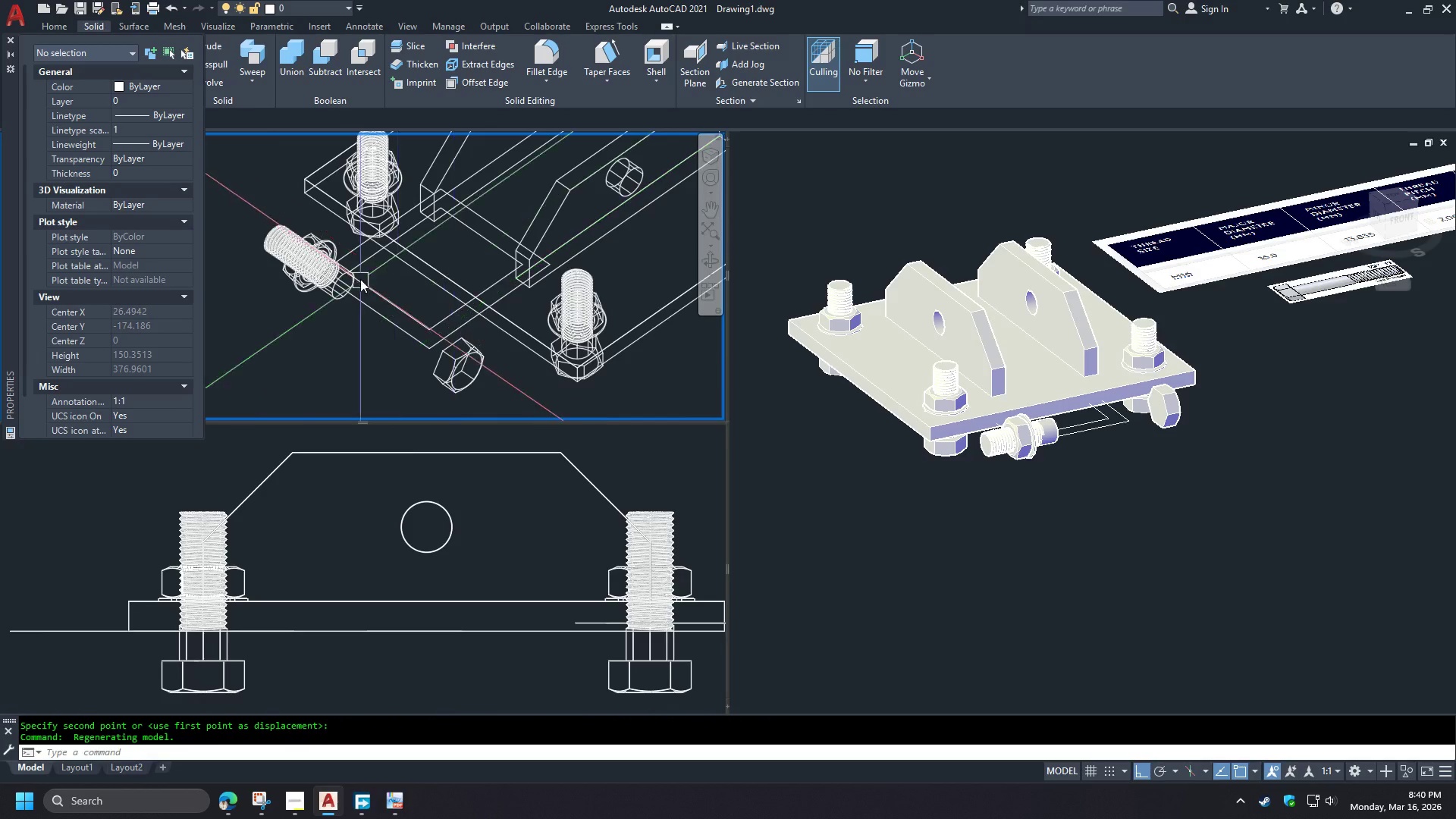 
hold_key(key=ControlLeft, duration=0.44)
left_click([298, 301])
 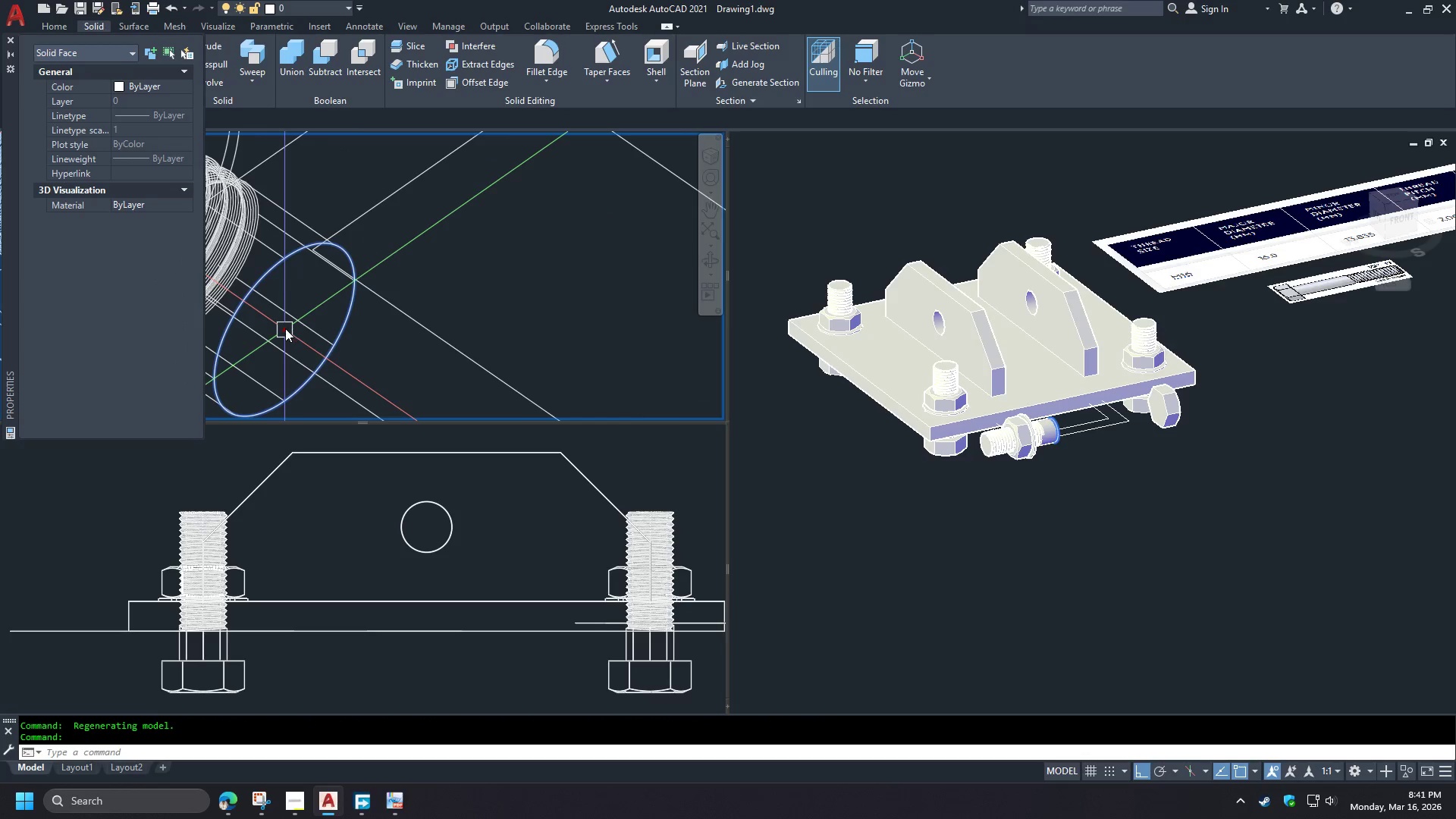 
scroll: coordinate [301, 303], scroll_direction: up, amount: 4.0
 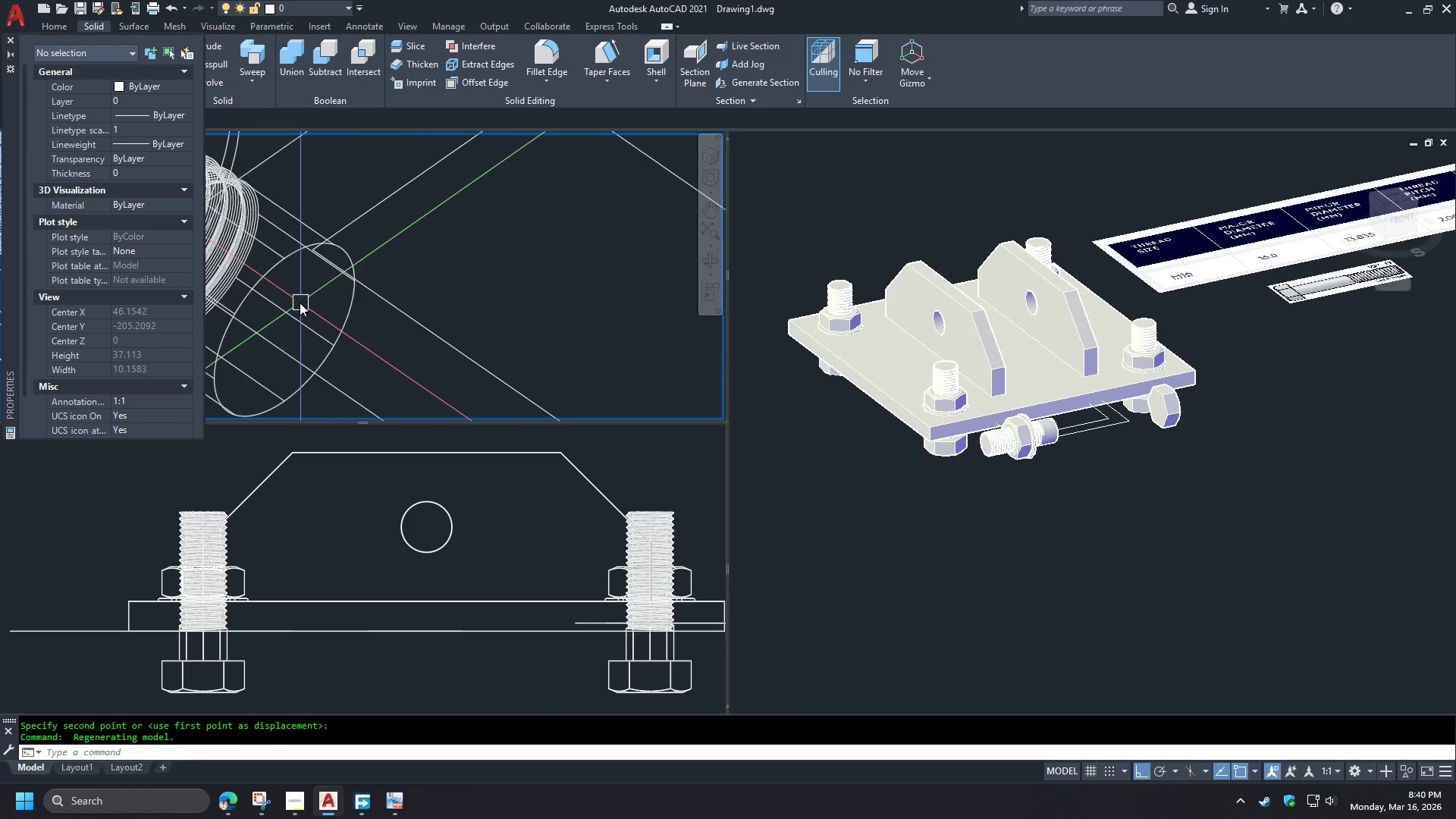 
left_click([285, 328])
 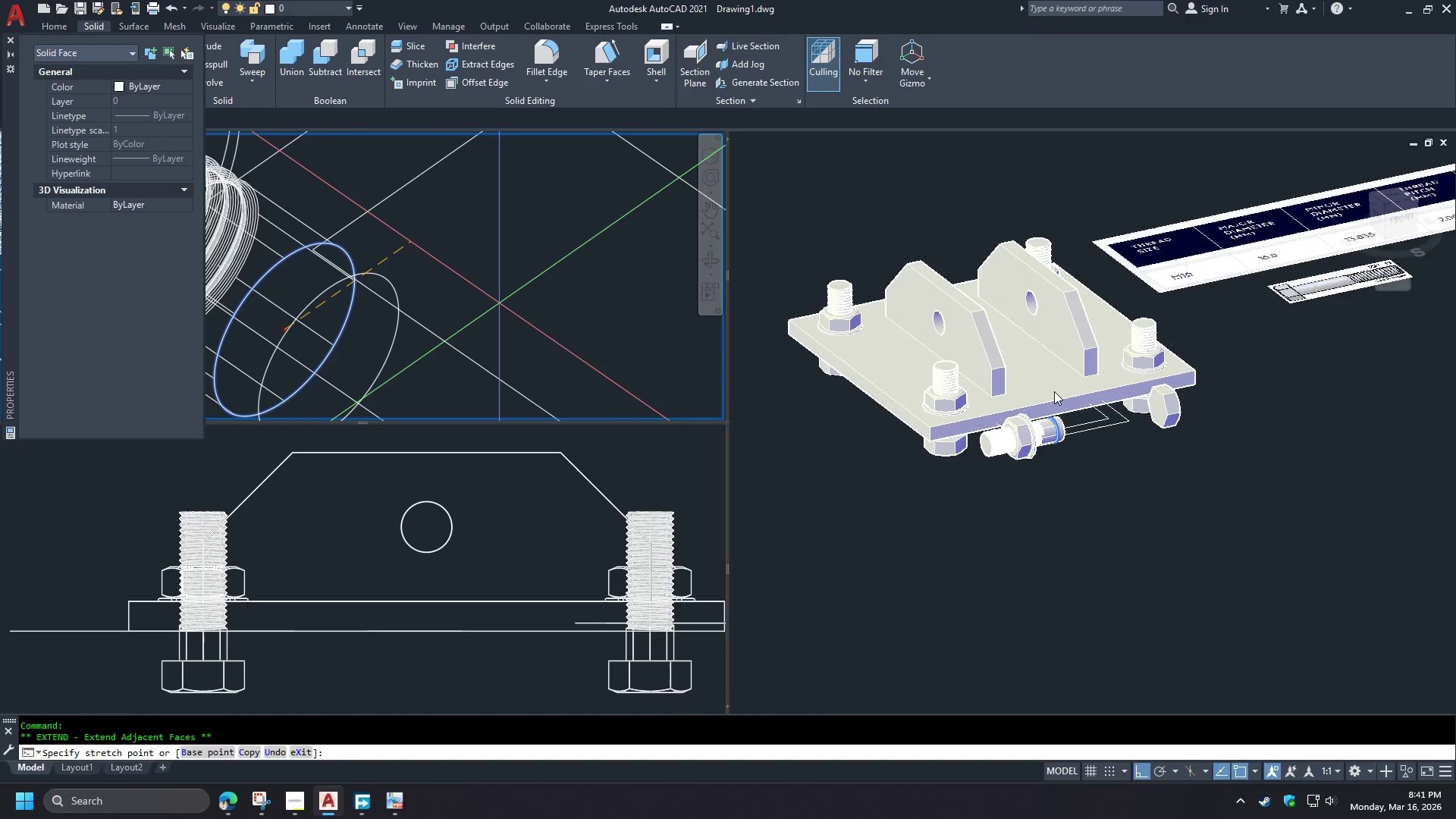 
left_click([1168, 440])
 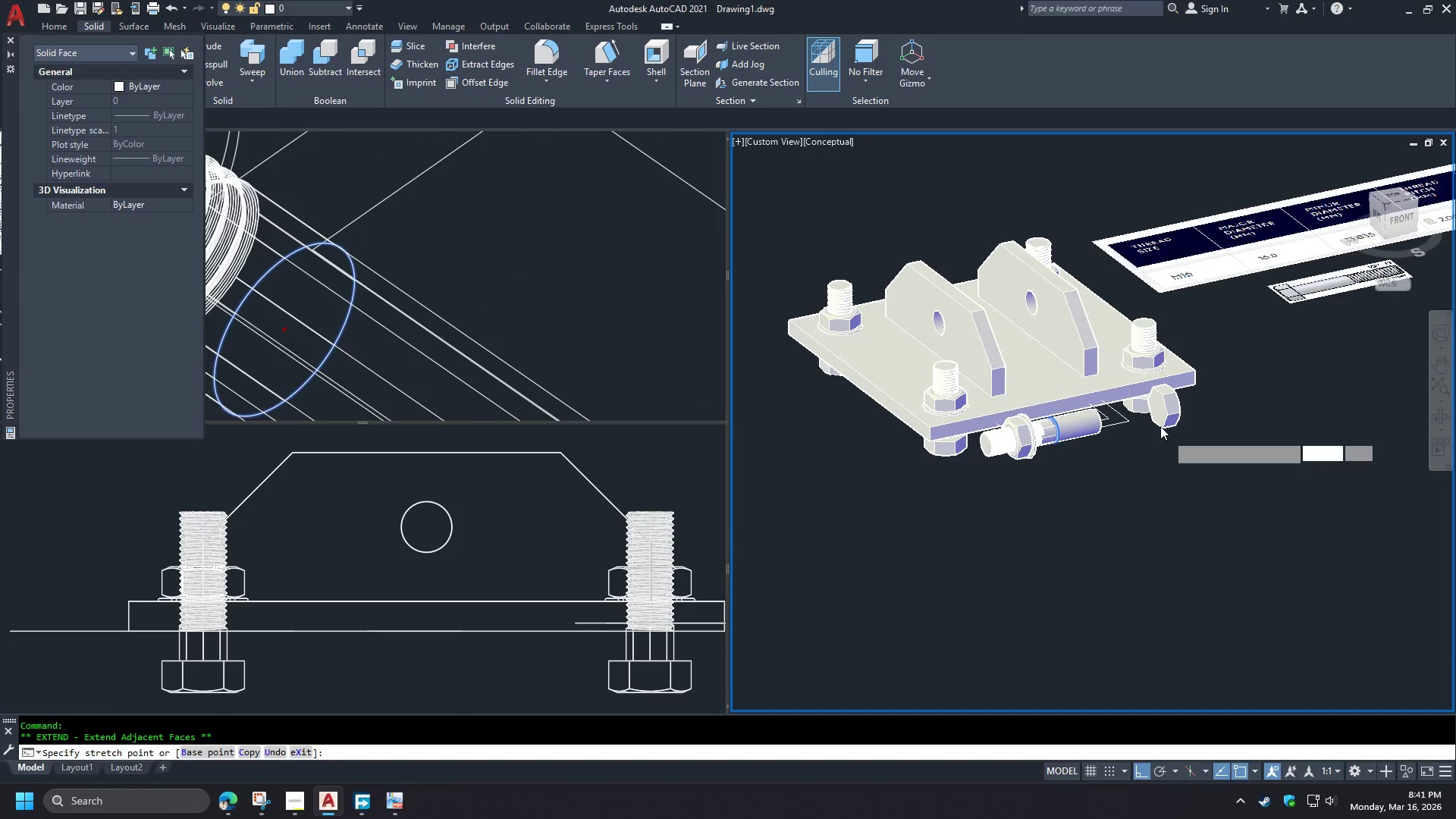 
scroll: coordinate [1166, 391], scroll_direction: up, amount: 11.0
 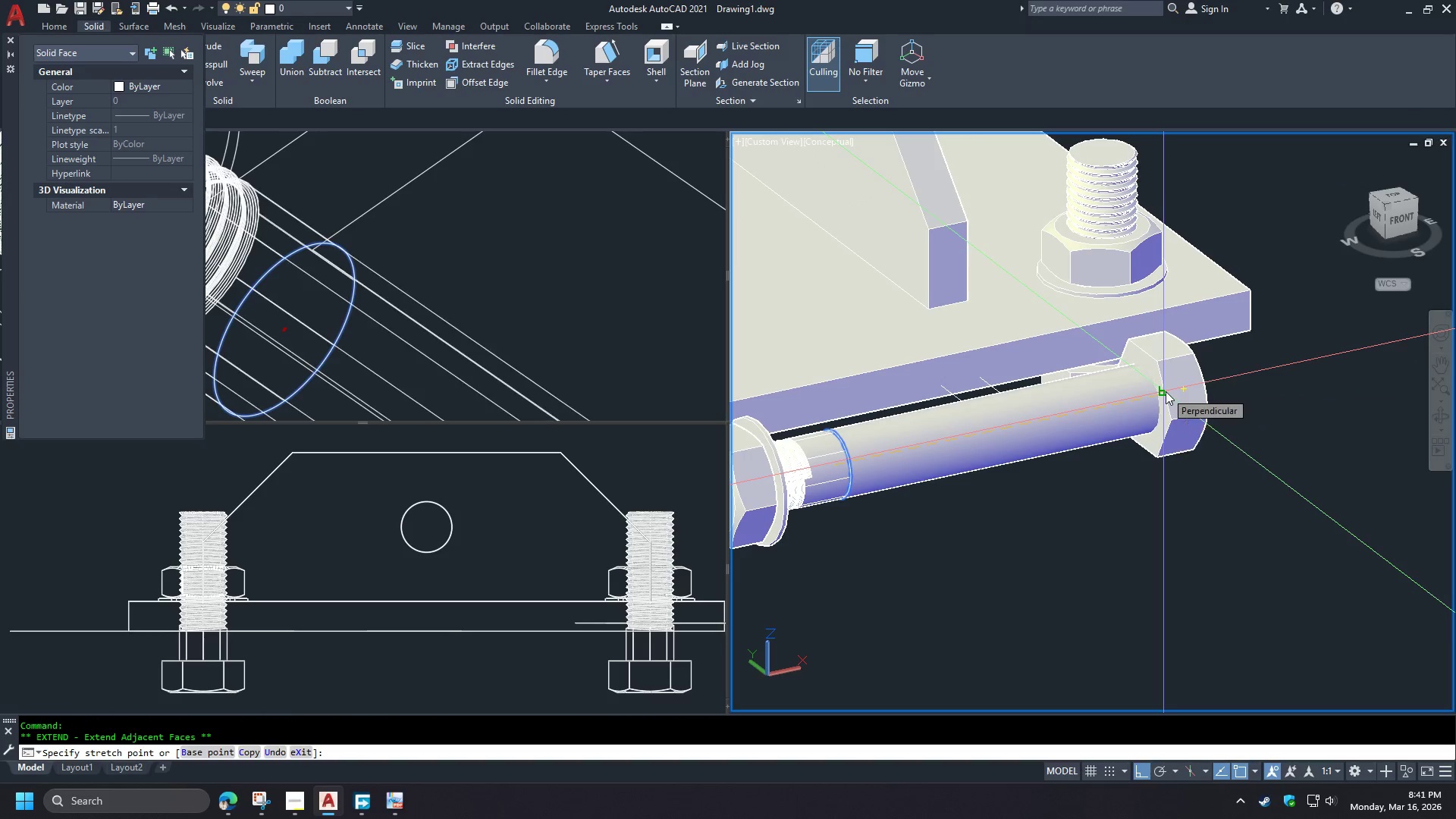 
left_click([1166, 391])
 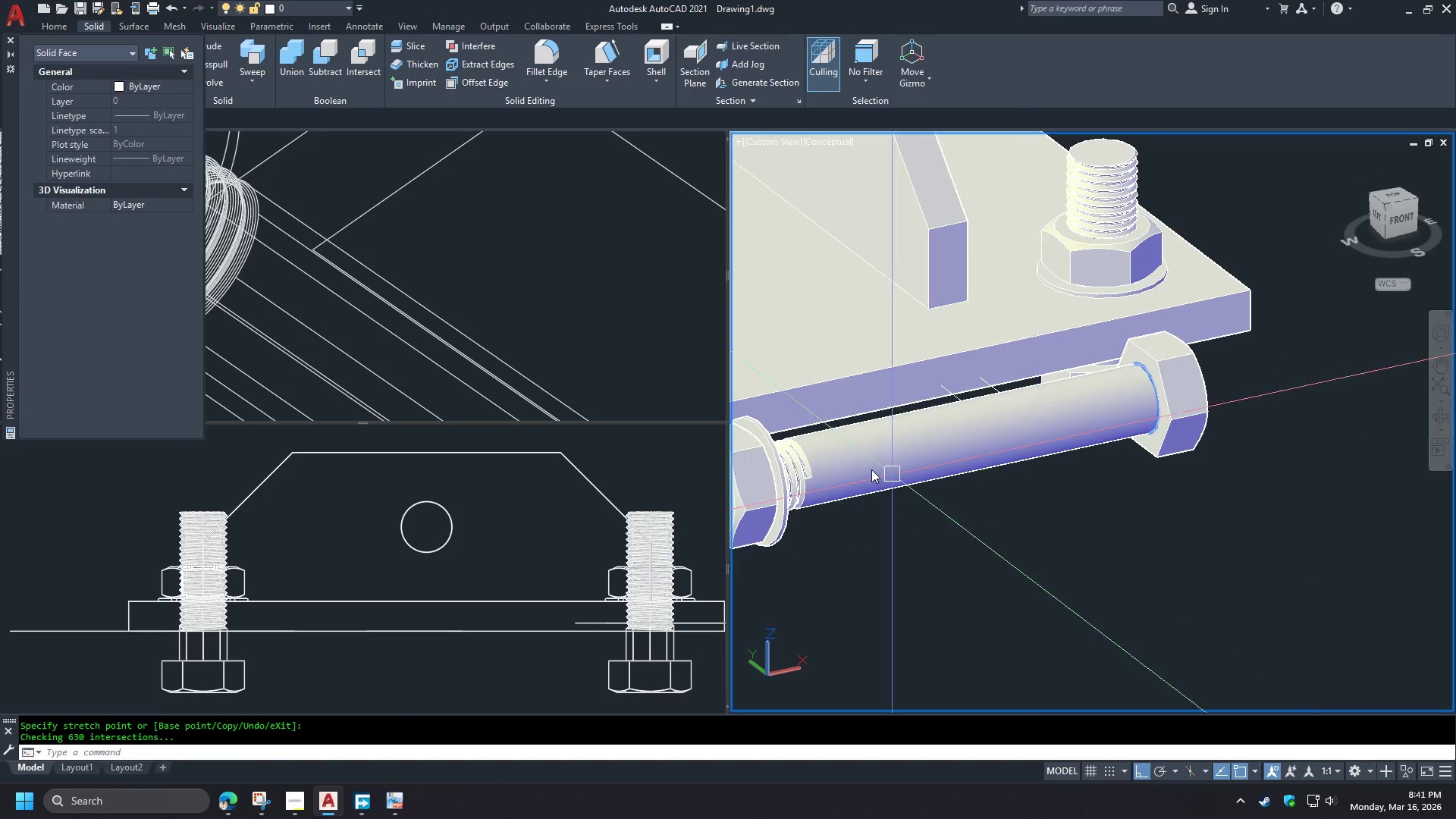 
left_click([557, 314])
 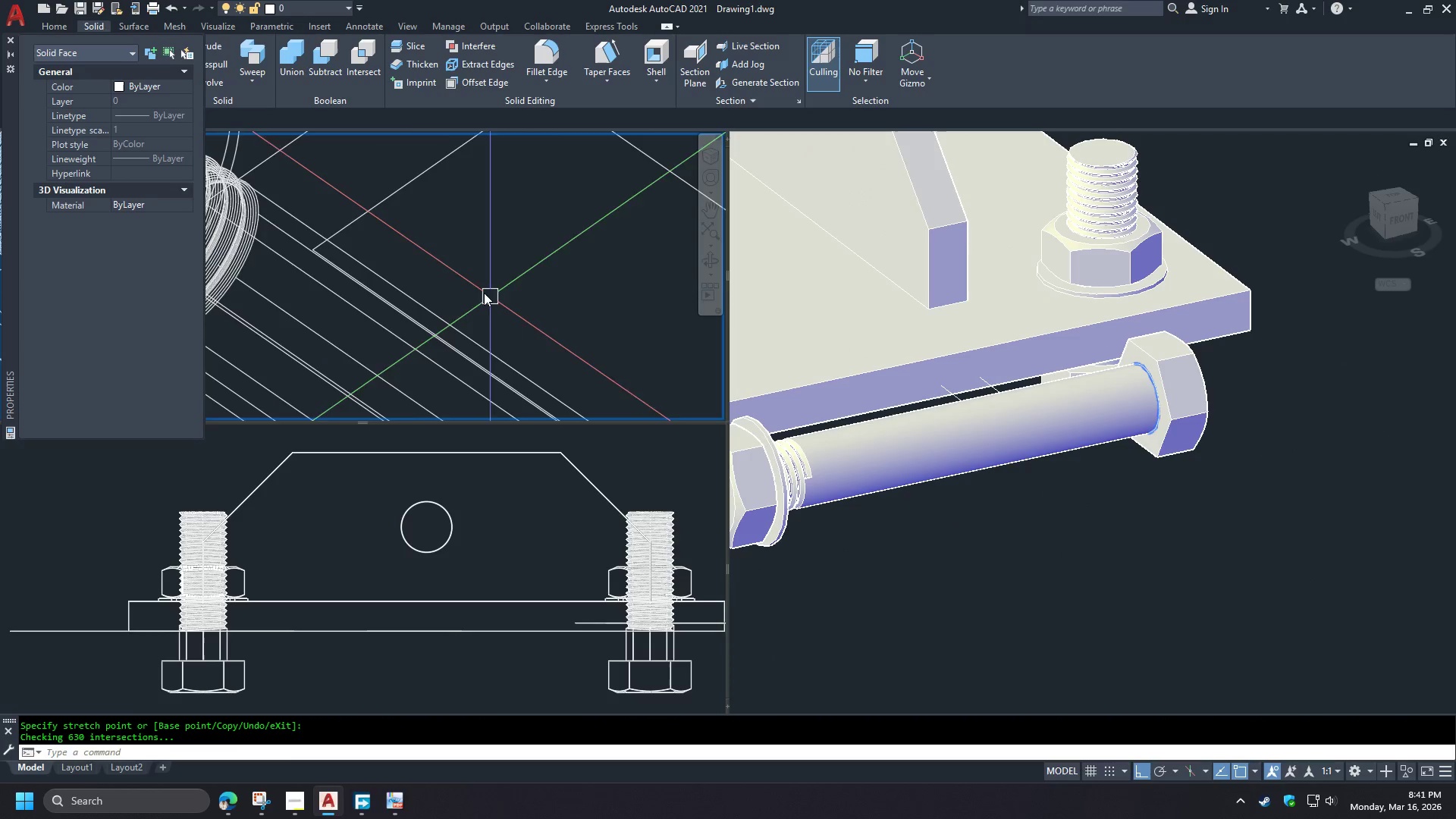 
scroll: coordinate [438, 215], scroll_direction: down, amount: 3.0
 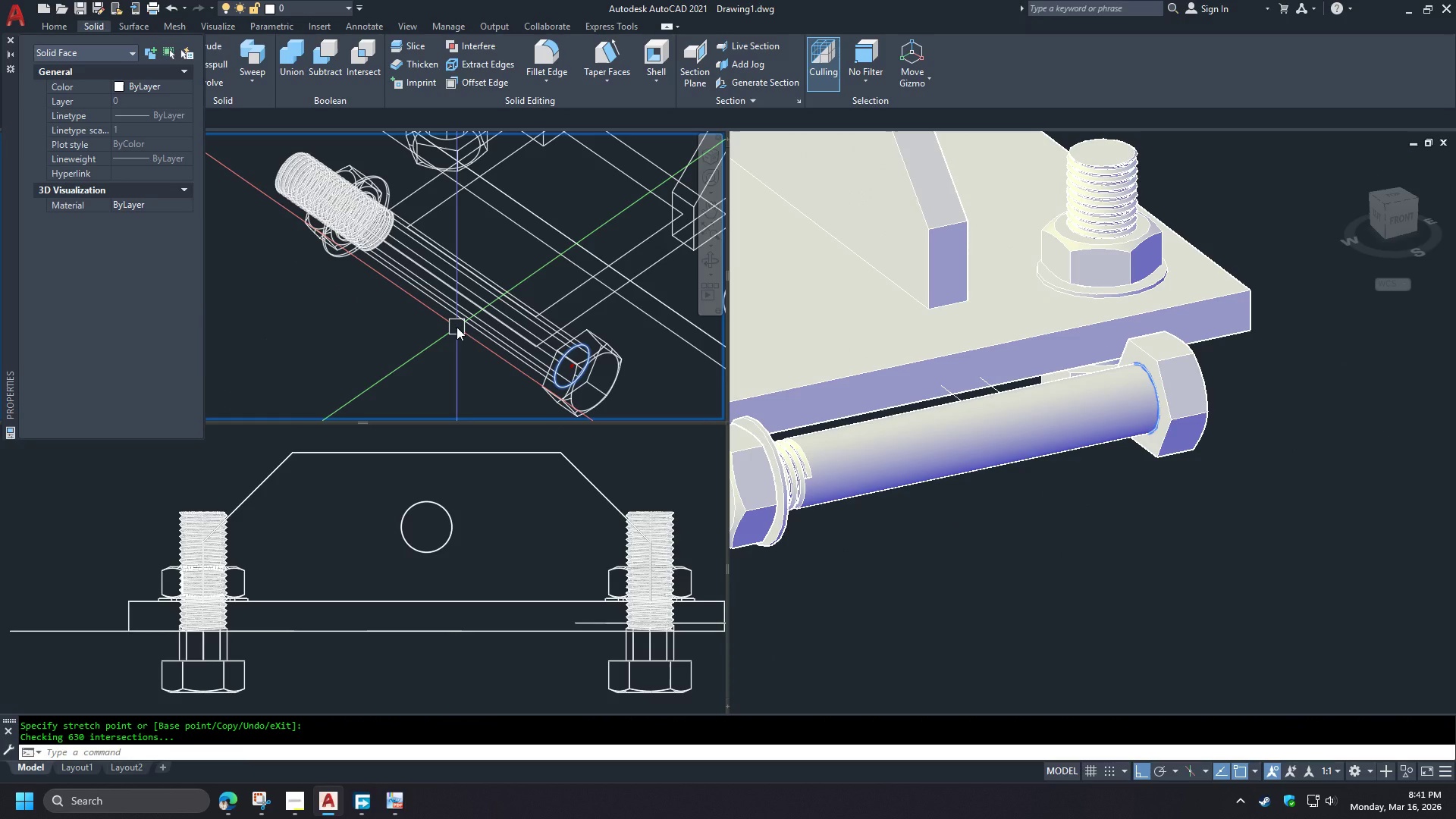 
key(Minus)
 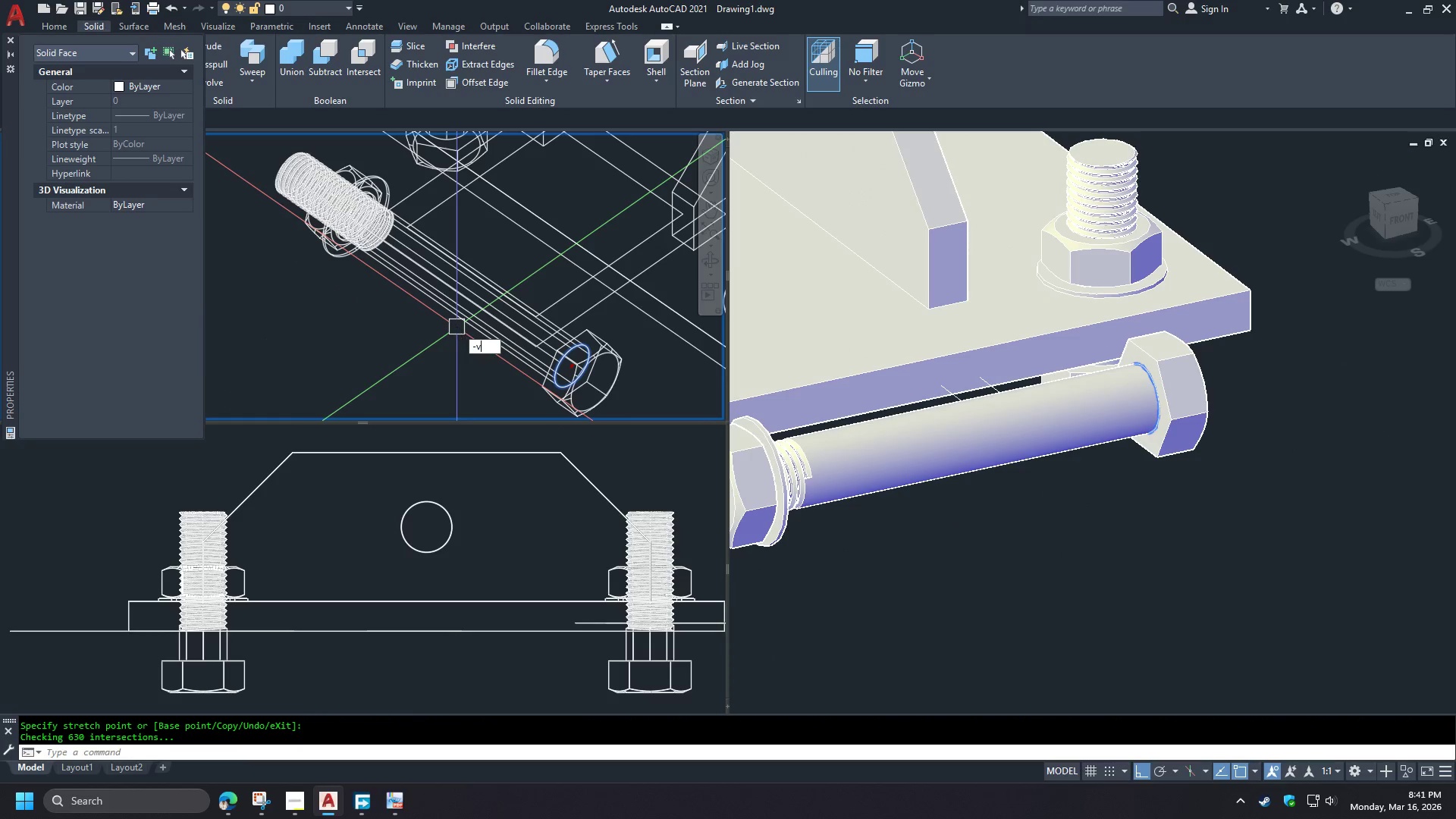 
key(V)
 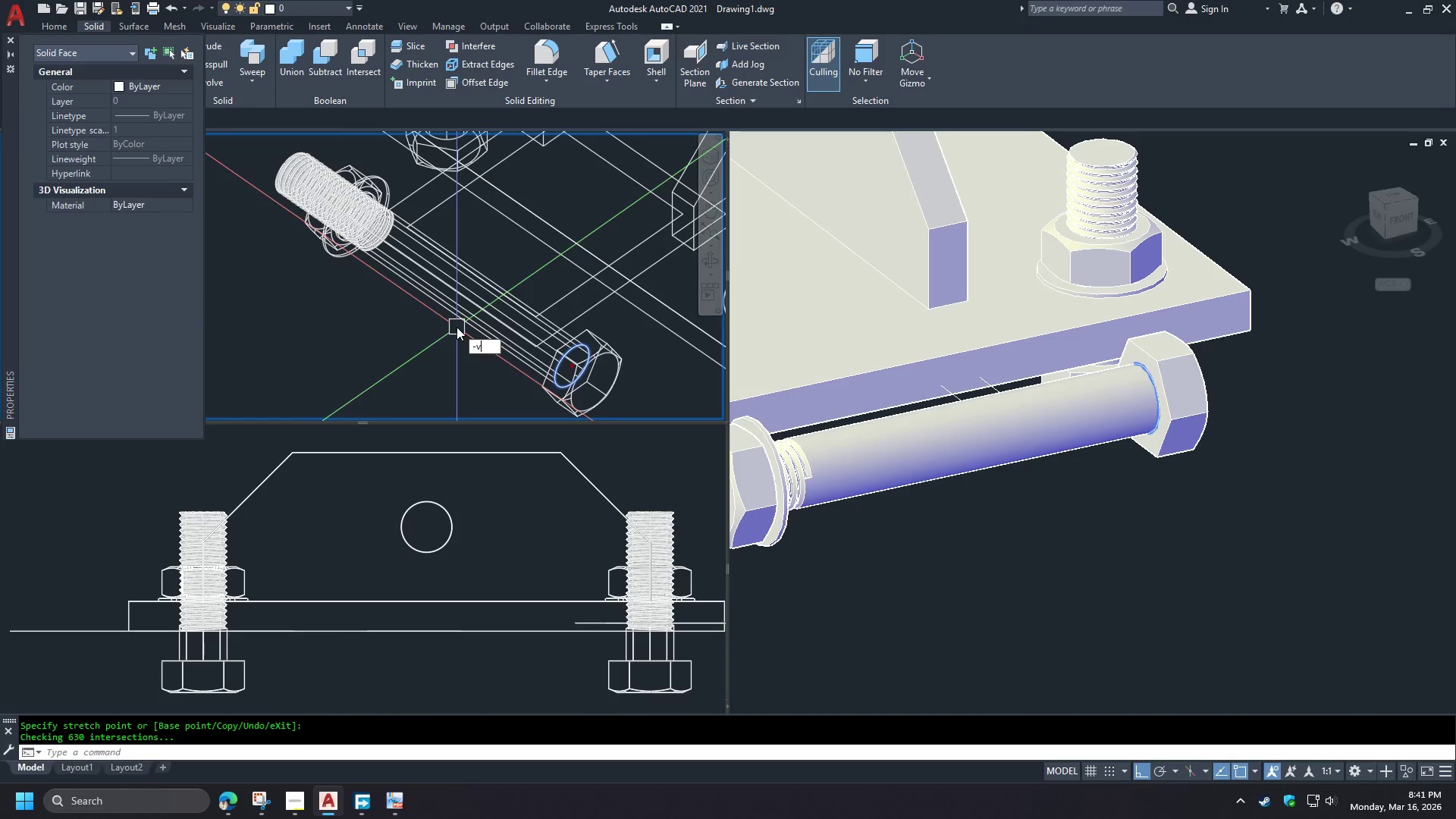 
key(Space)
 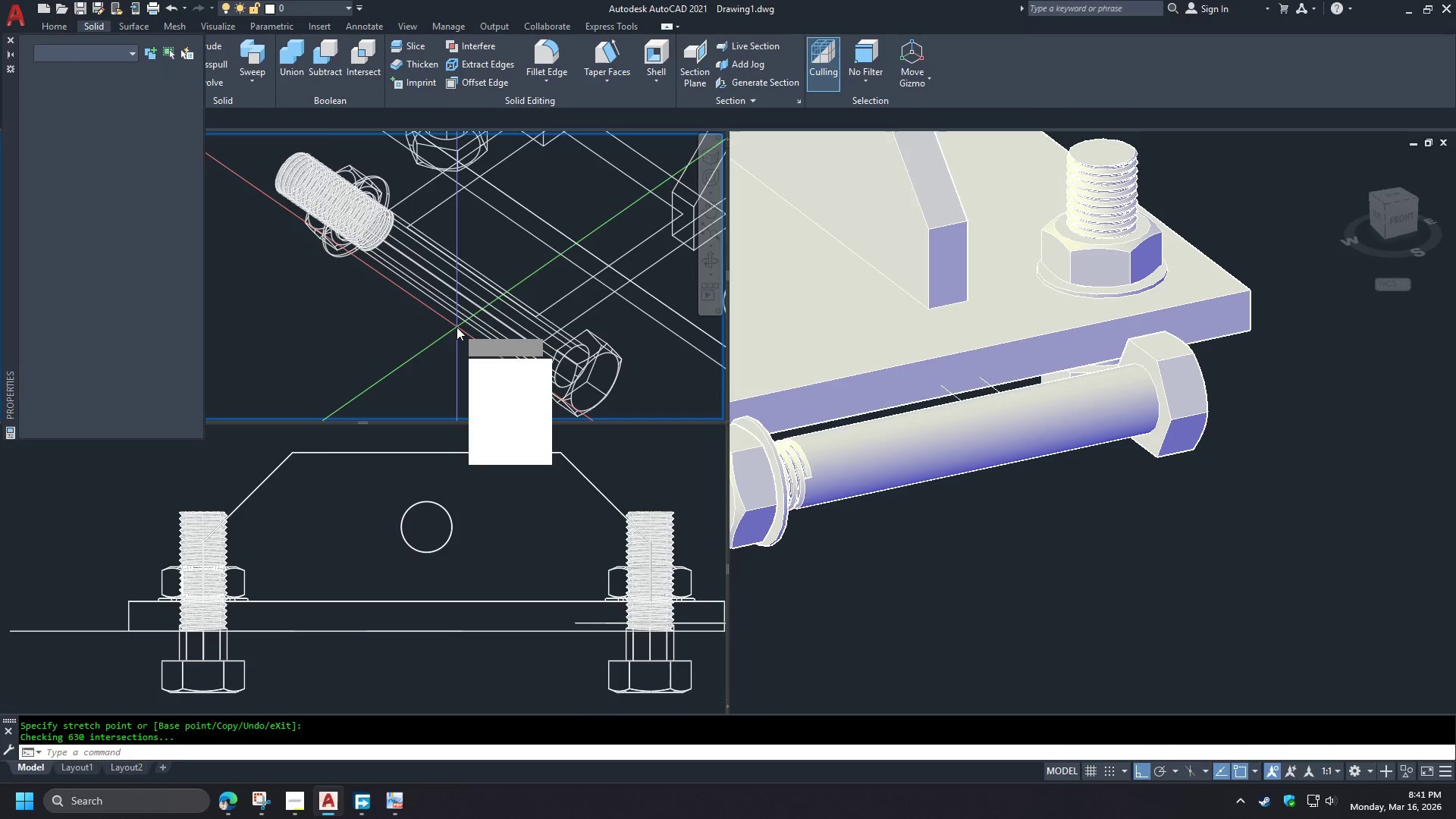 
key(T)
 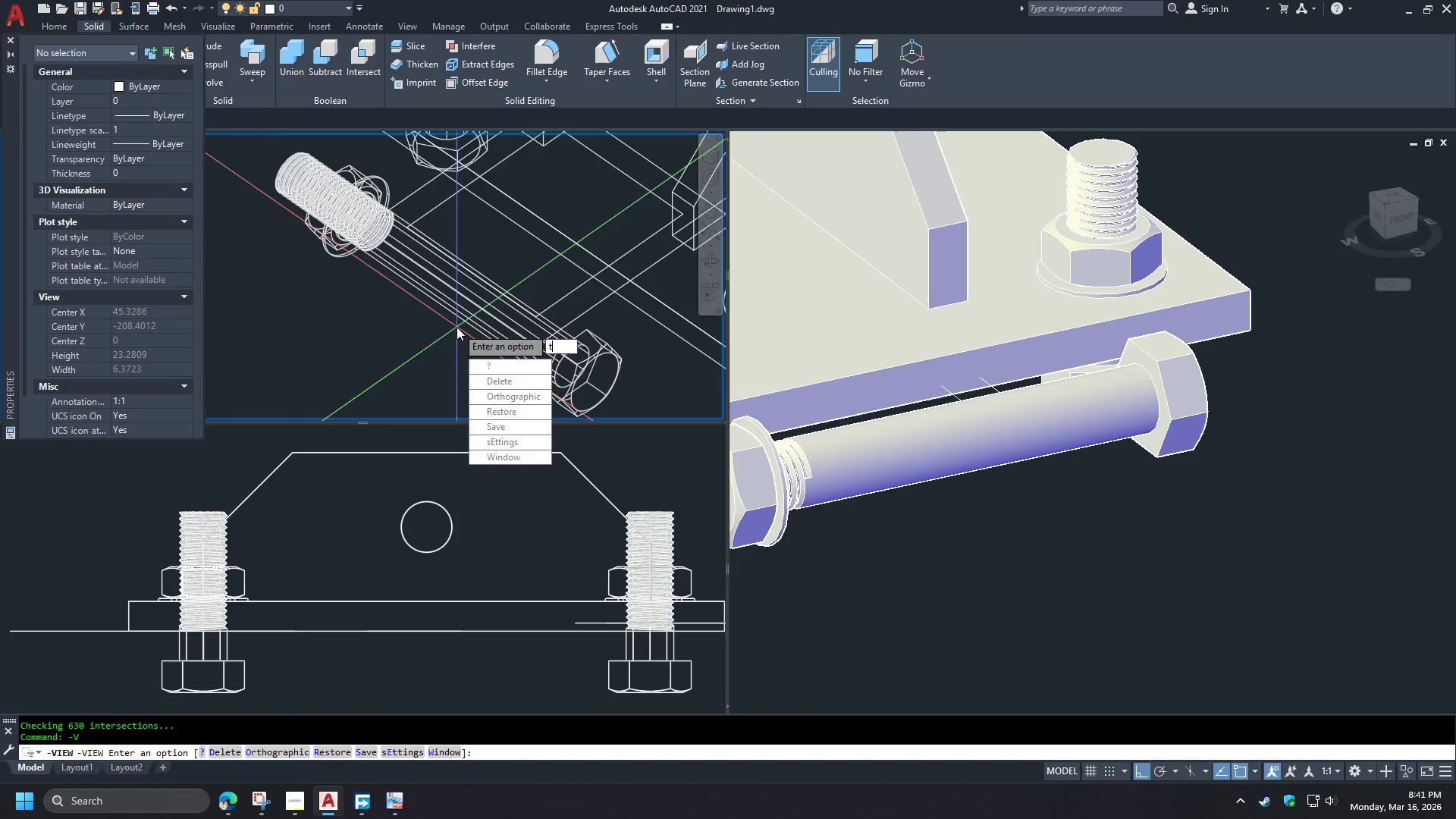 
key(Space)
 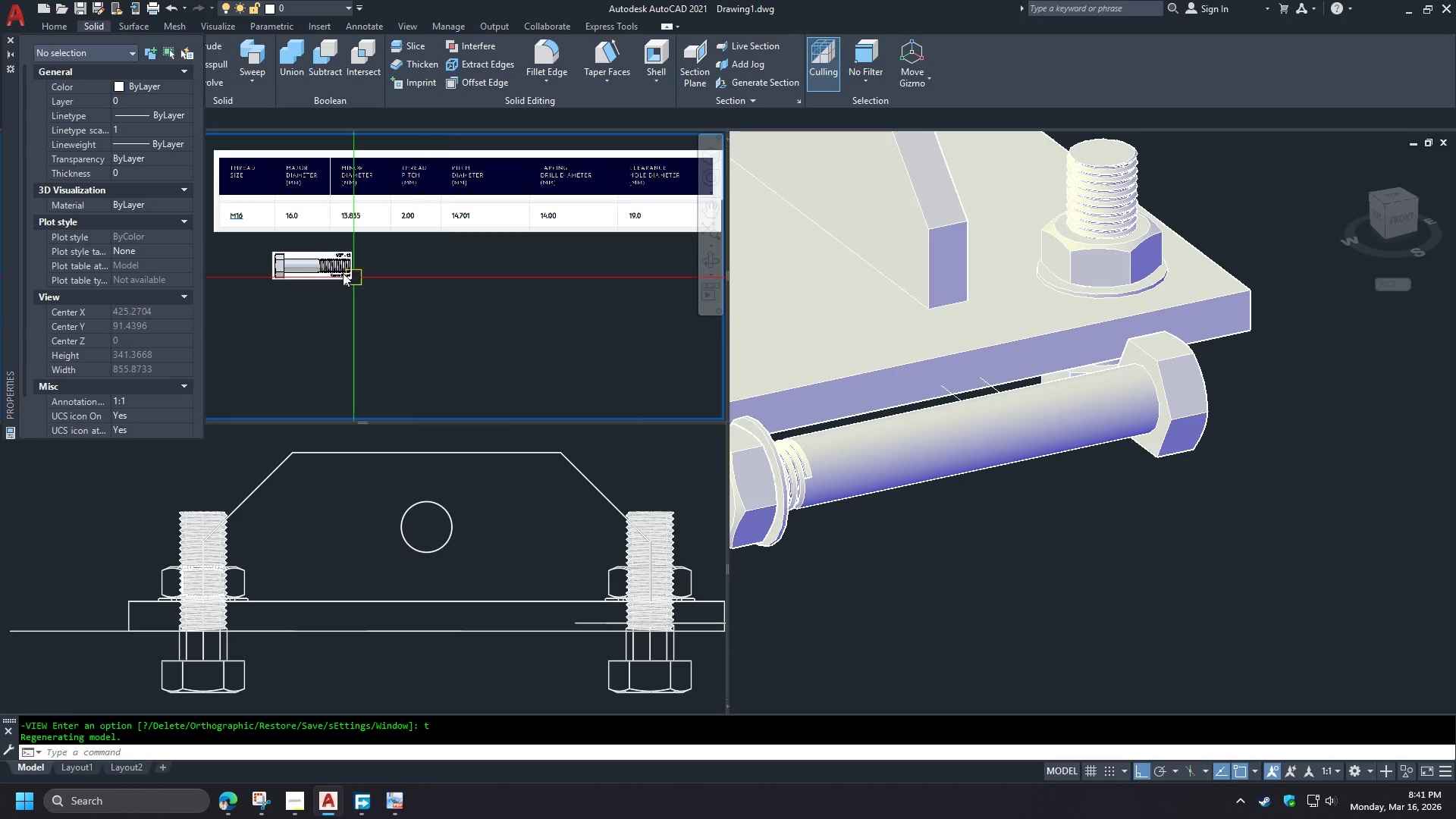 
scroll: coordinate [300, 272], scroll_direction: up, amount: 1.0
 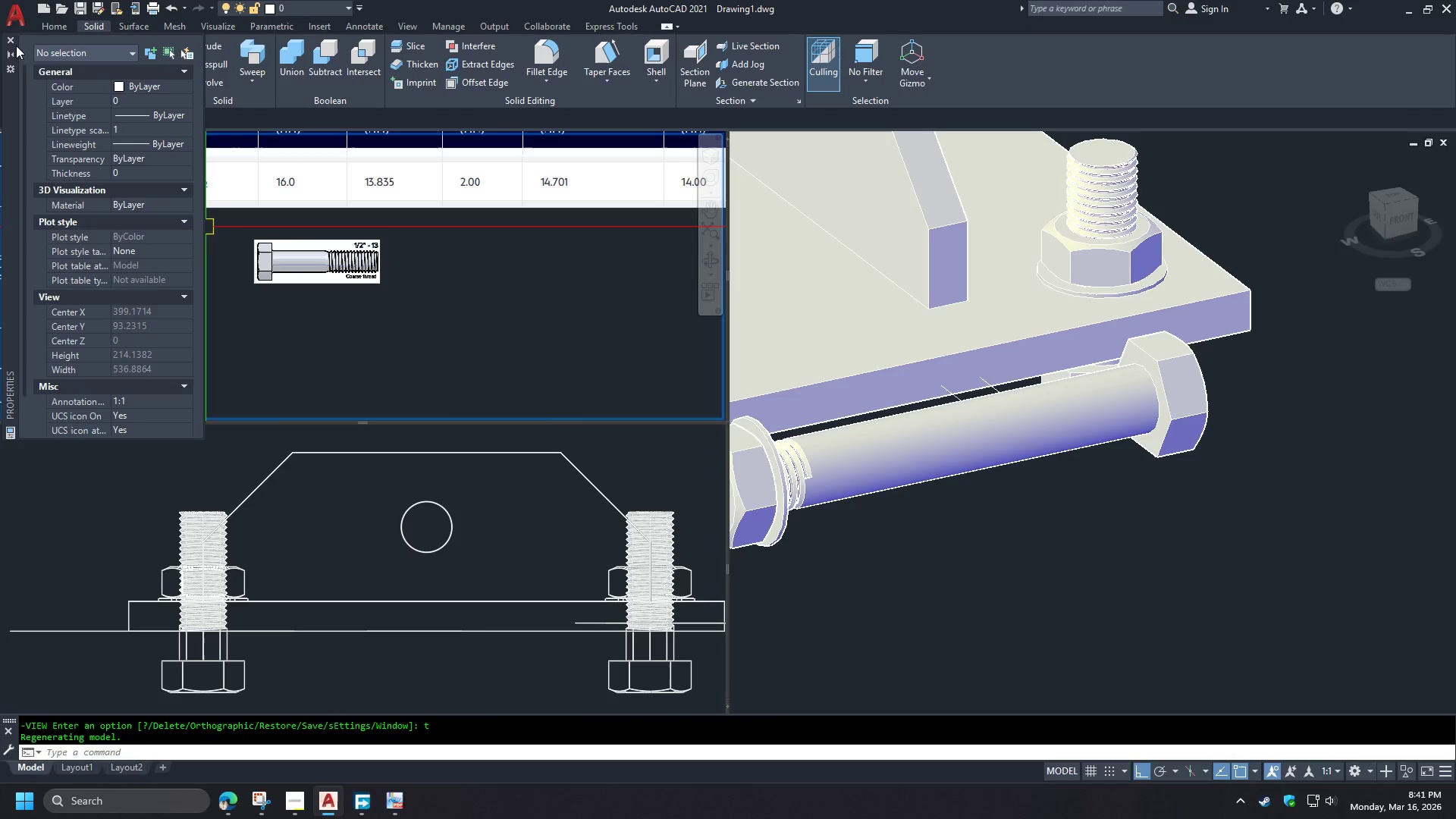 
left_click([10, 42])
 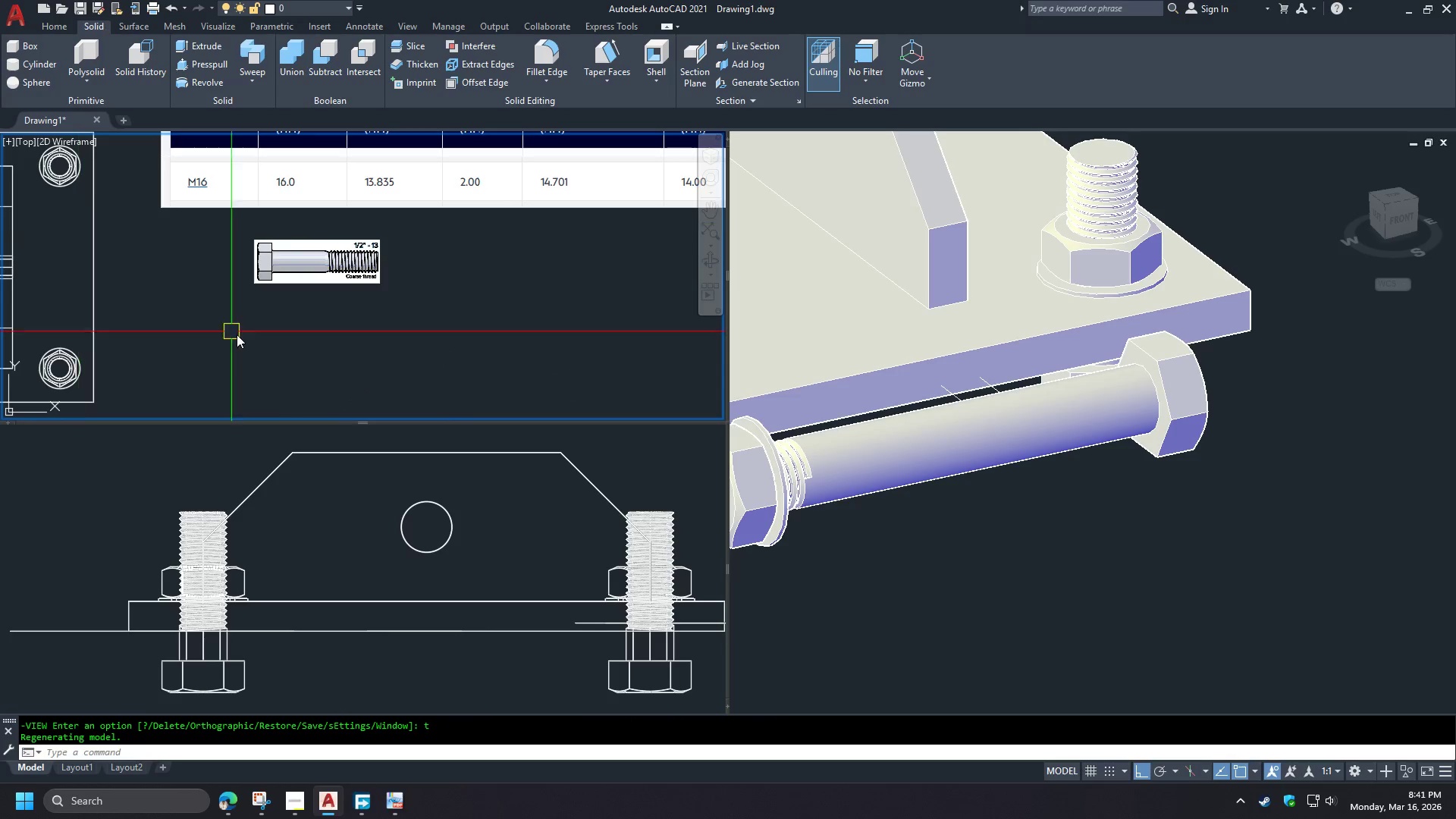 
scroll: coordinate [580, 325], scroll_direction: up, amount: 2.0
 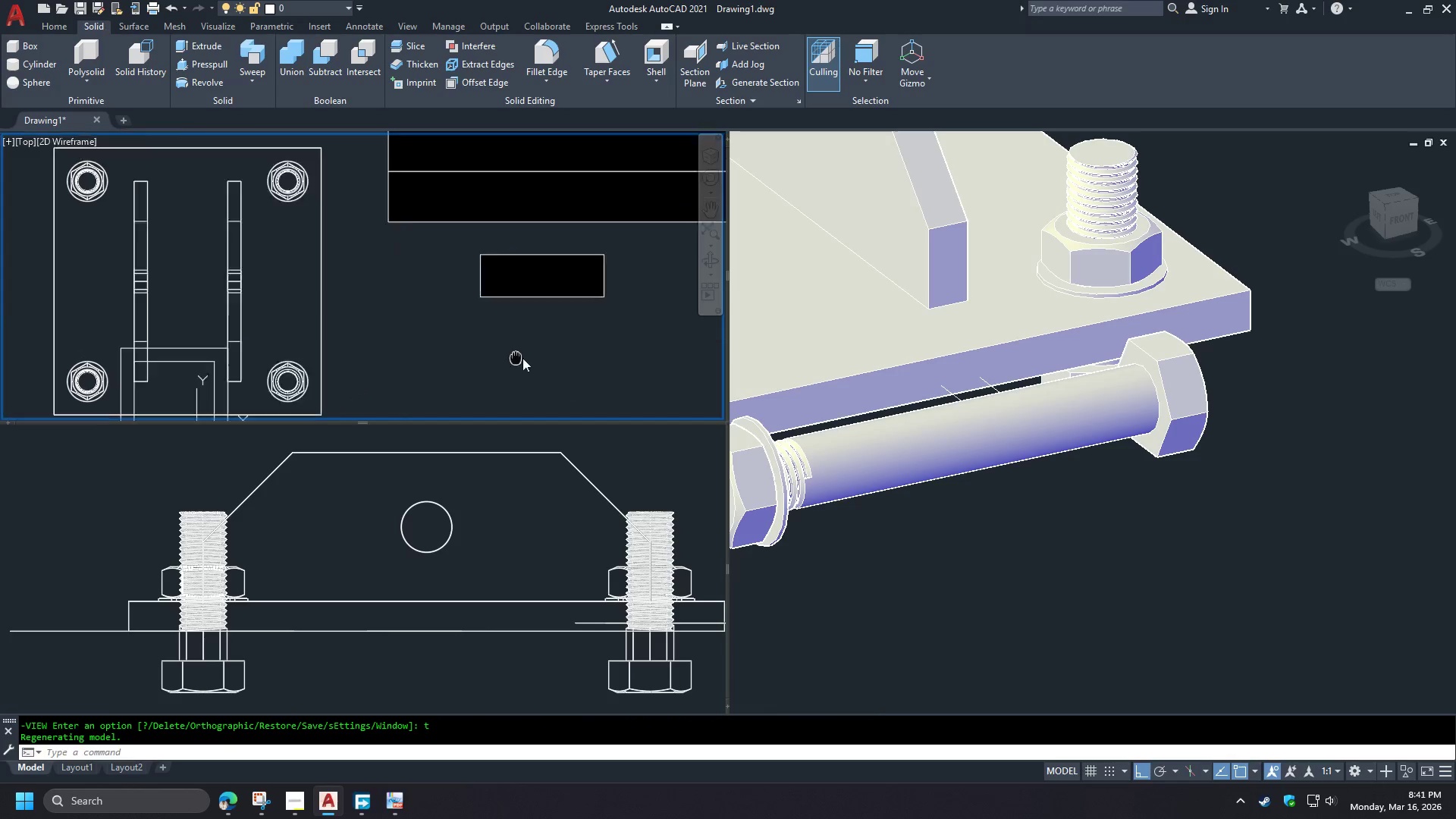 
scroll: coordinate [541, 362], scroll_direction: down, amount: 6.0
 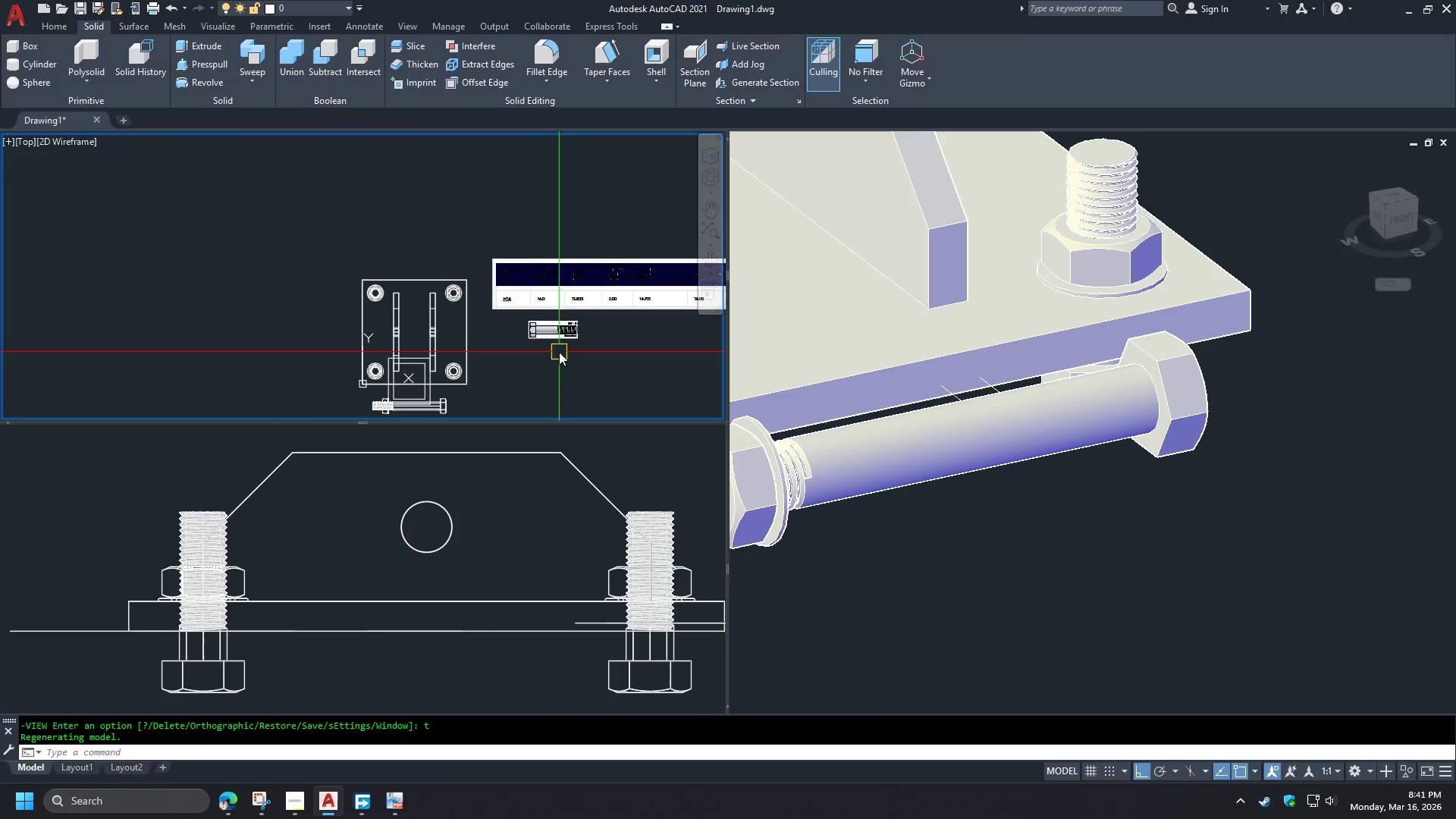 
key(Escape)
 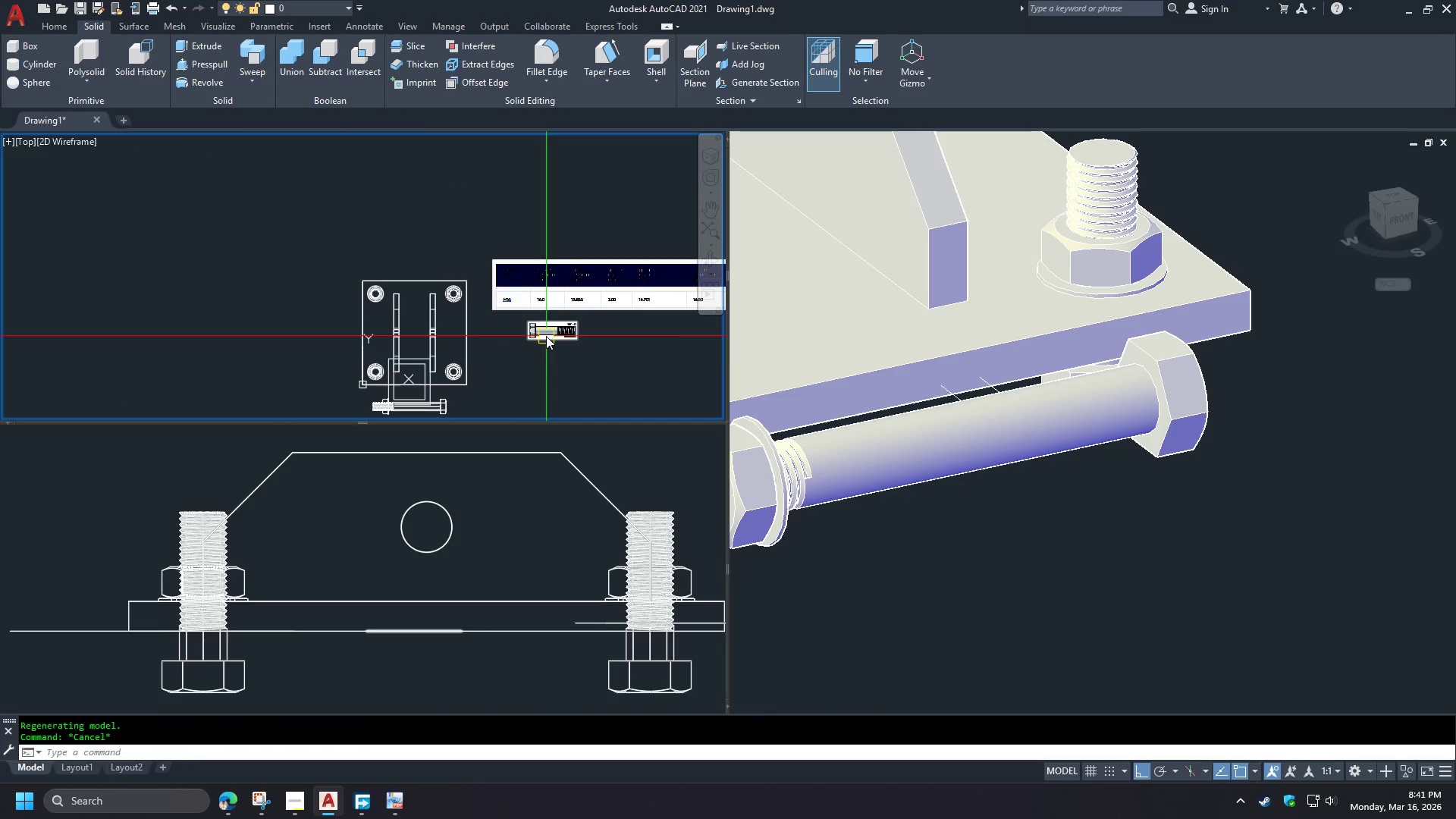 
scroll: coordinate [518, 337], scroll_direction: none, amount: 0.0
 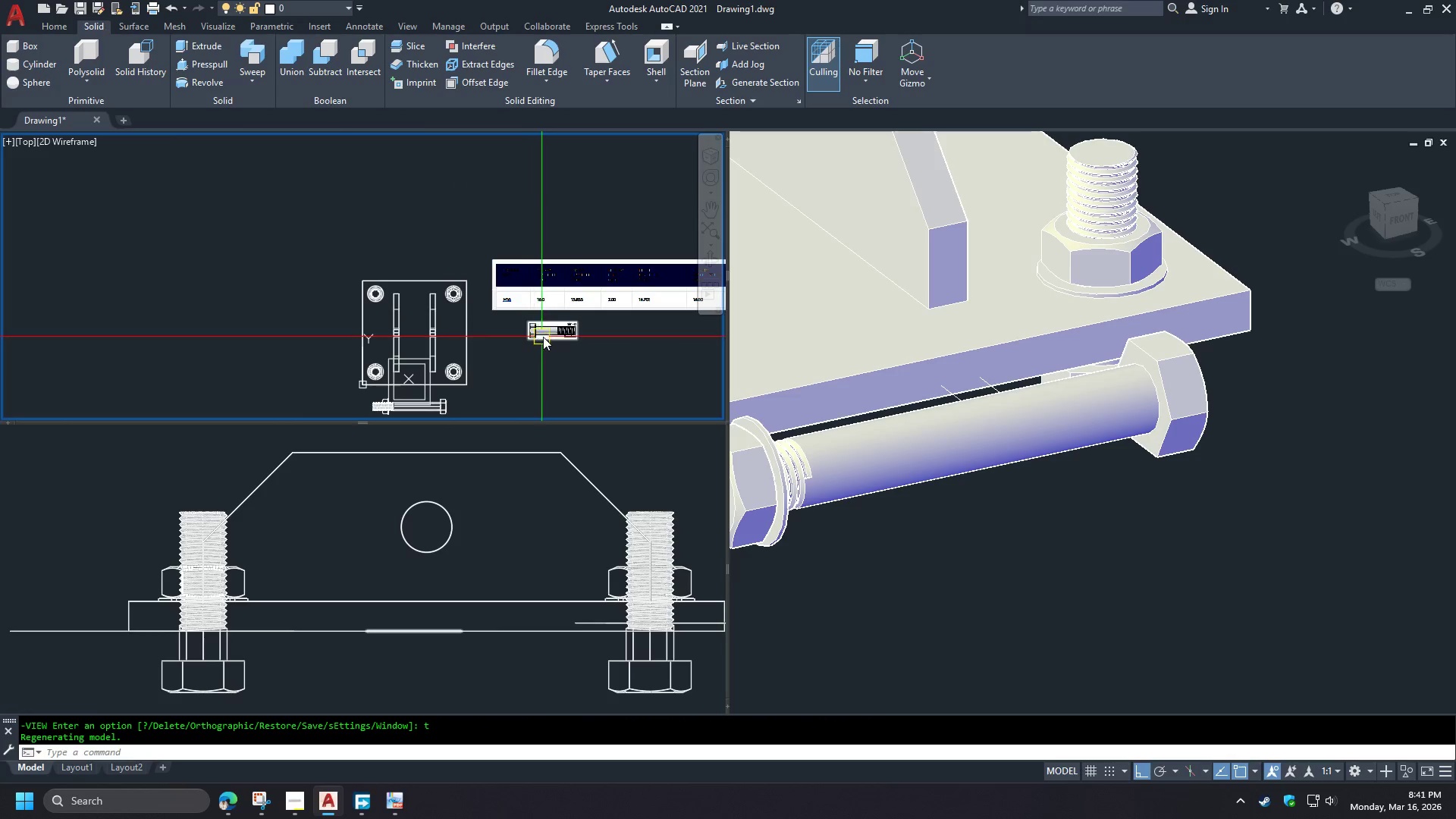 
left_click([546, 336])
 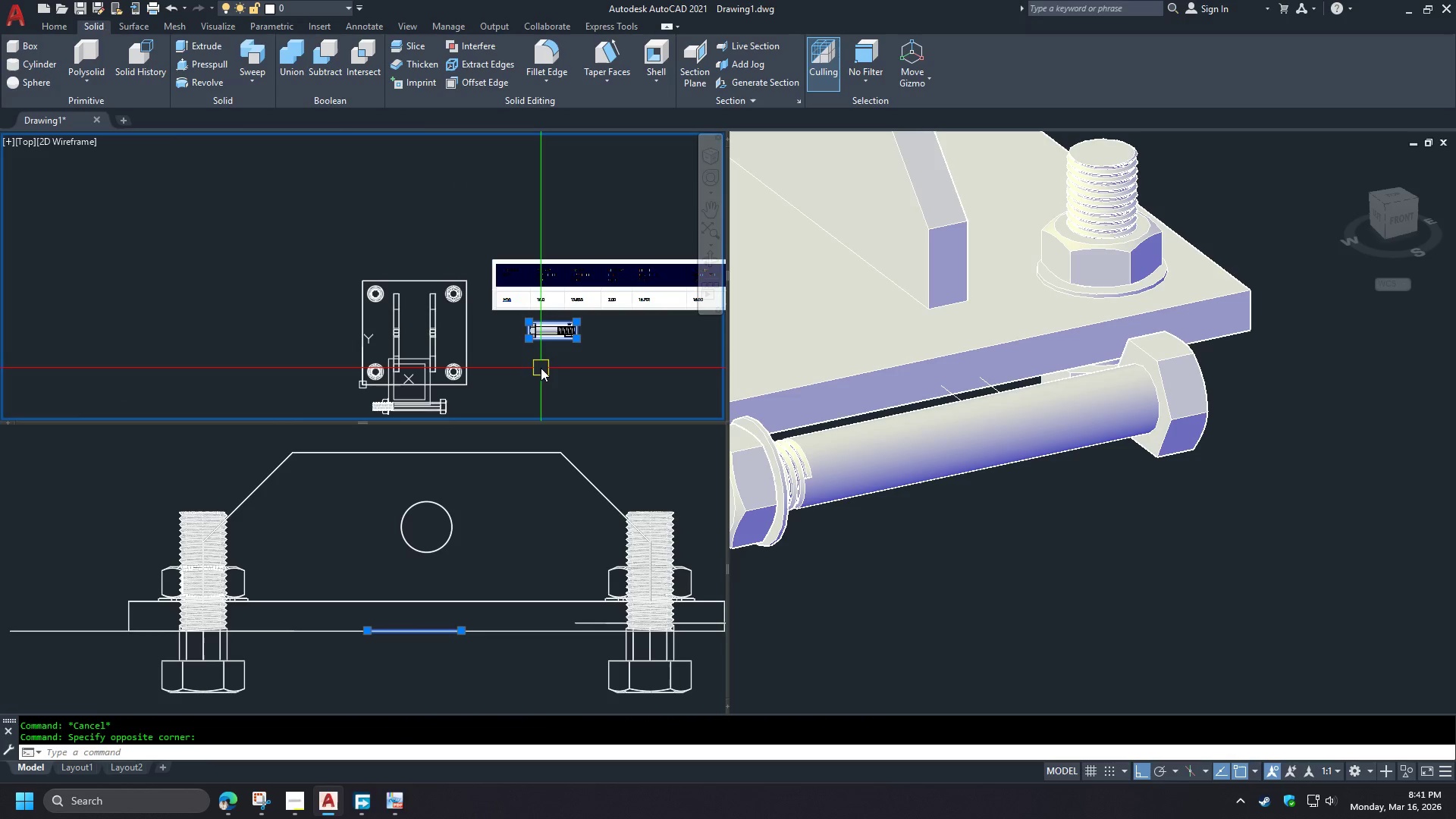 
key(E)
 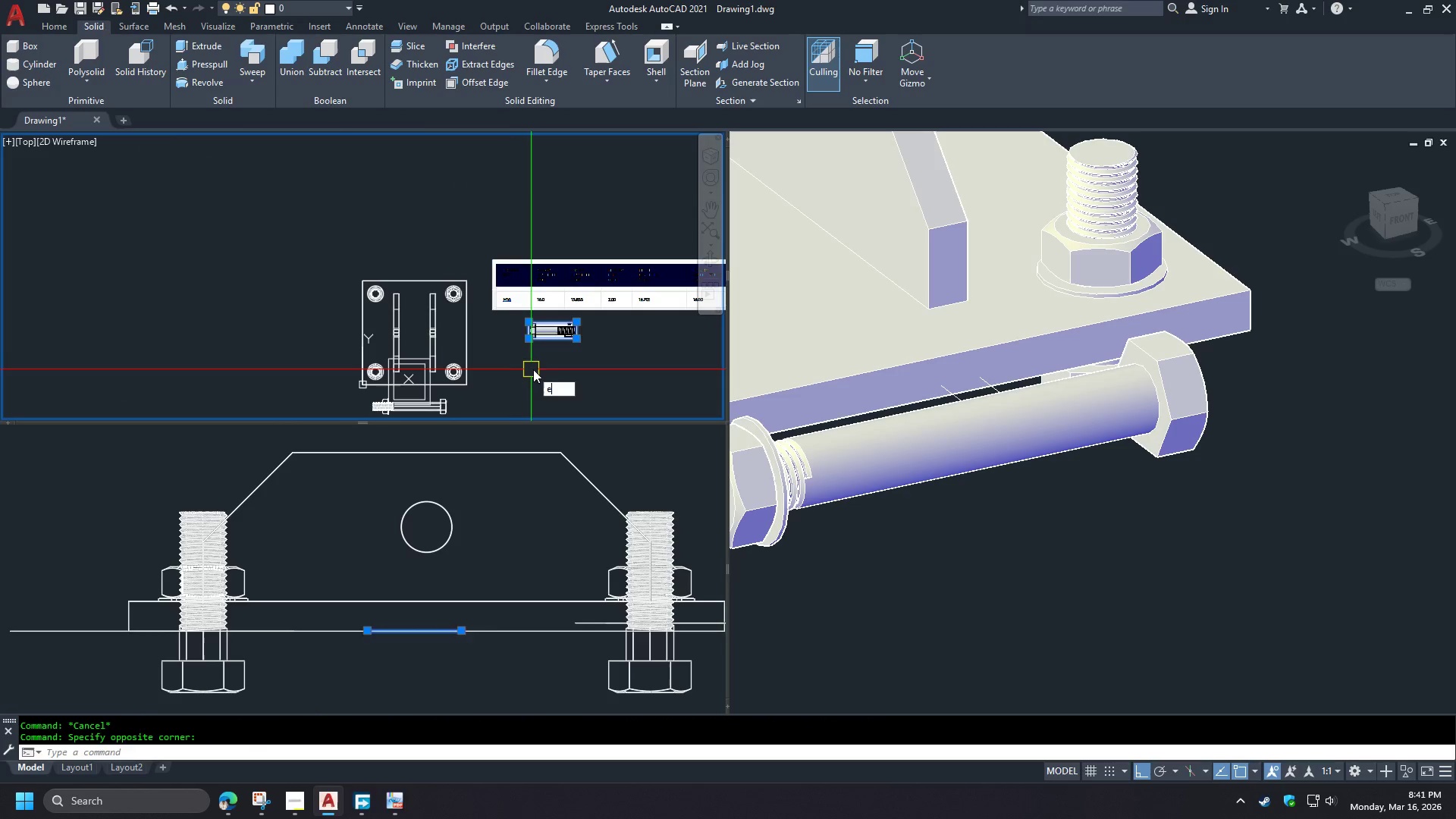 
key(Space)
 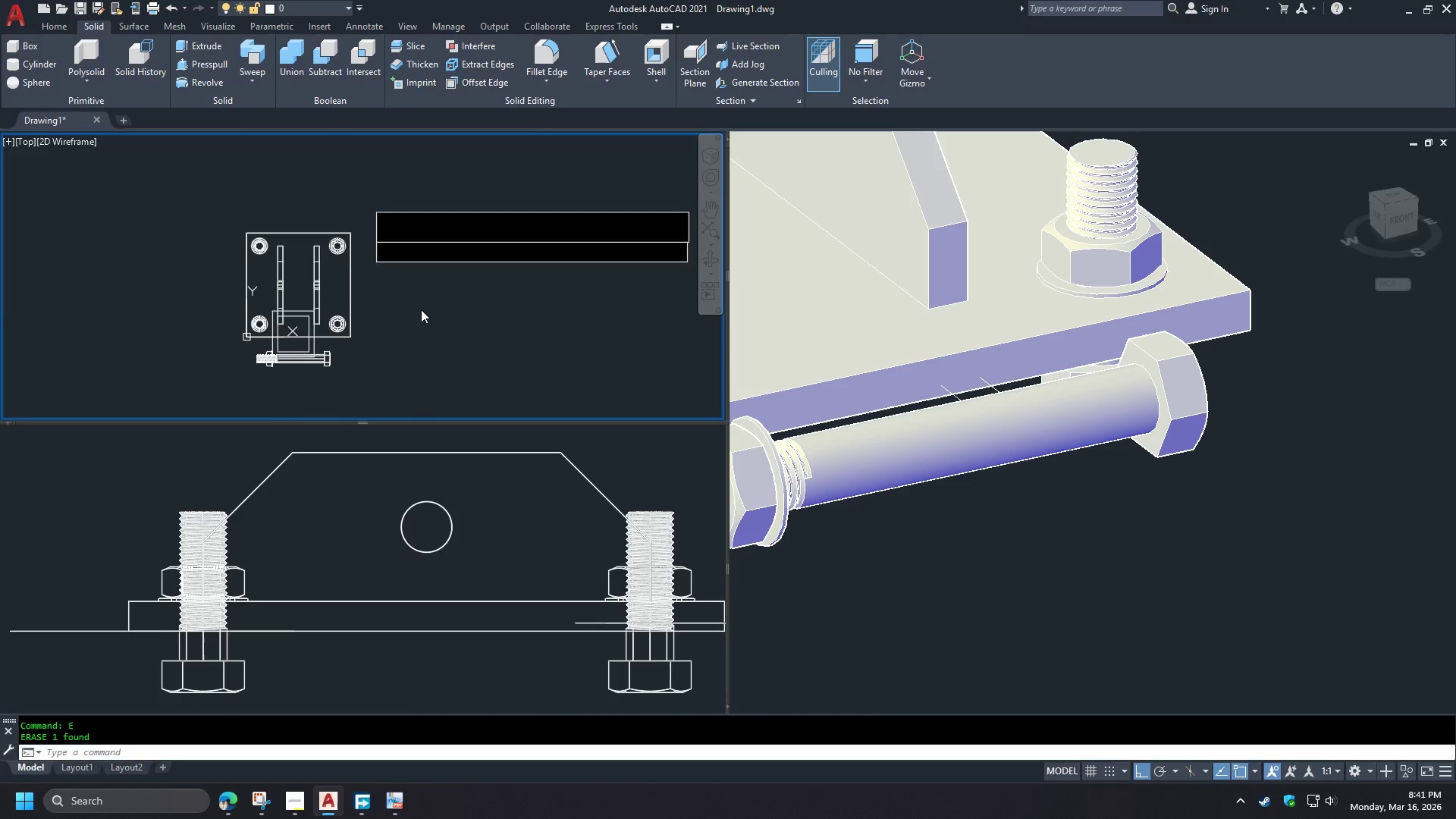 
left_click_drag(start_coordinate=[498, 310], to_coordinate=[463, 234])
 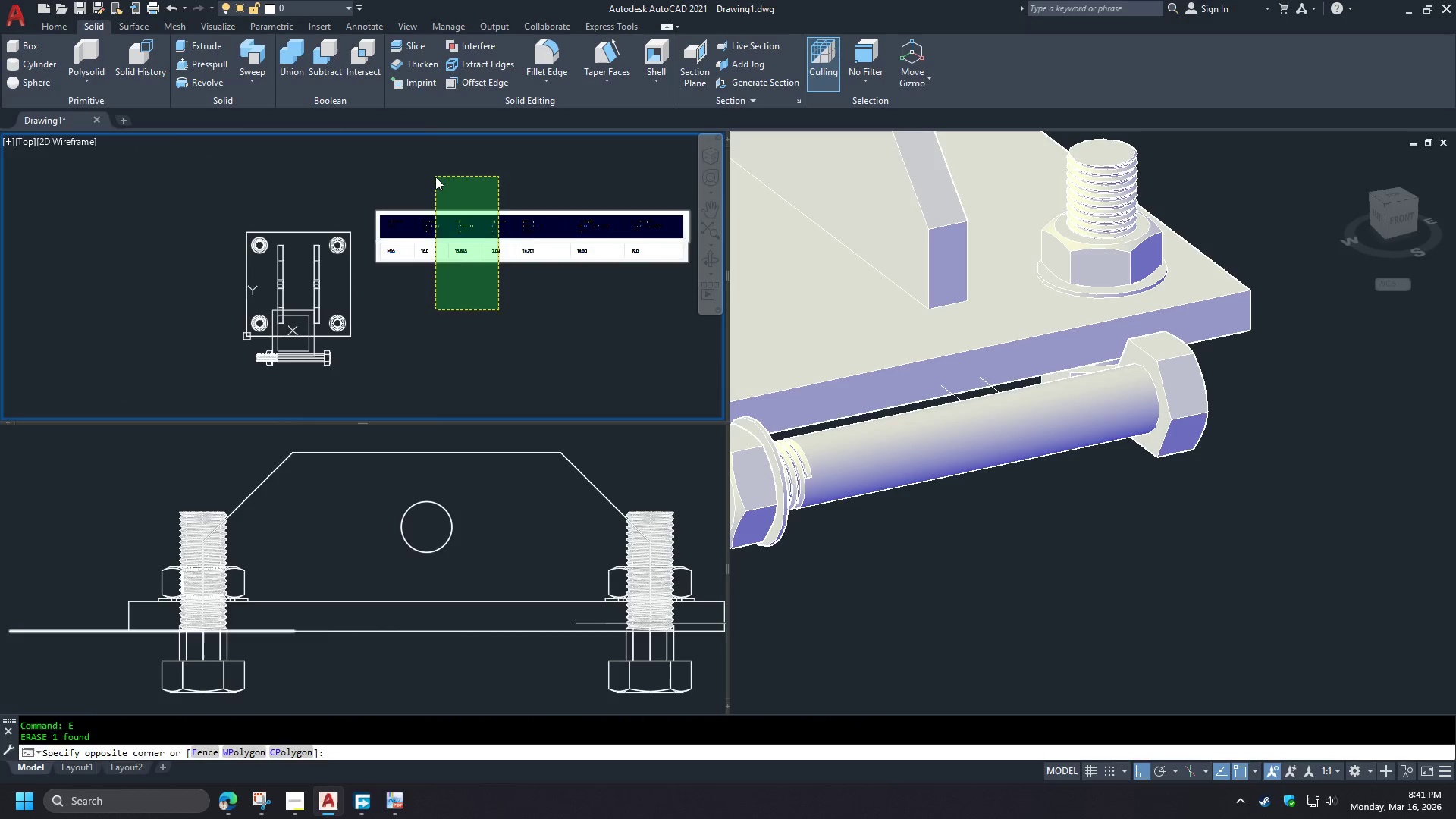 
double_click([435, 177])
 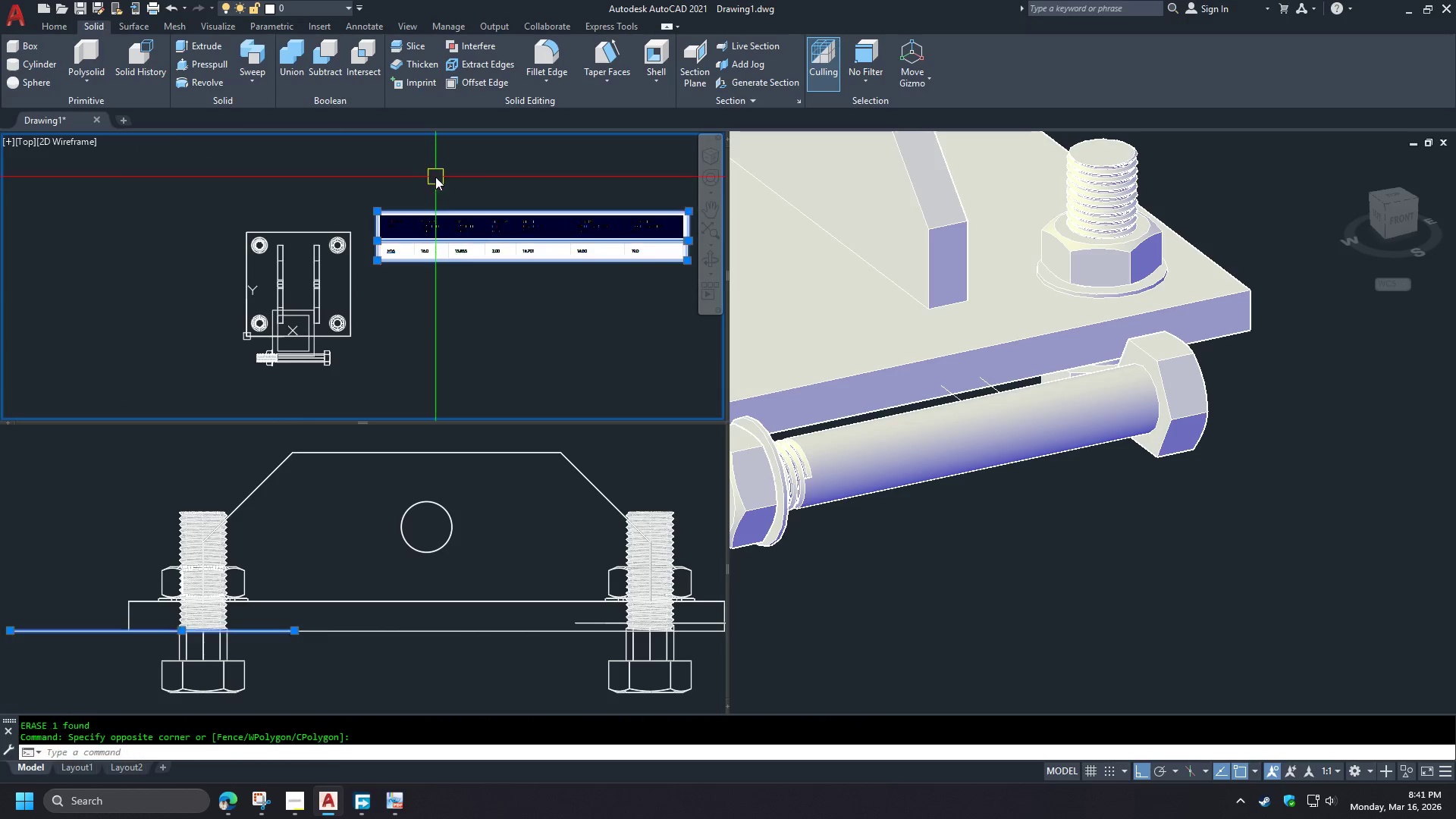 
key(E)
 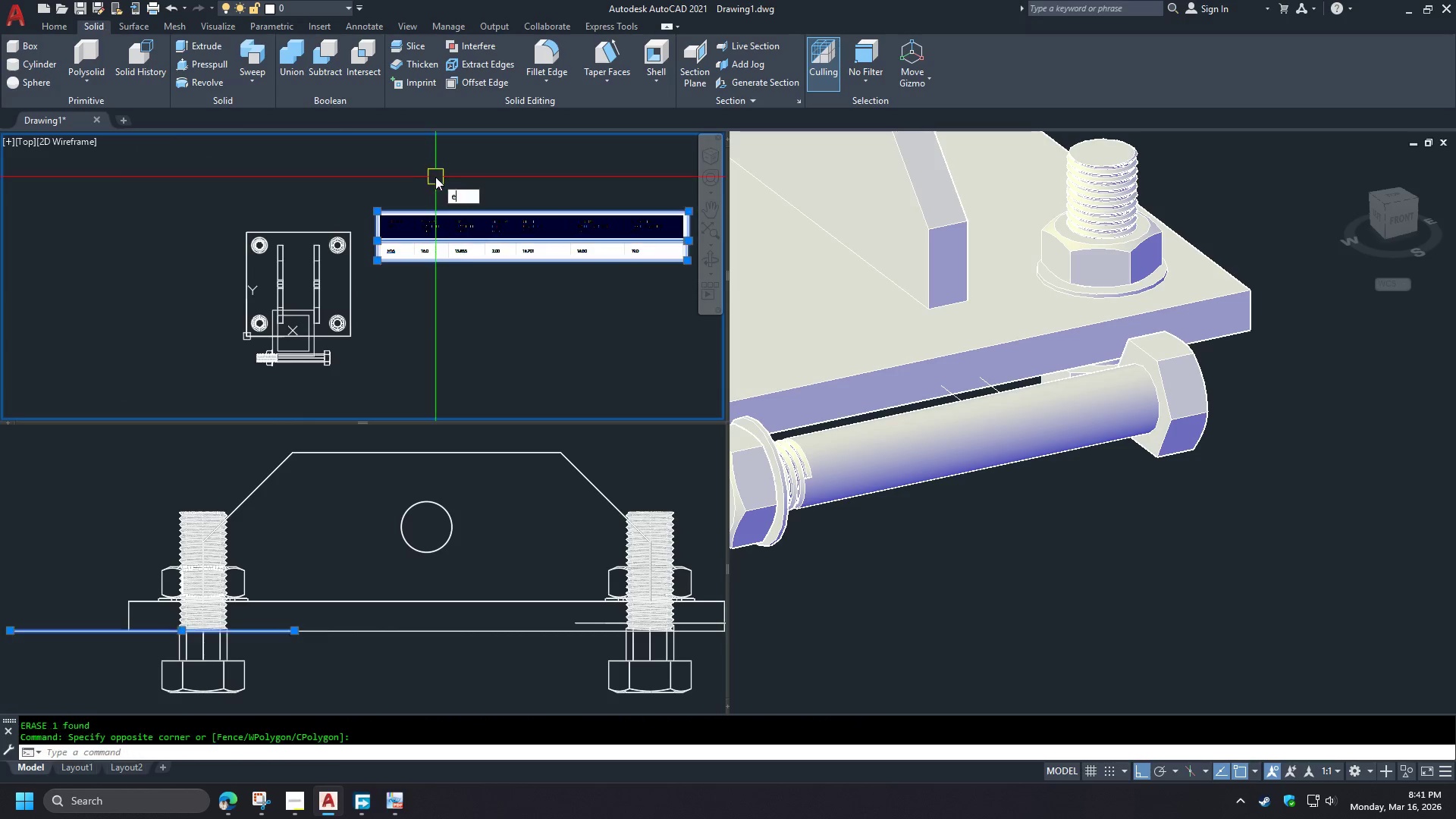 
key(Space)
 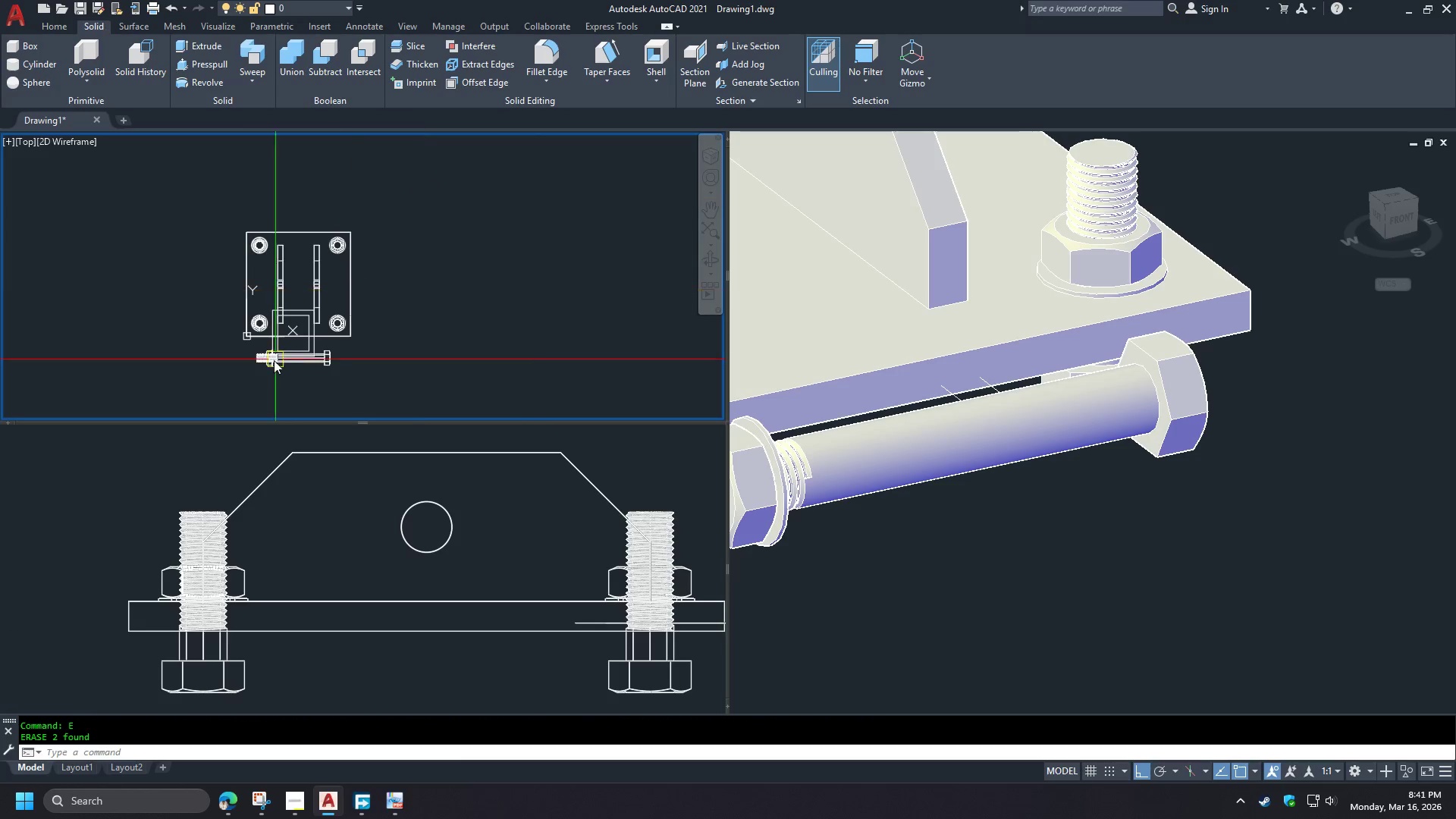 
scroll: coordinate [301, 329], scroll_direction: up, amount: 3.0
 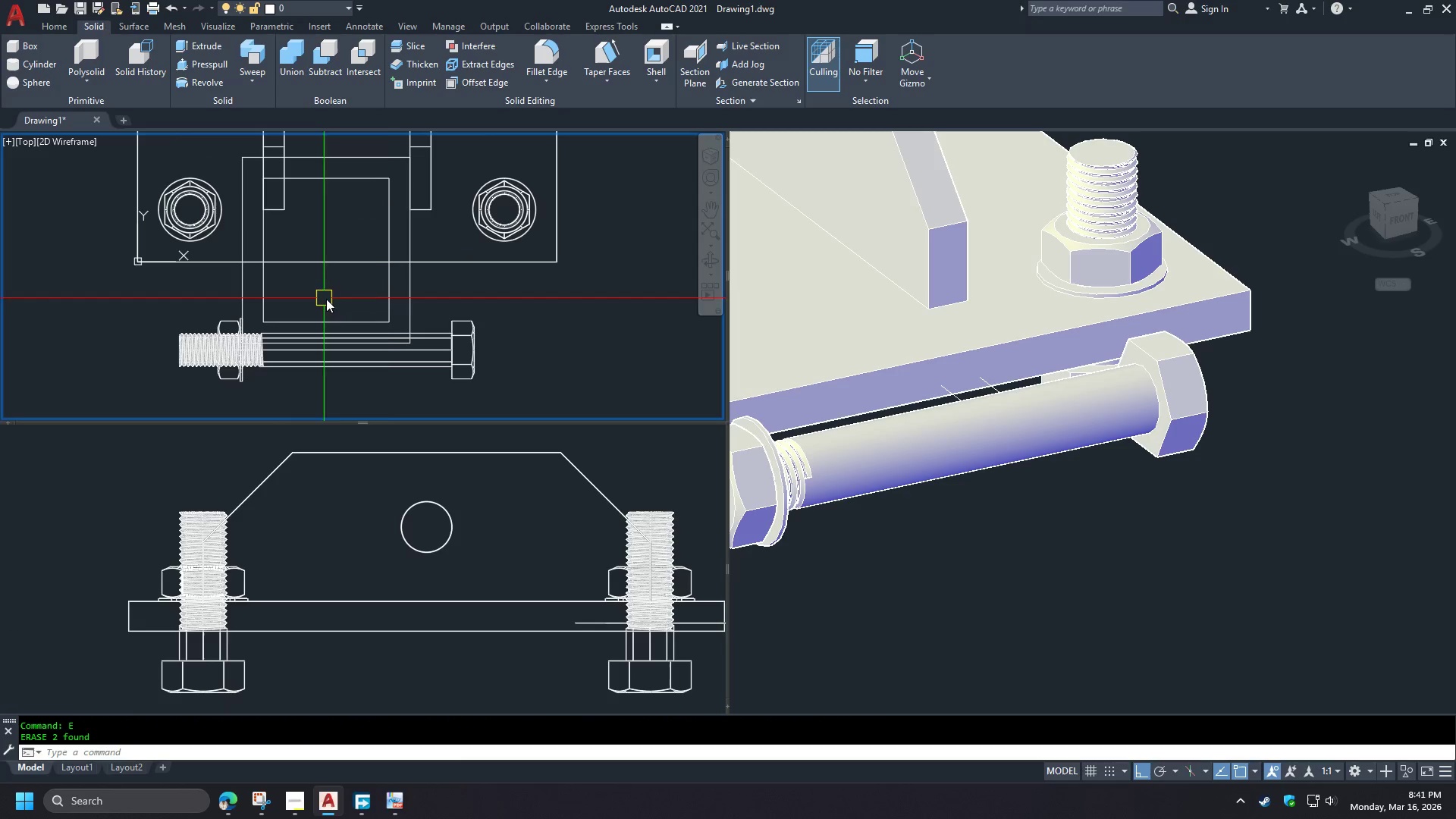 
left_click_drag(start_coordinate=[441, 303], to_coordinate=[408, 291])
 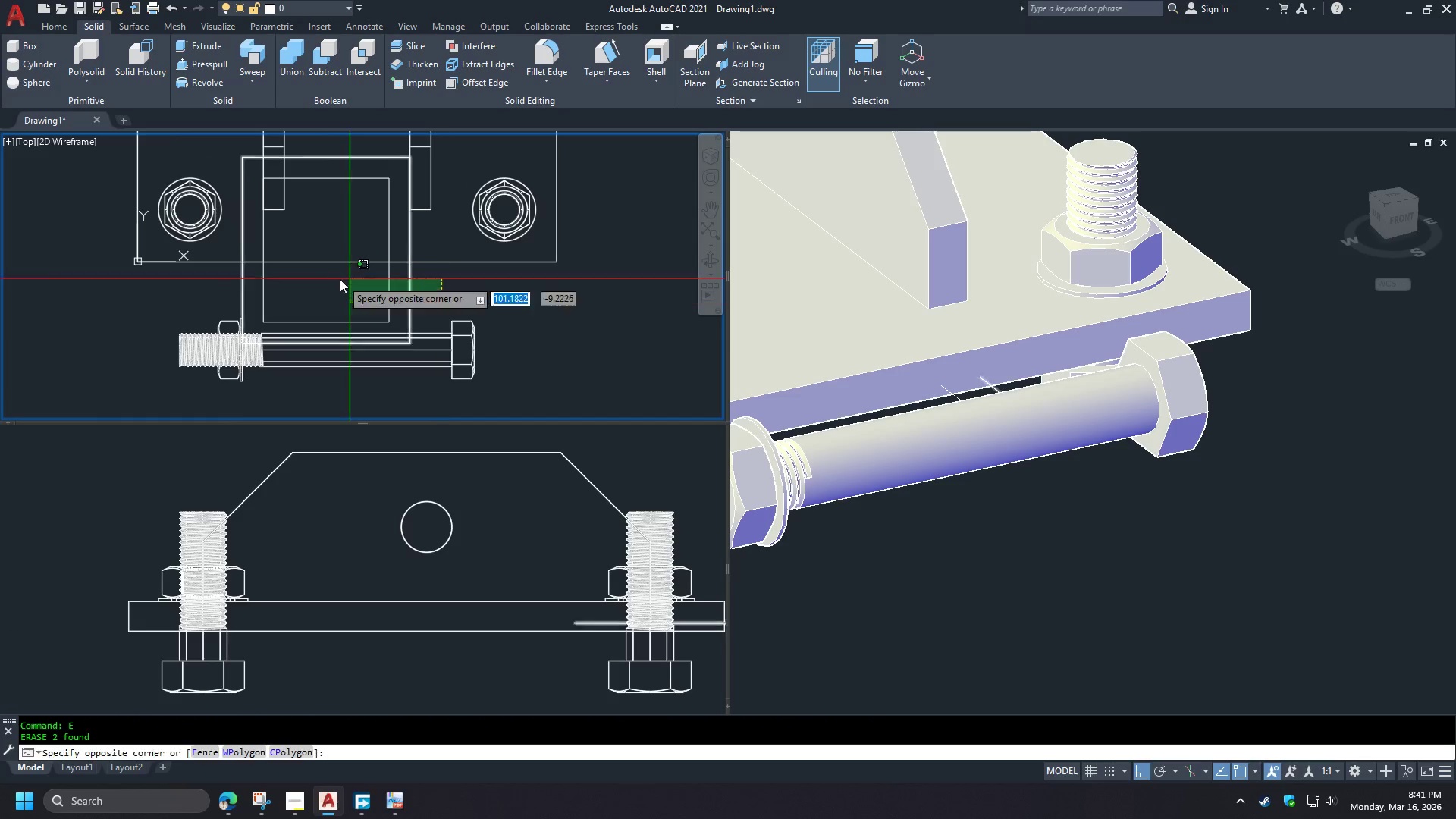 
double_click([337, 280])
 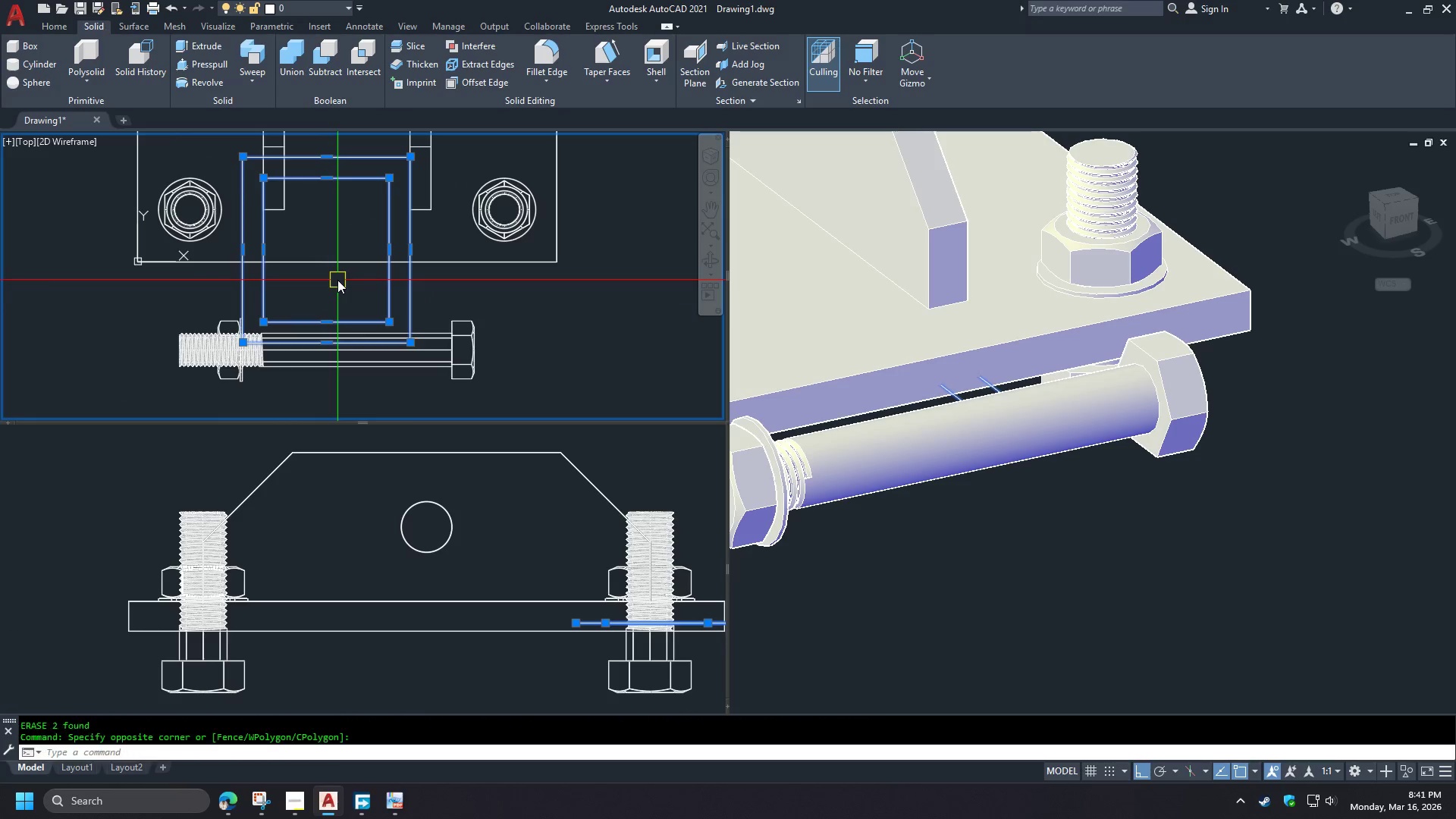 
key(E)
 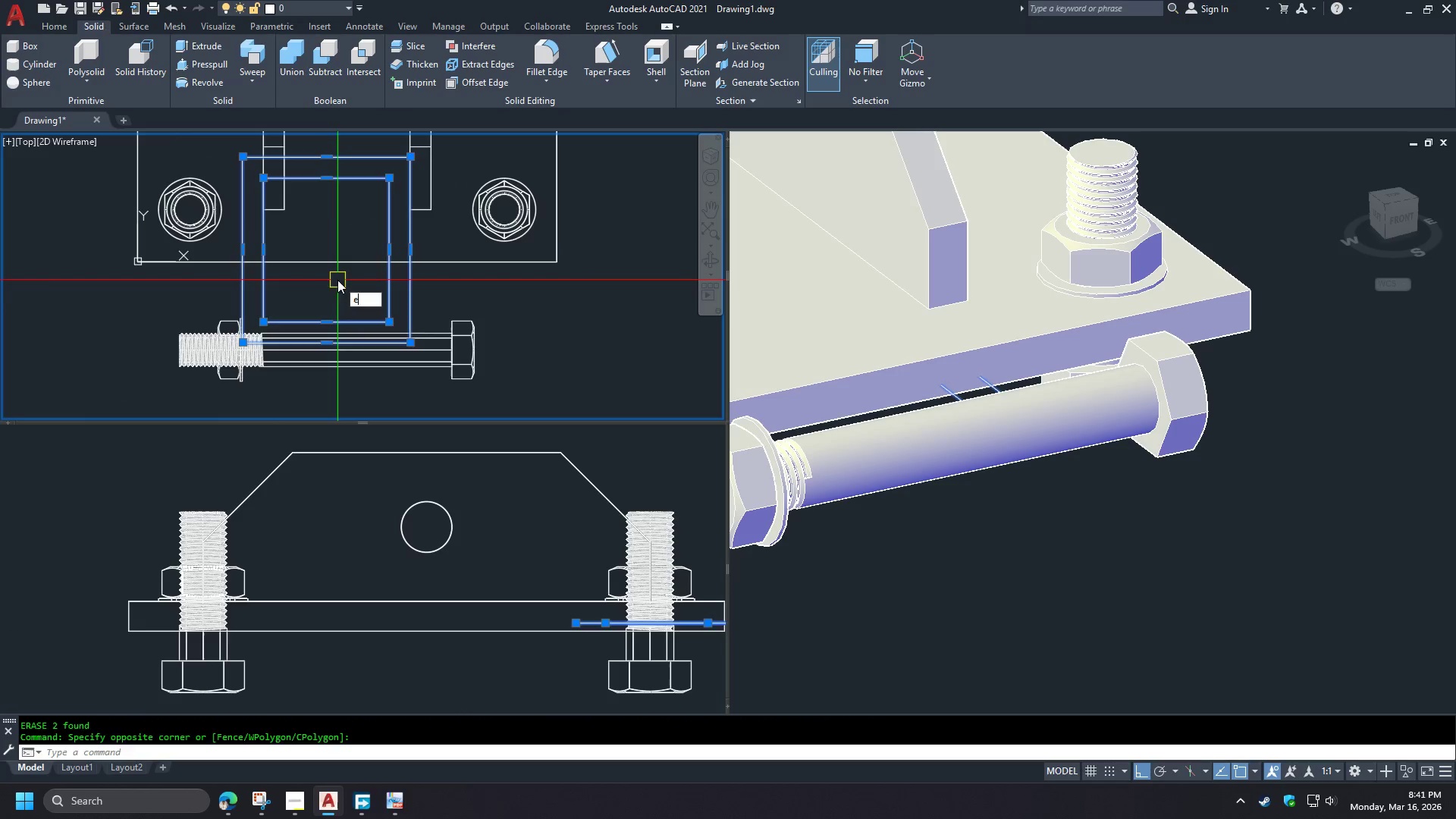 
key(Space)
 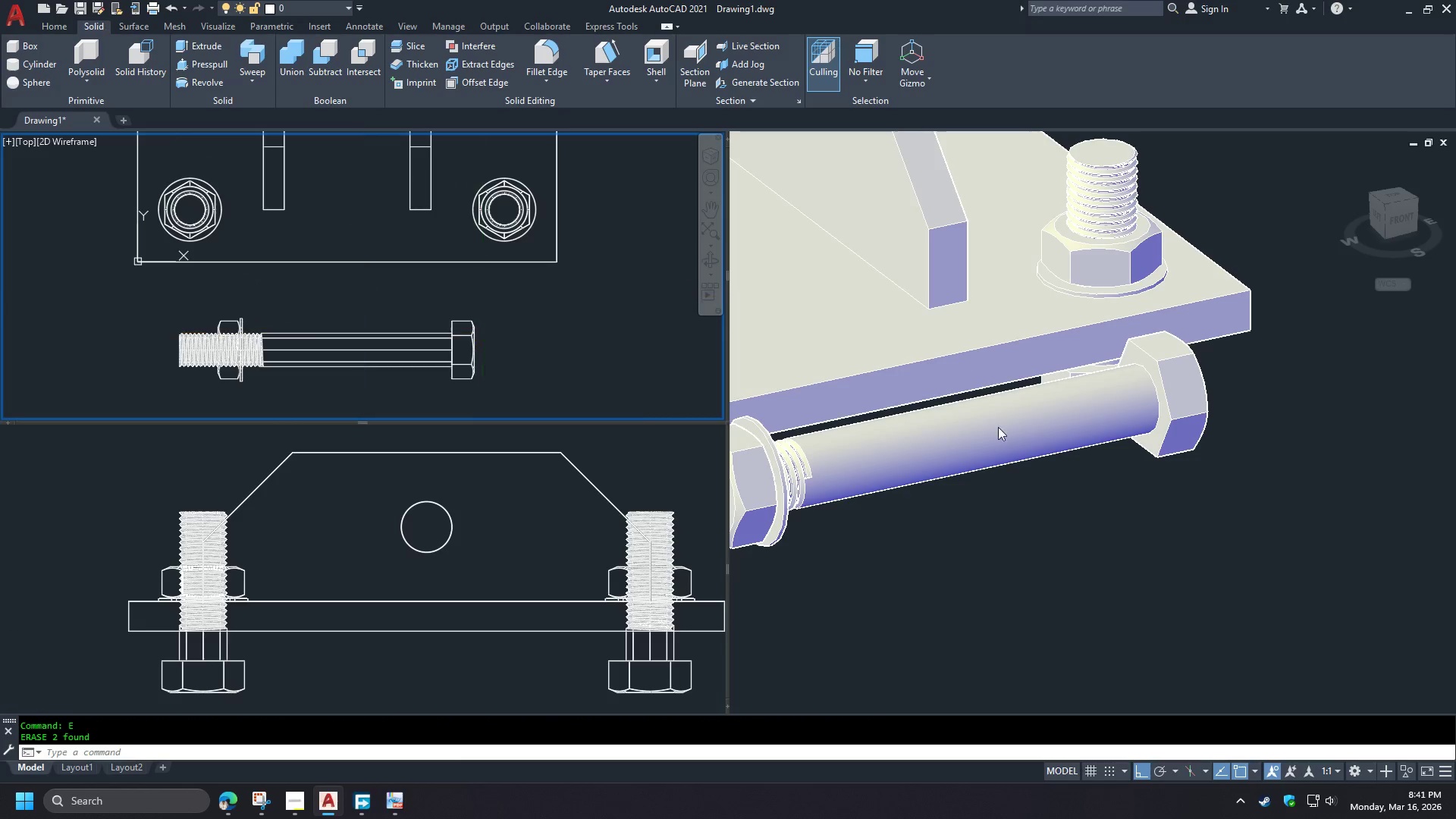 
left_click([1018, 499])
 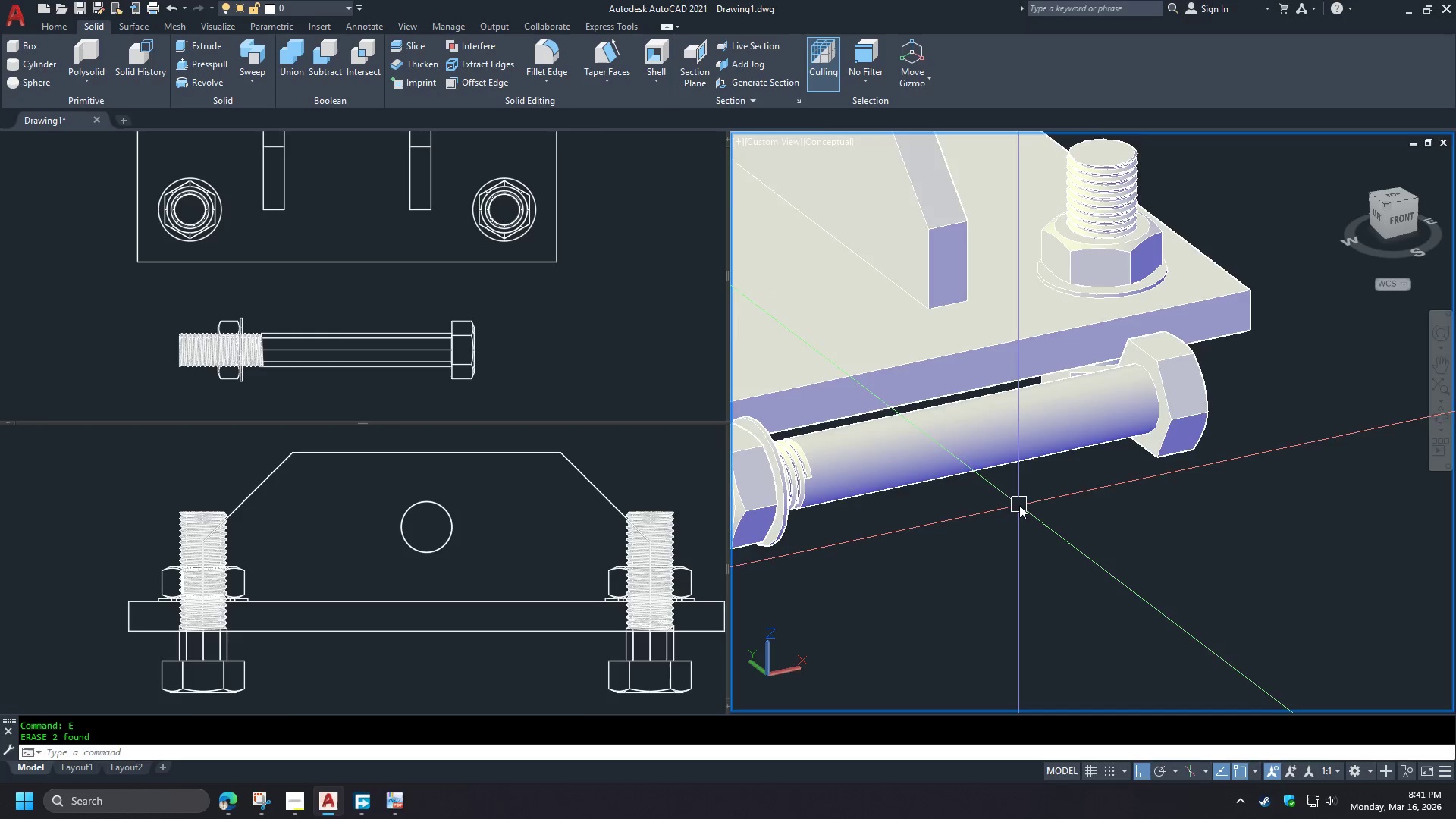 
scroll: coordinate [1078, 489], scroll_direction: down, amount: 7.0
 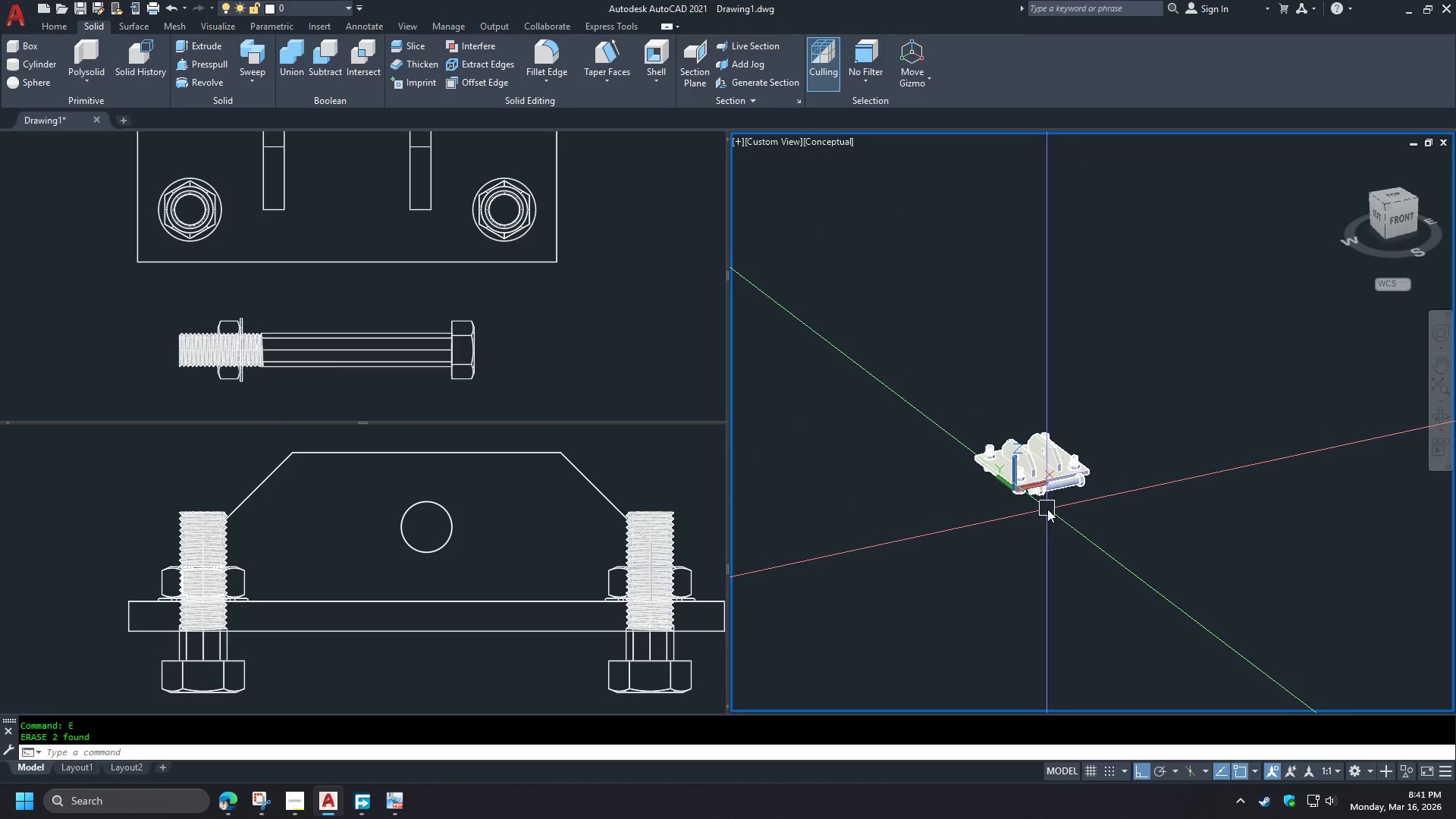 
scroll: coordinate [1059, 494], scroll_direction: up, amount: 7.0
 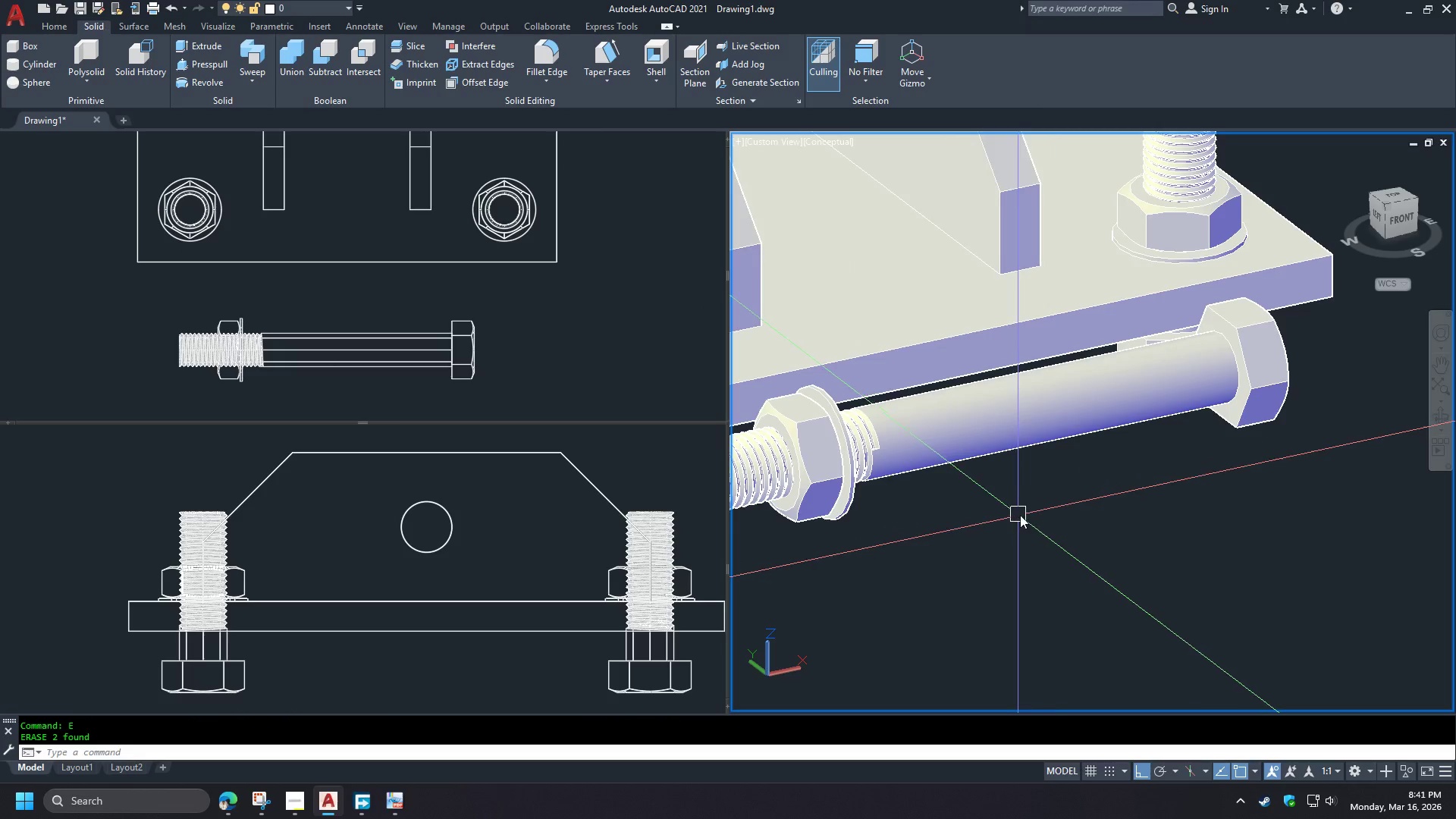 
scroll: coordinate [1058, 513], scroll_direction: down, amount: 1.0
 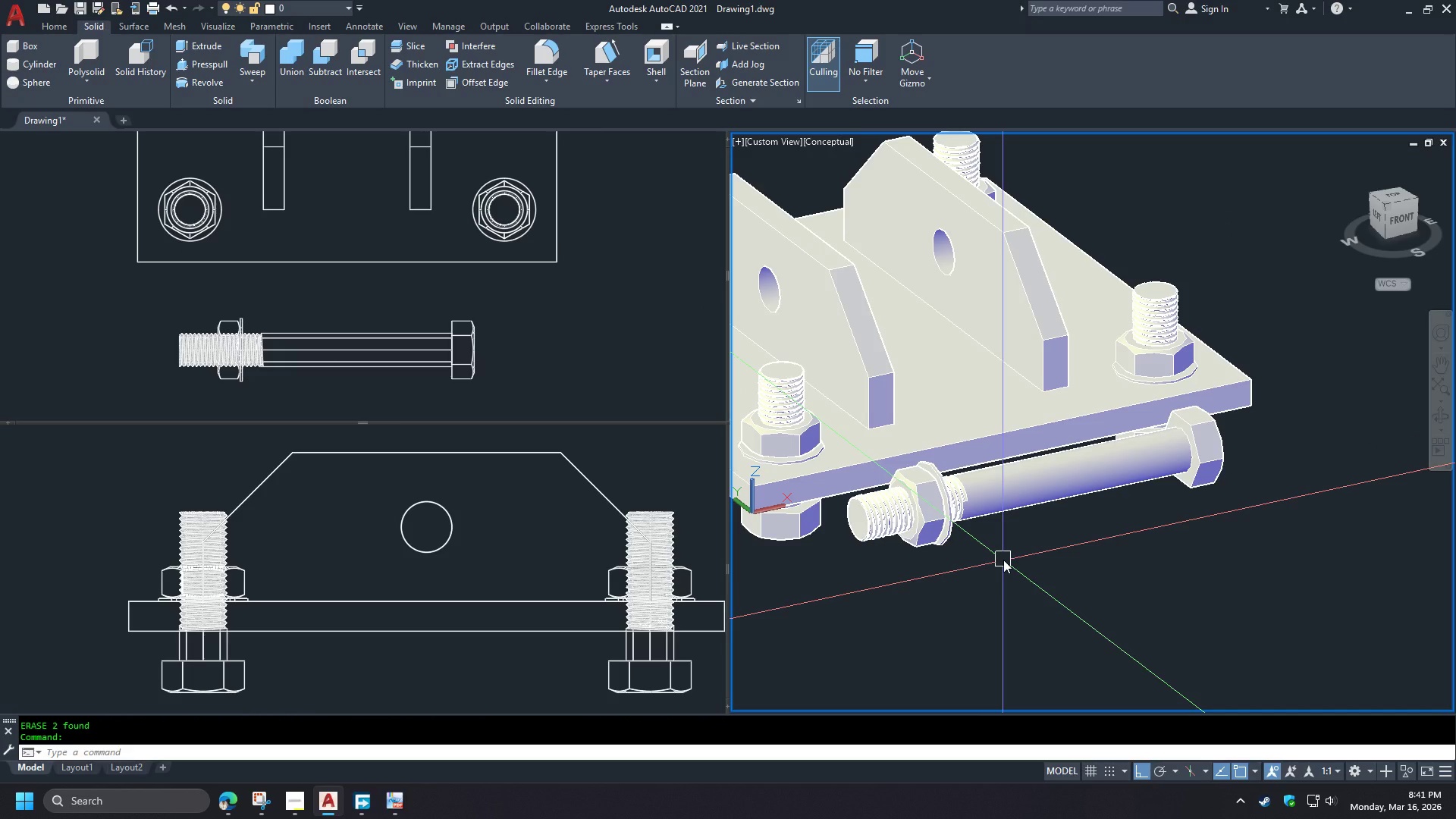 
wait(7.75)
 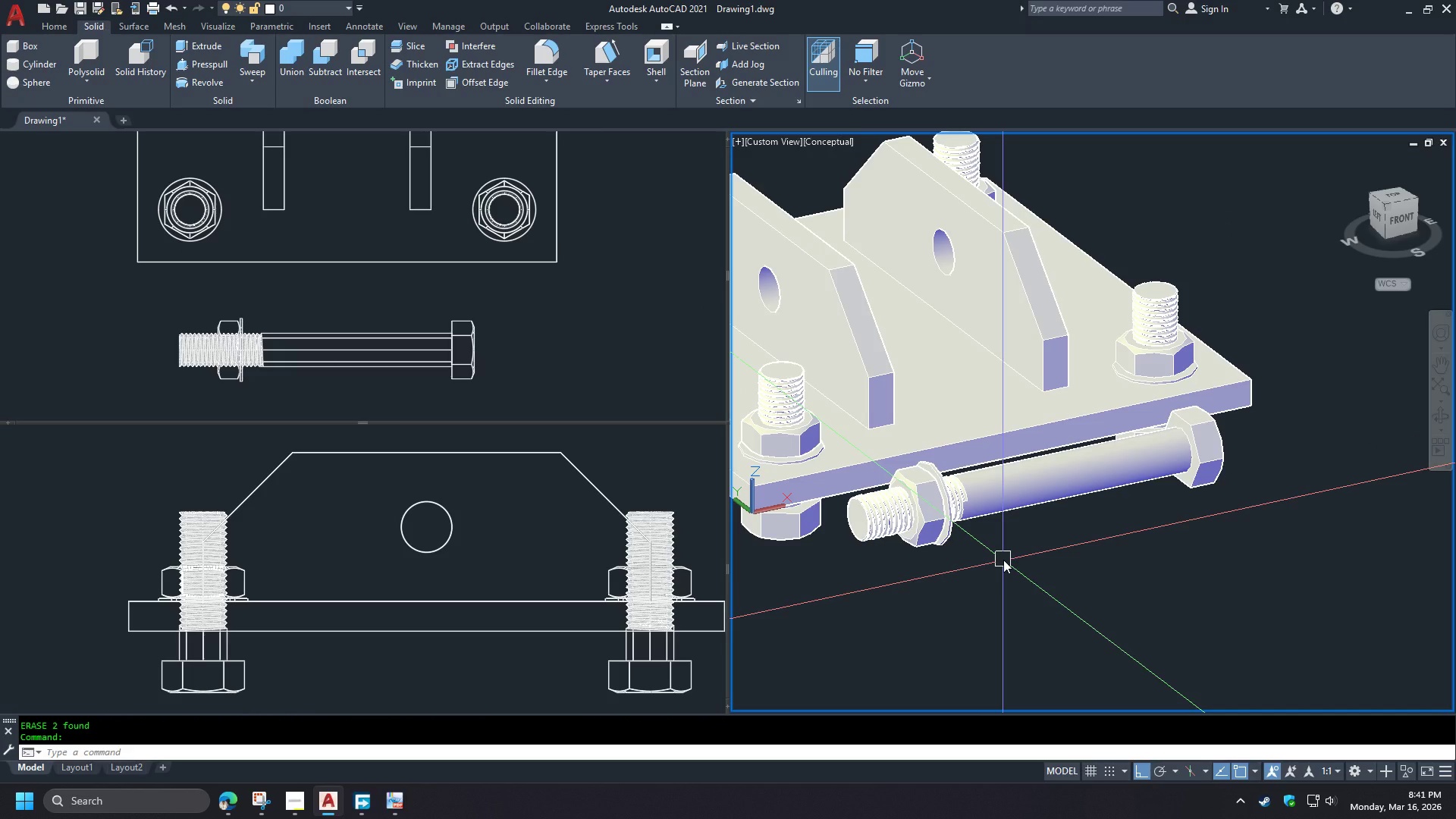 
left_click([296, 385])
 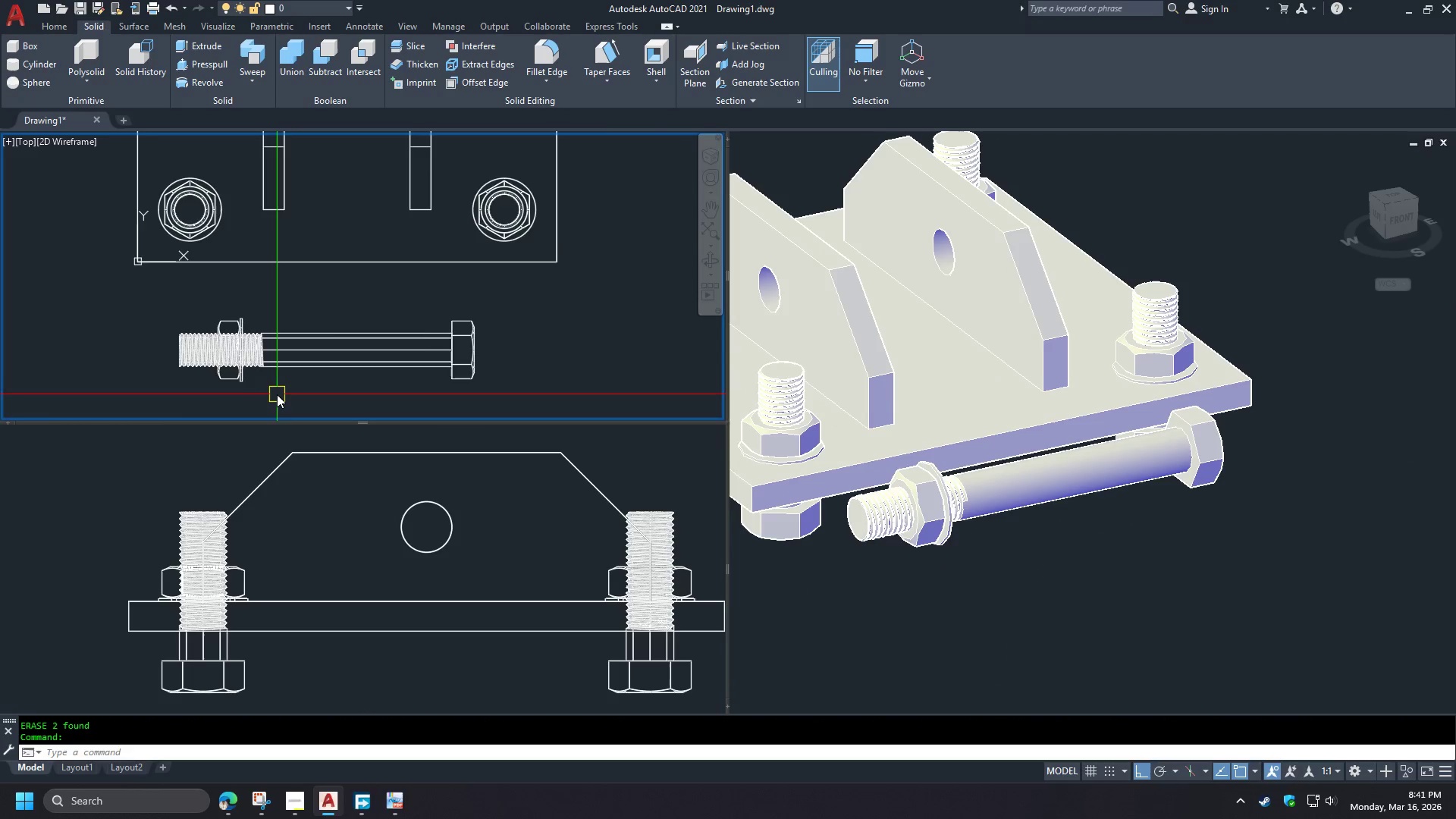 
scroll: coordinate [275, 385], scroll_direction: up, amount: 1.0
 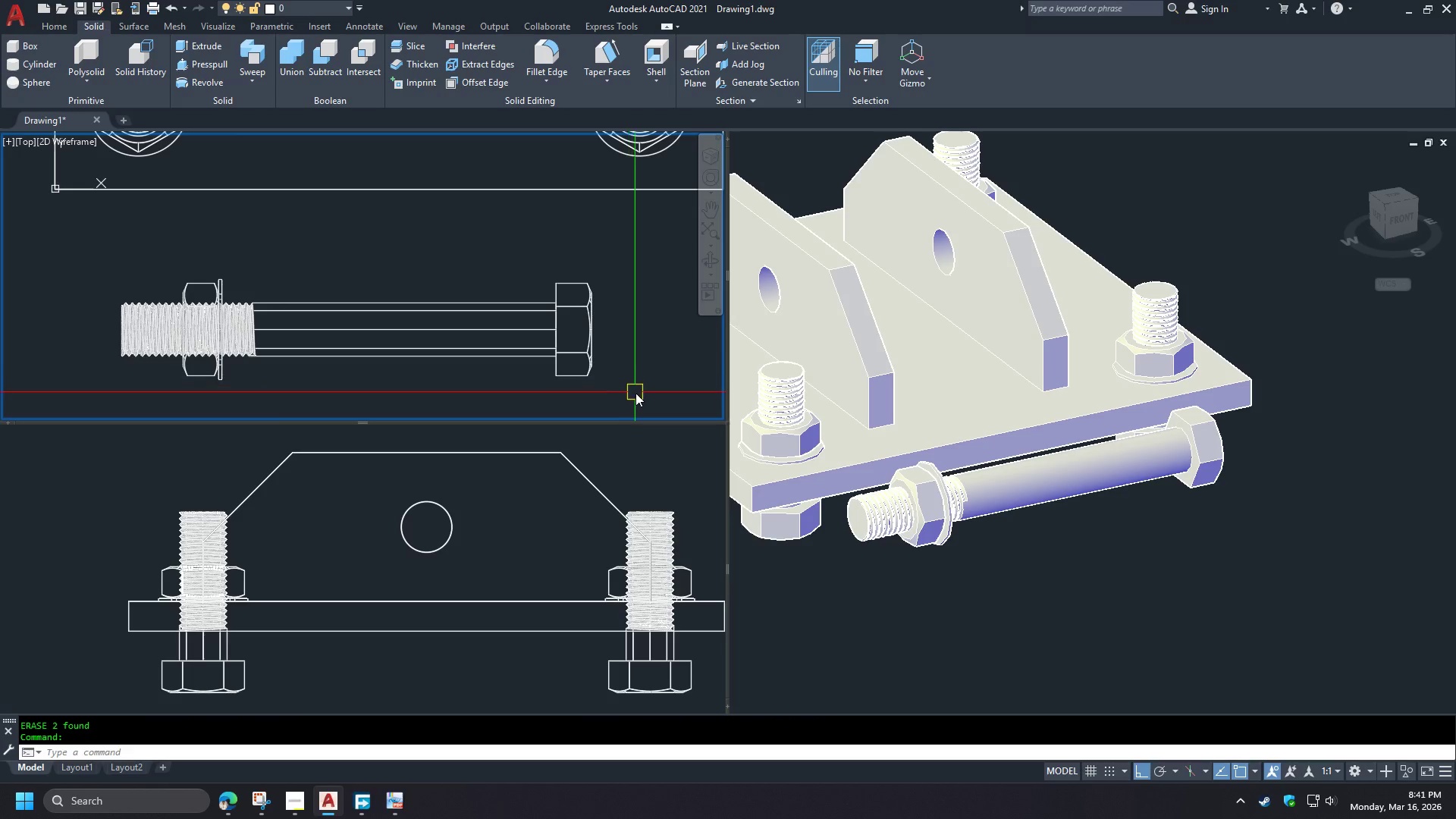 
left_click_drag(start_coordinate=[636, 394], to_coordinate=[626, 387])
 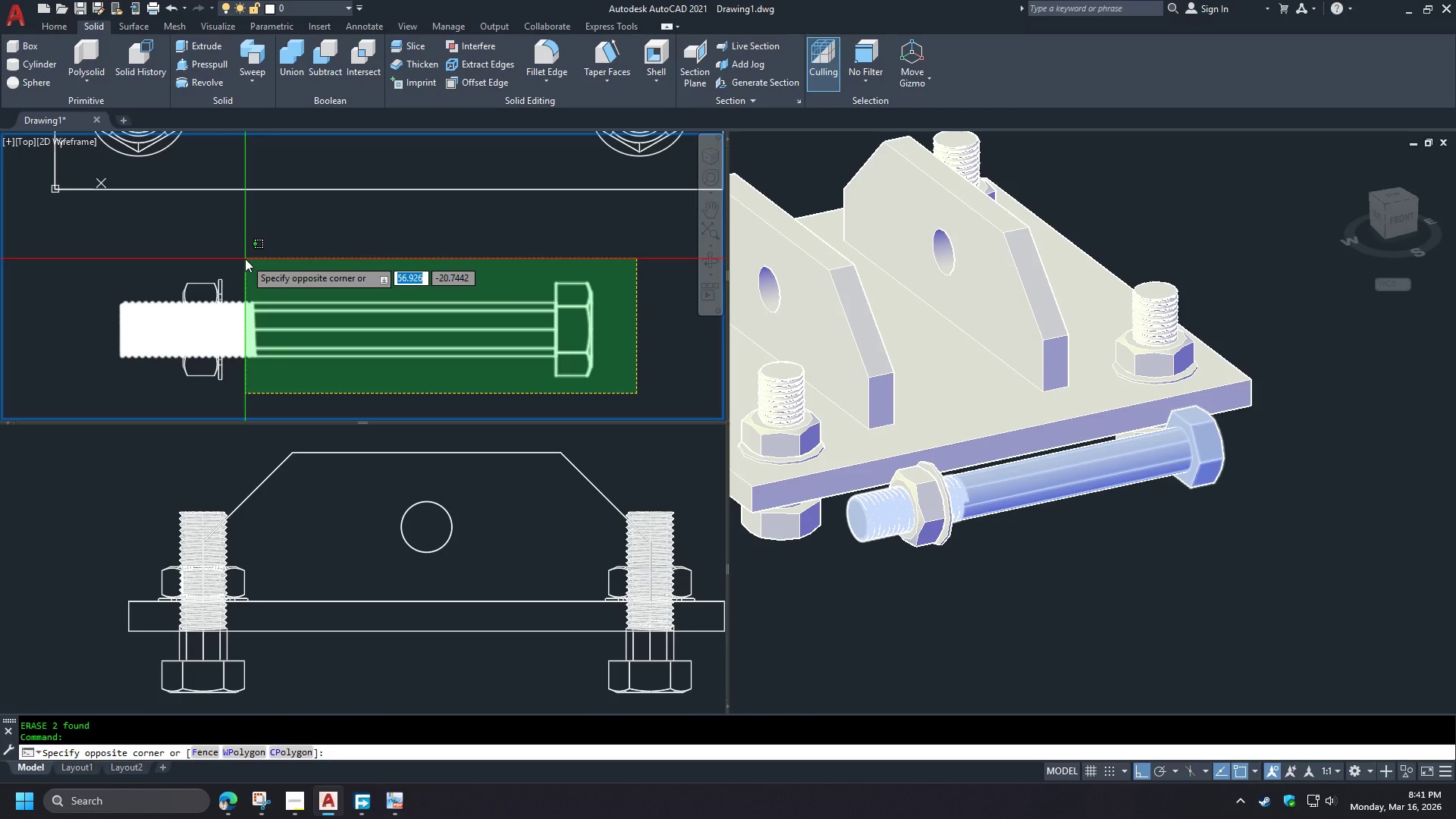 
key(Escape)
 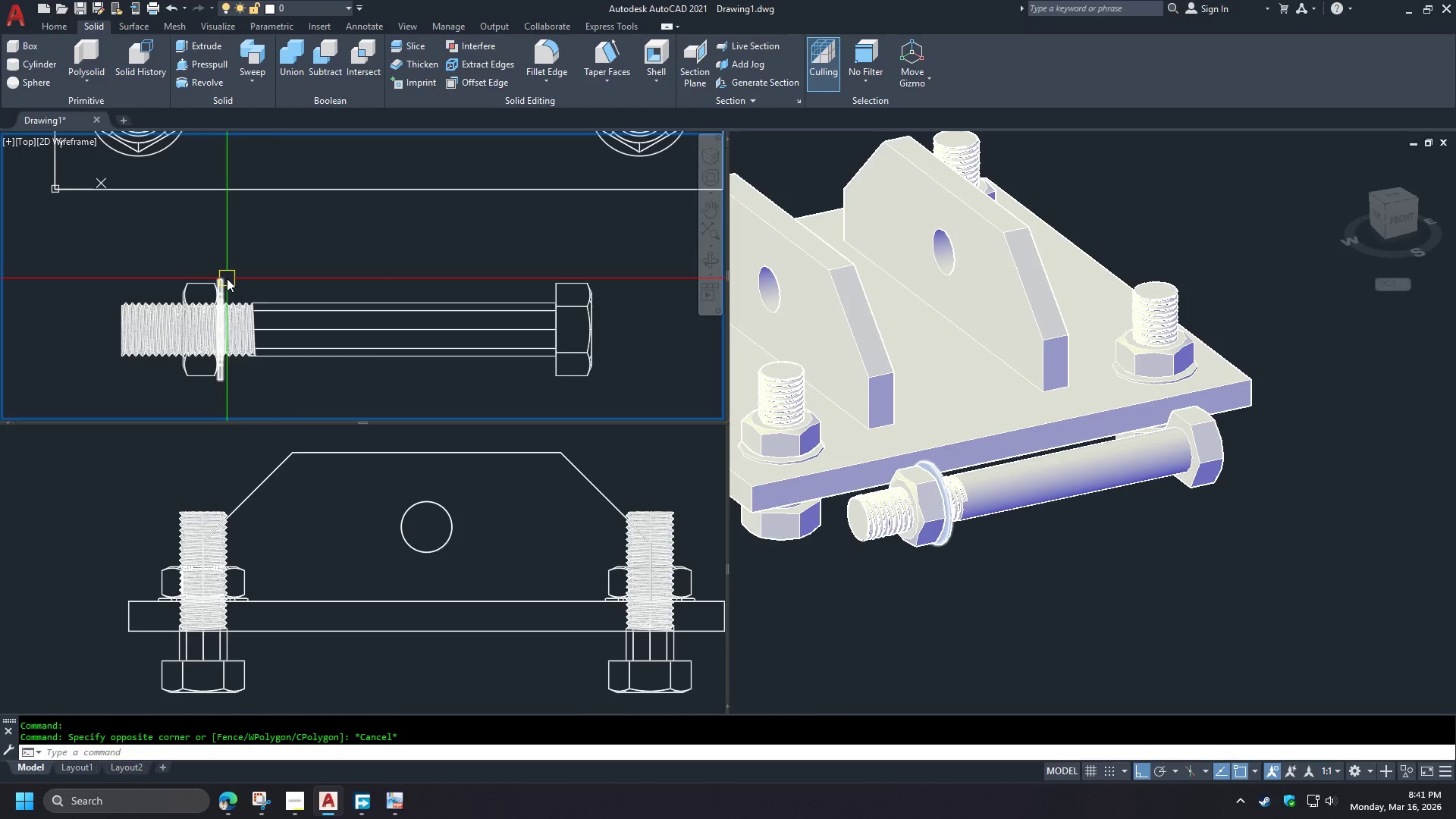 
left_click([227, 278])
 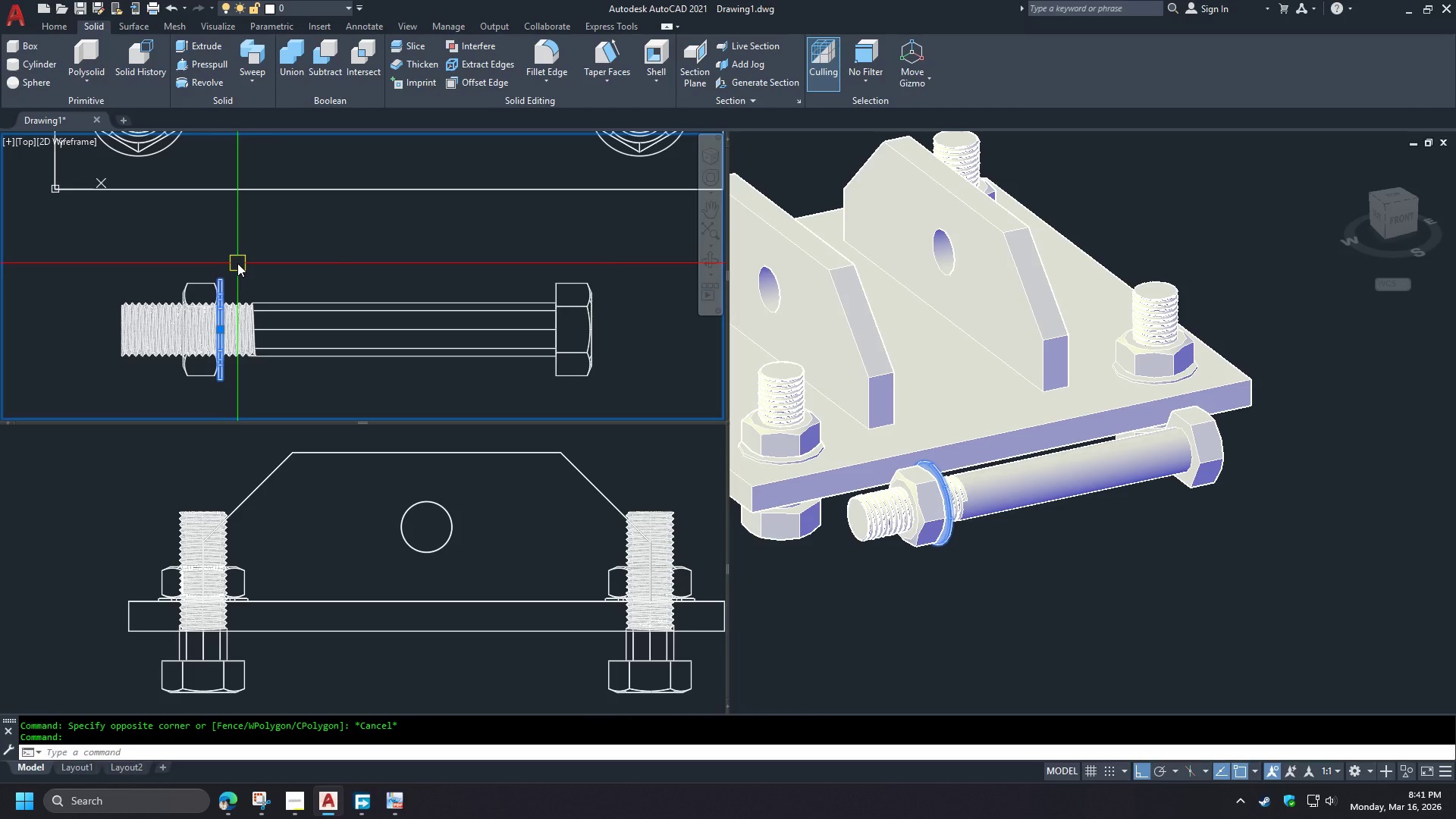 
key(Escape)
 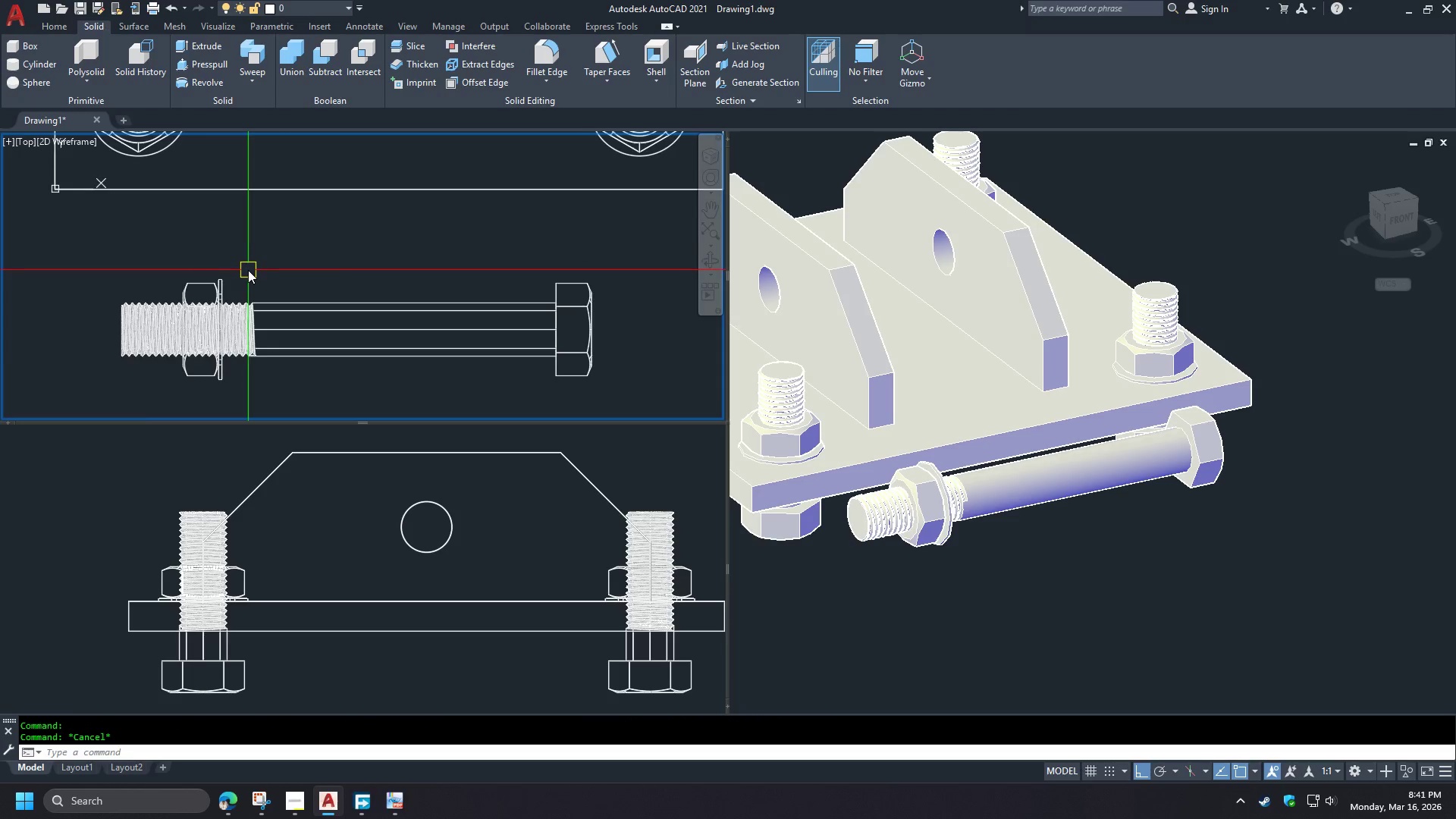 
type(re)
 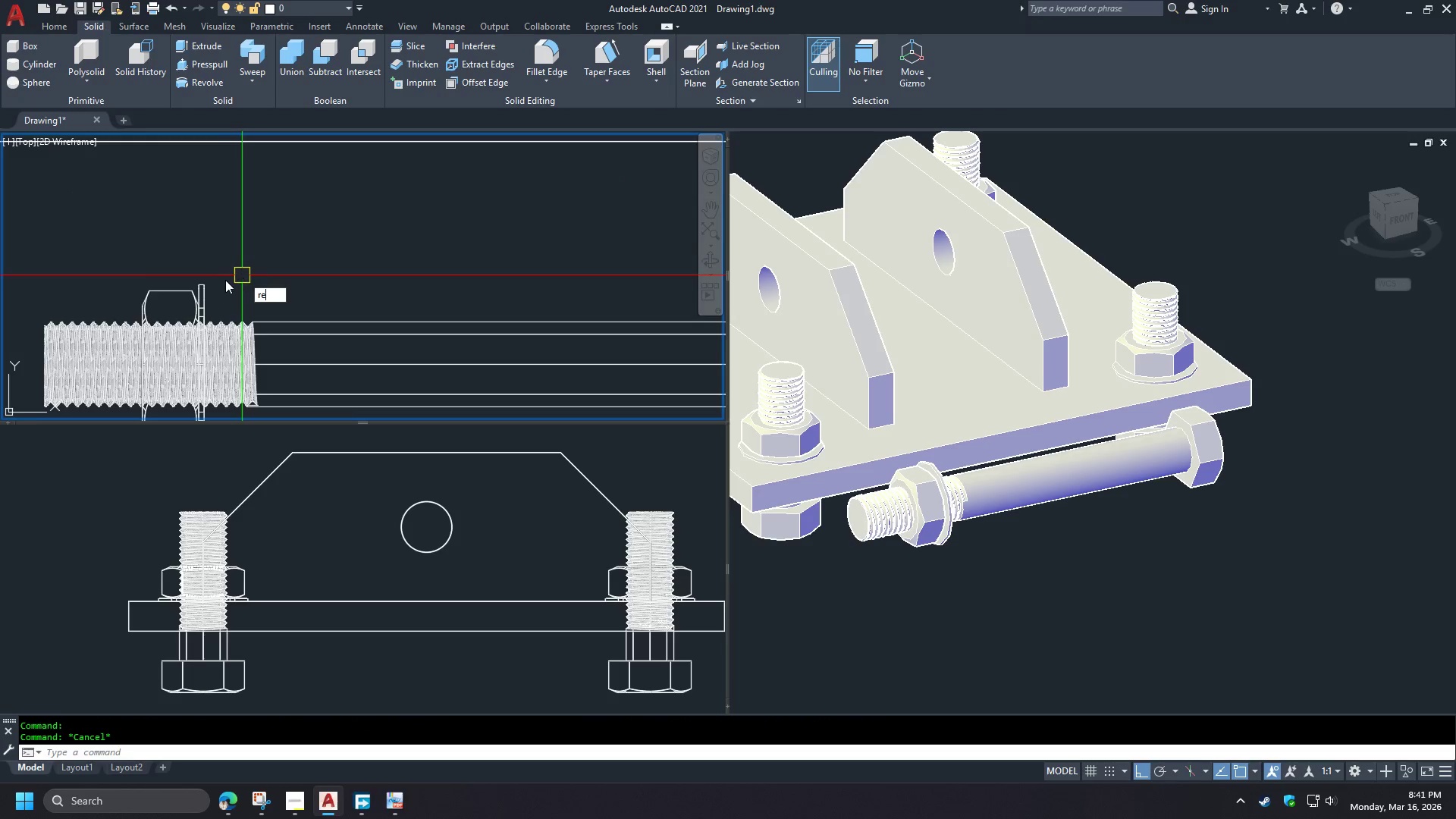 
scroll: coordinate [248, 270], scroll_direction: up, amount: 1.0
 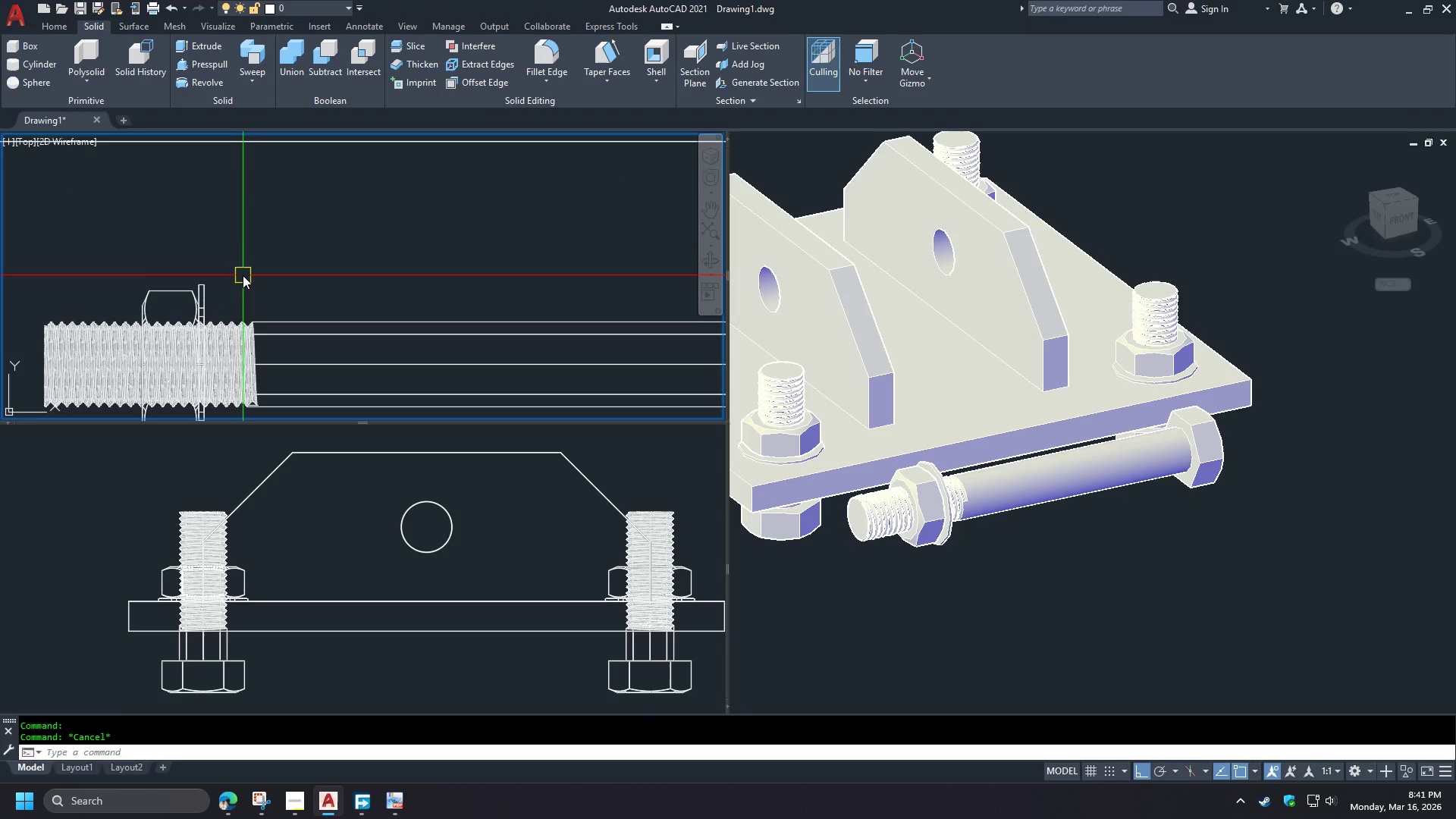 
key(C)
 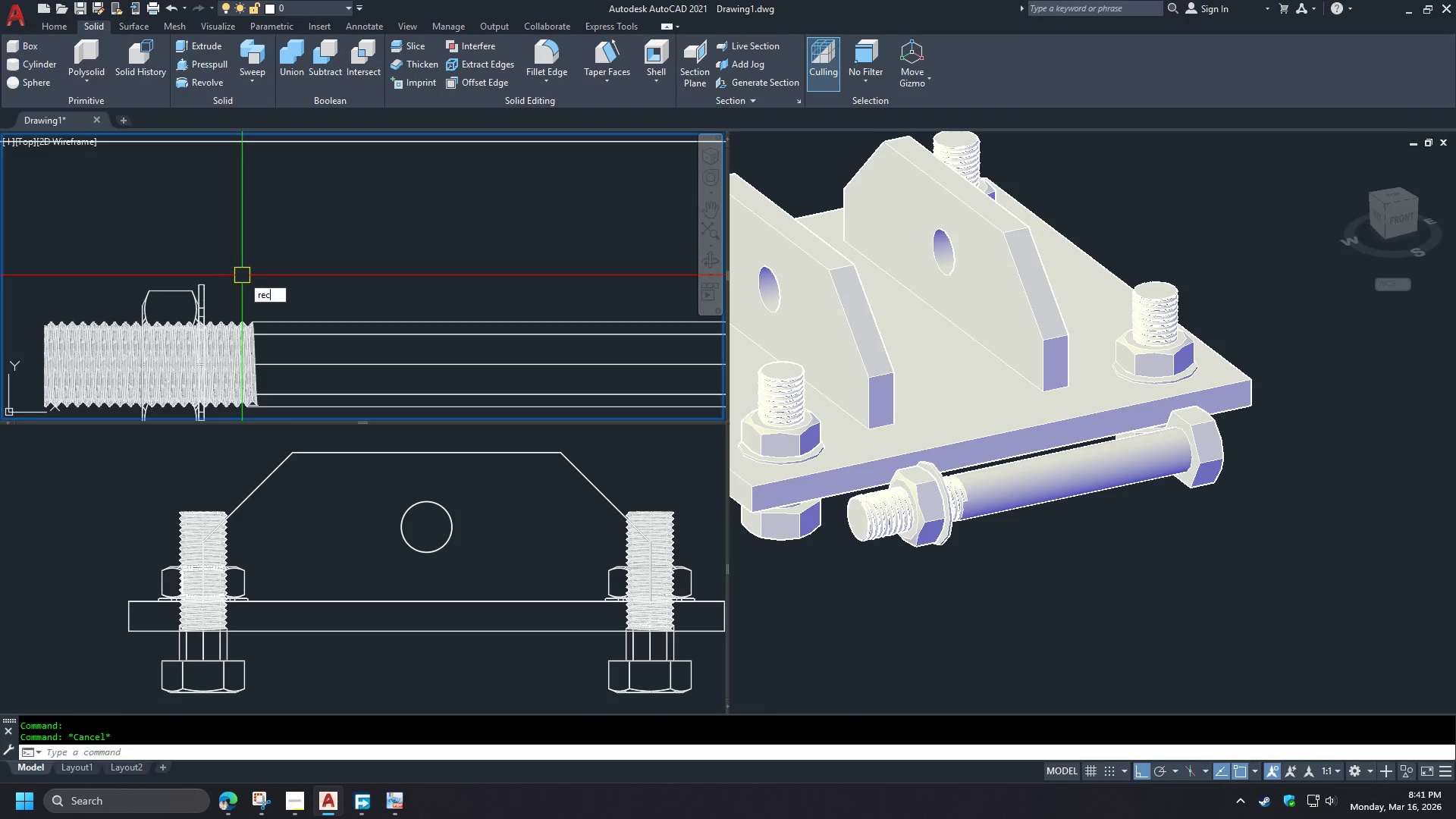 
key(Space)
 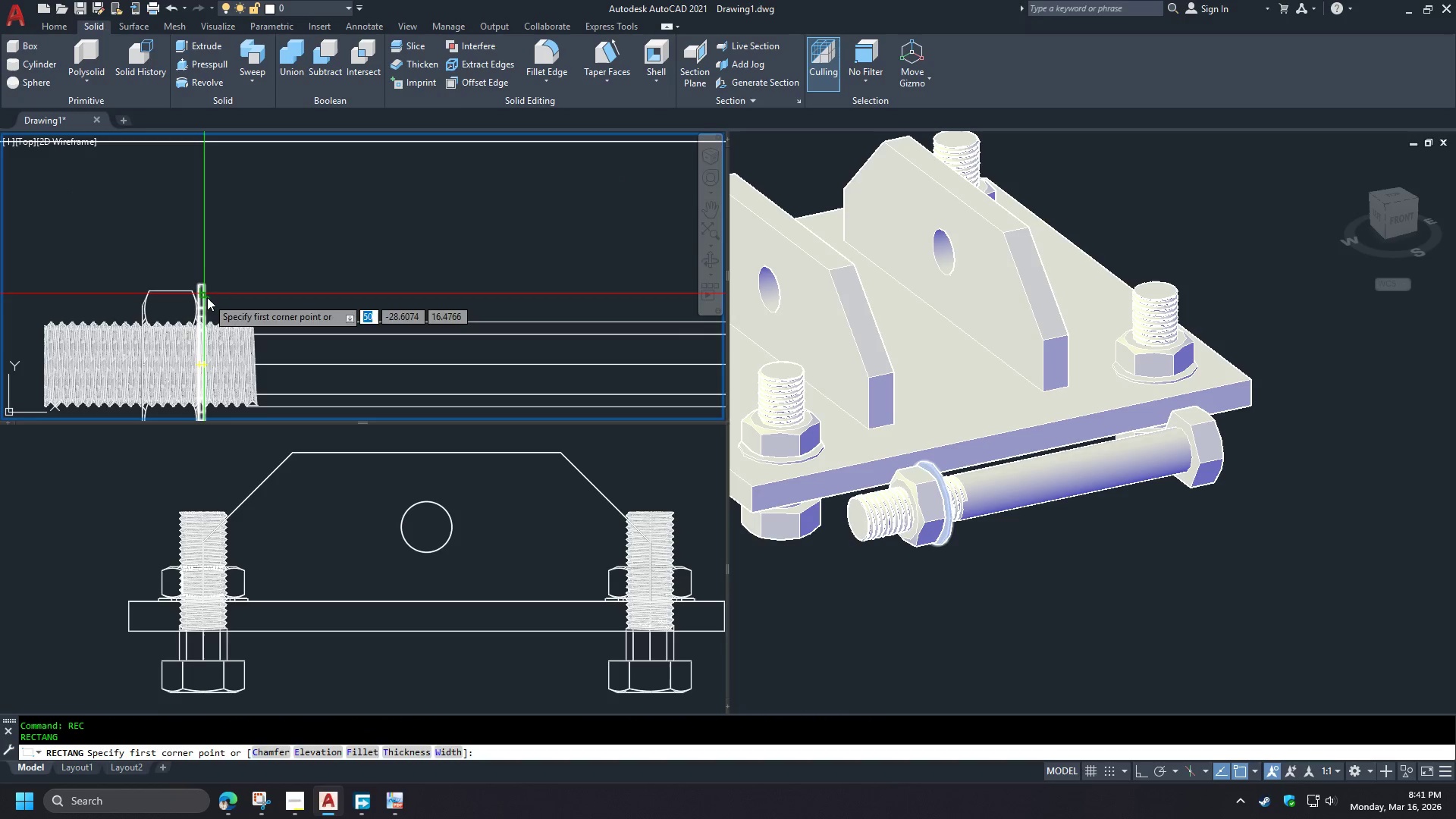 
left_click([207, 297])
 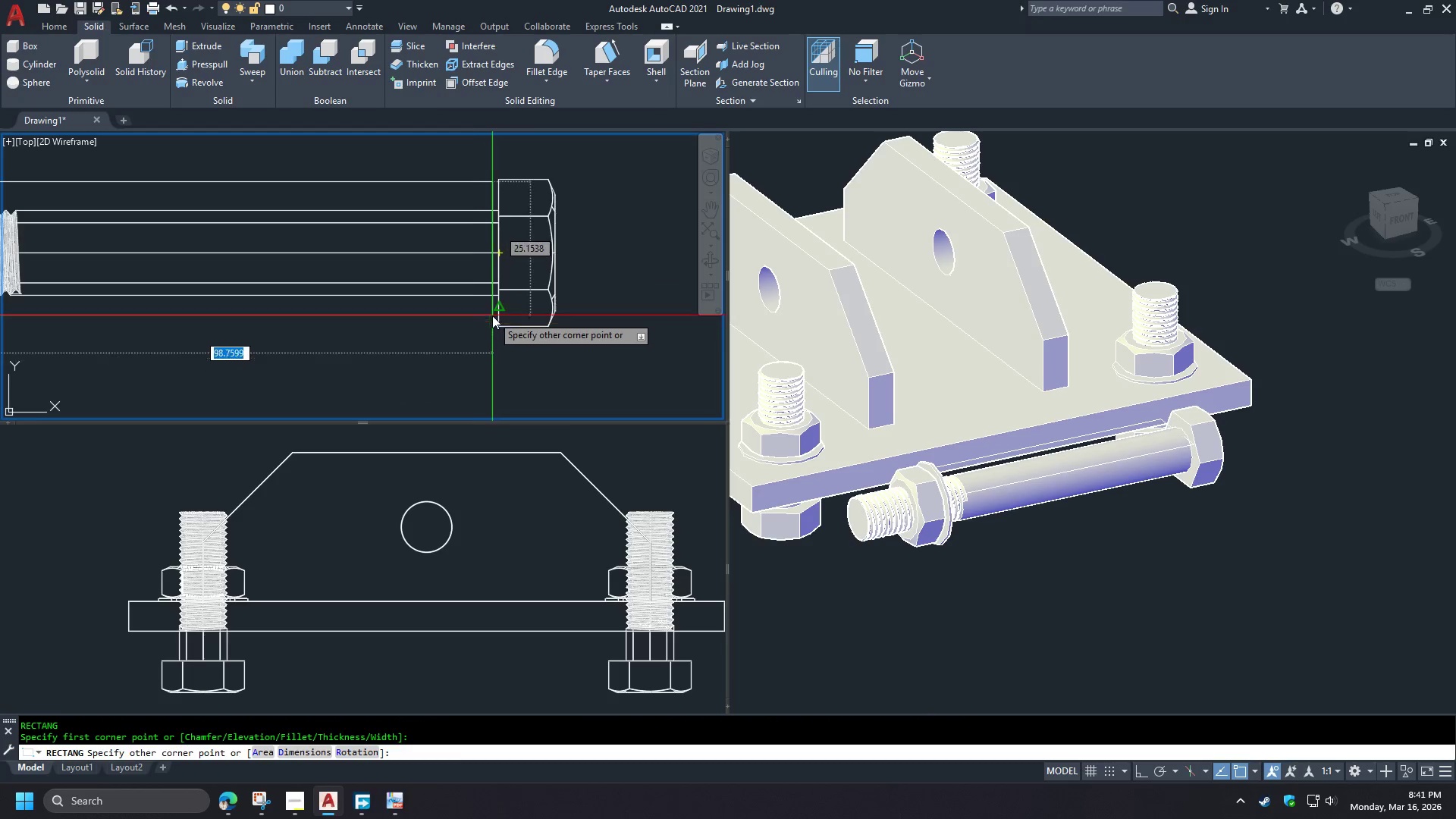 
scroll: coordinate [575, 370], scroll_direction: down, amount: 1.0
 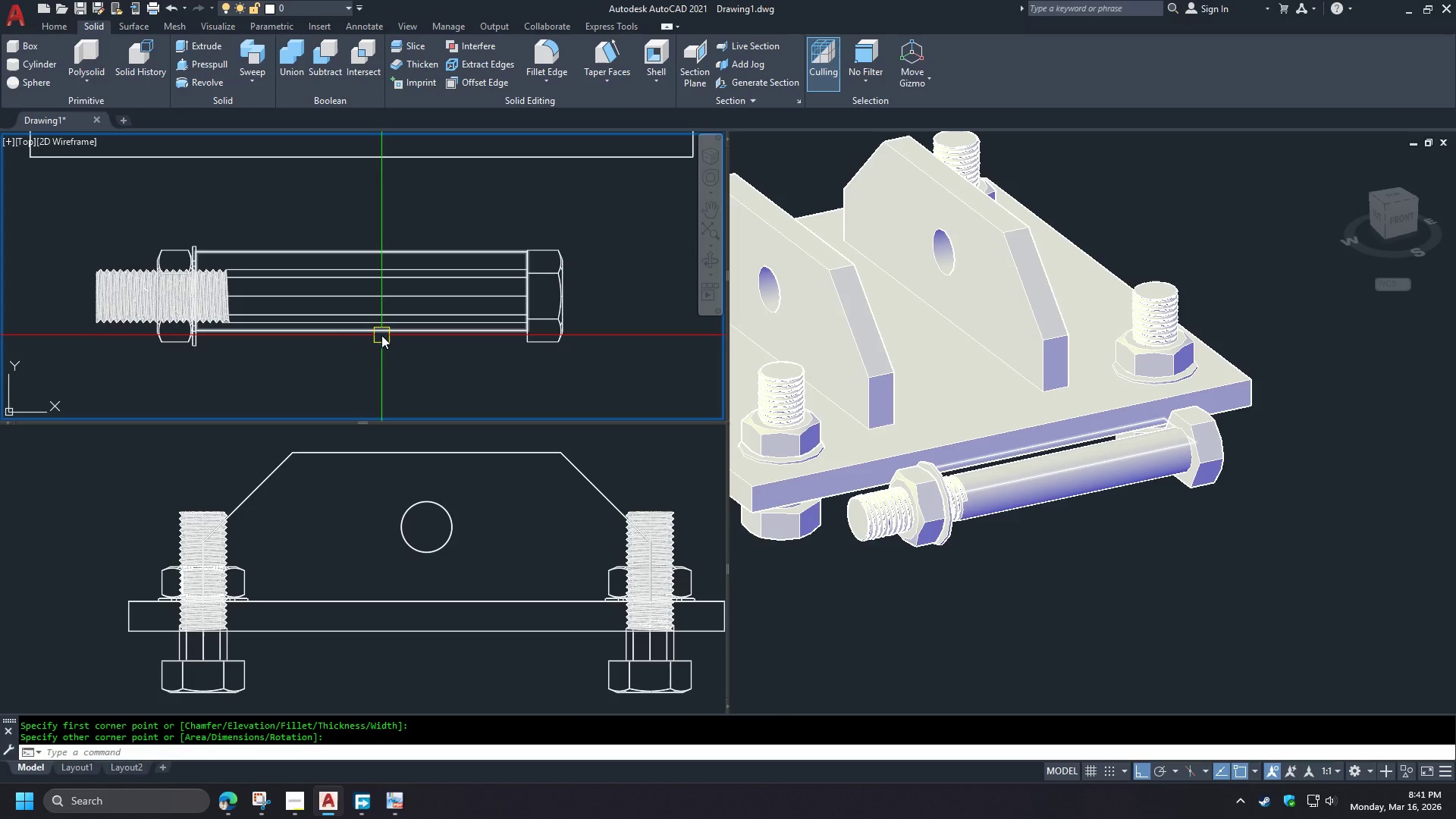 
left_click([381, 335])
 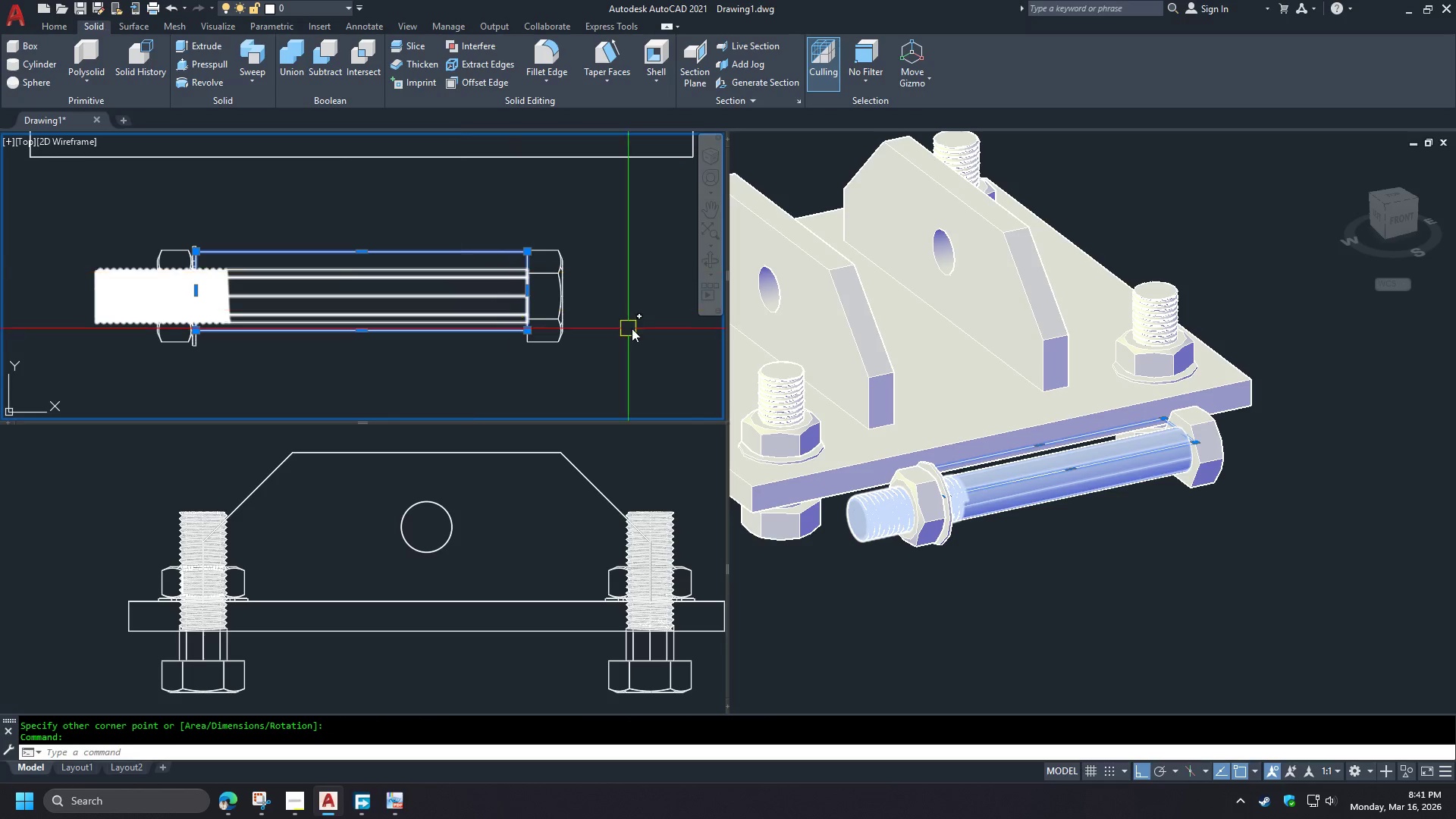 
key(M)
 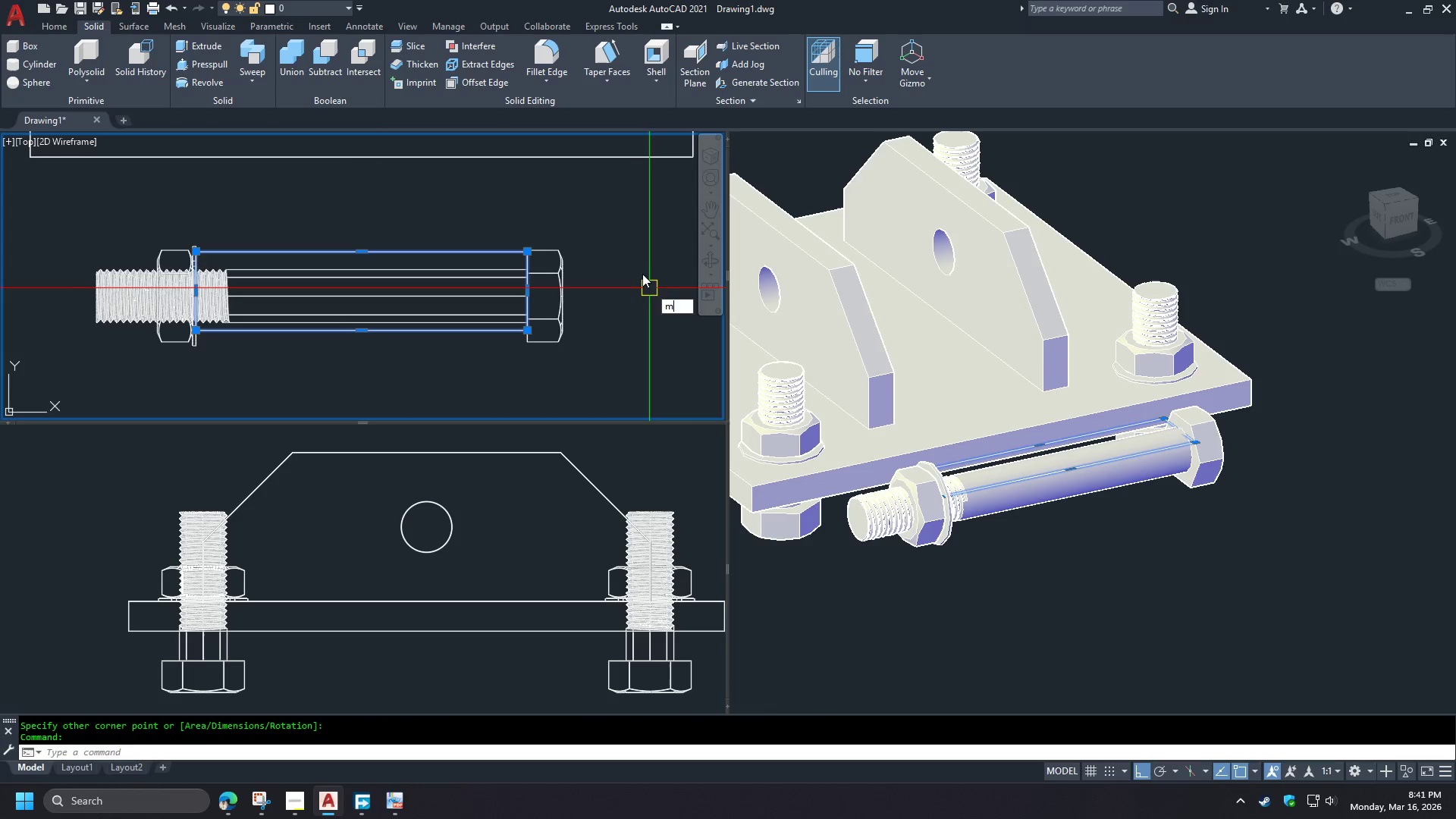 
key(Space)
 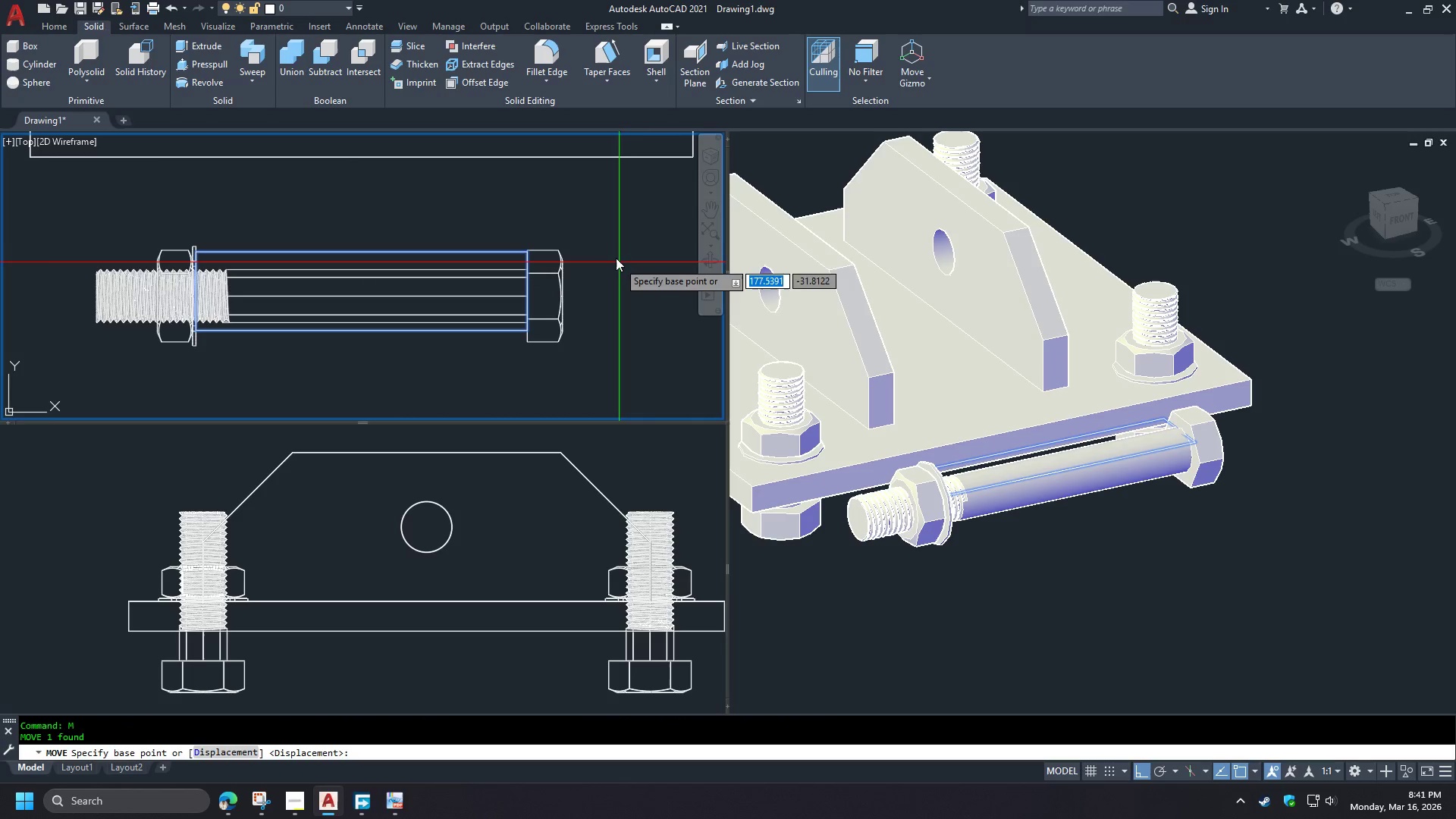 
left_click_drag(start_coordinate=[613, 251], to_coordinate=[617, 273])
 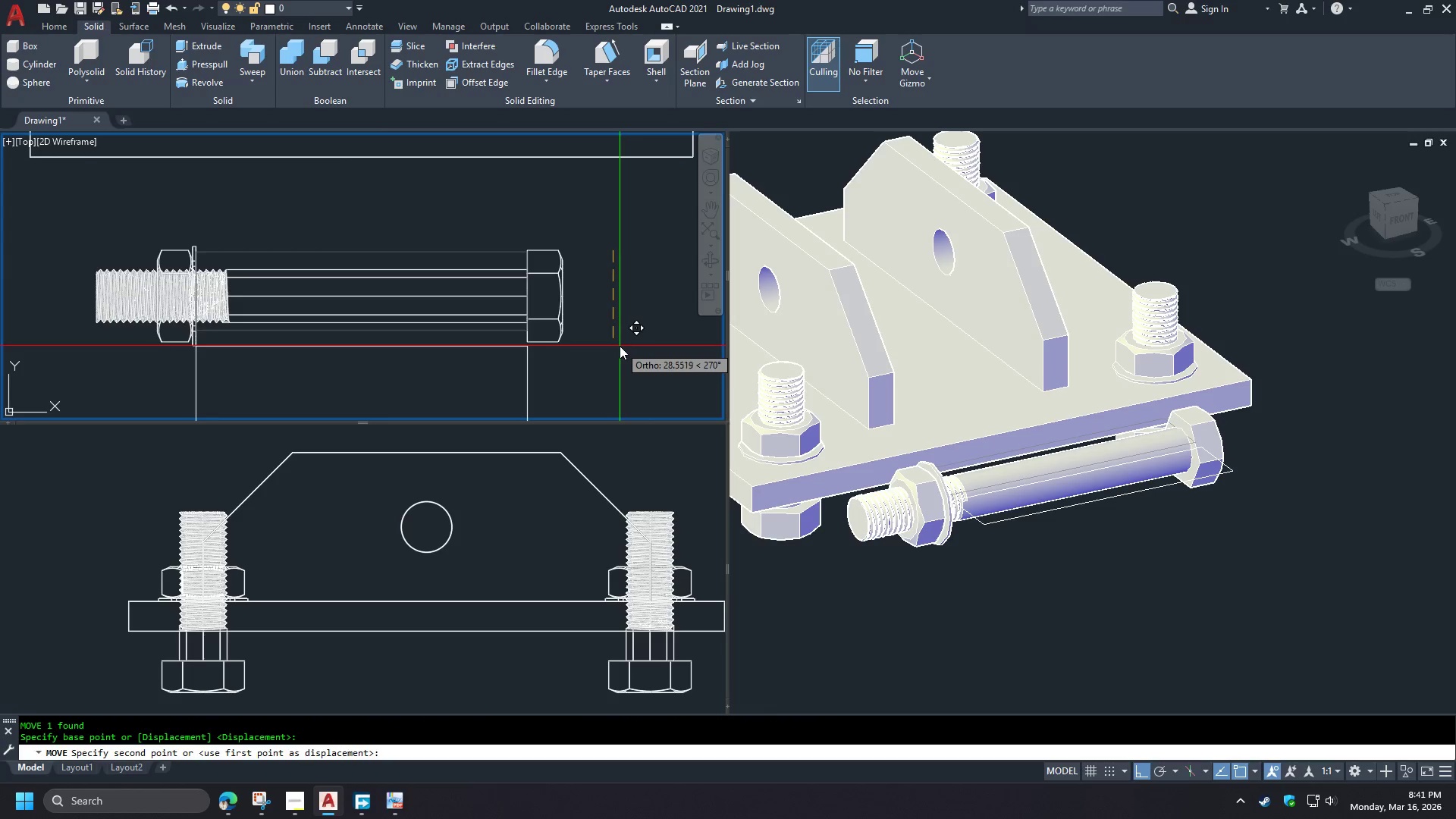 
left_click([618, 345])
 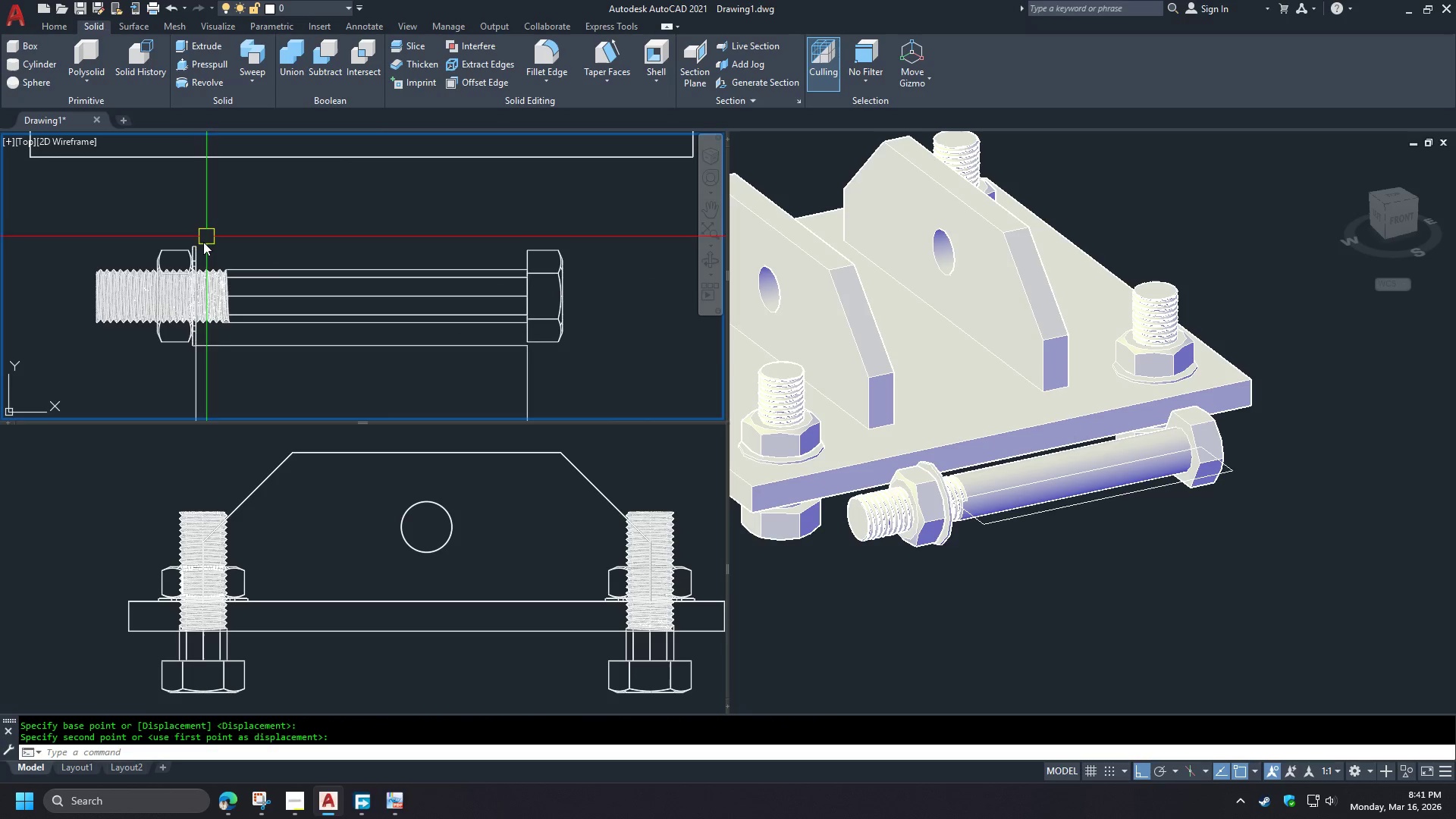 
left_click([202, 246])
 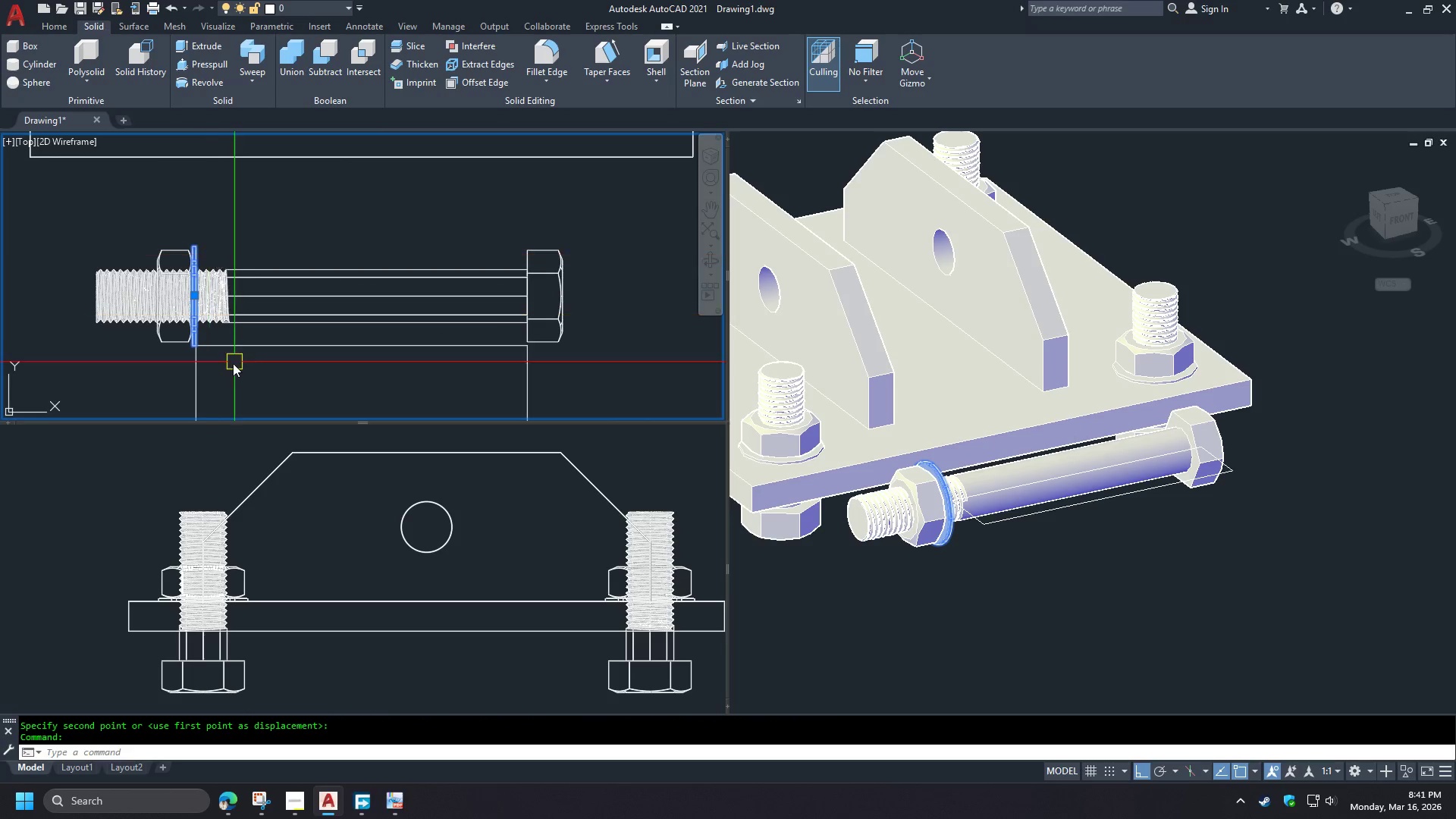 
type(co )
 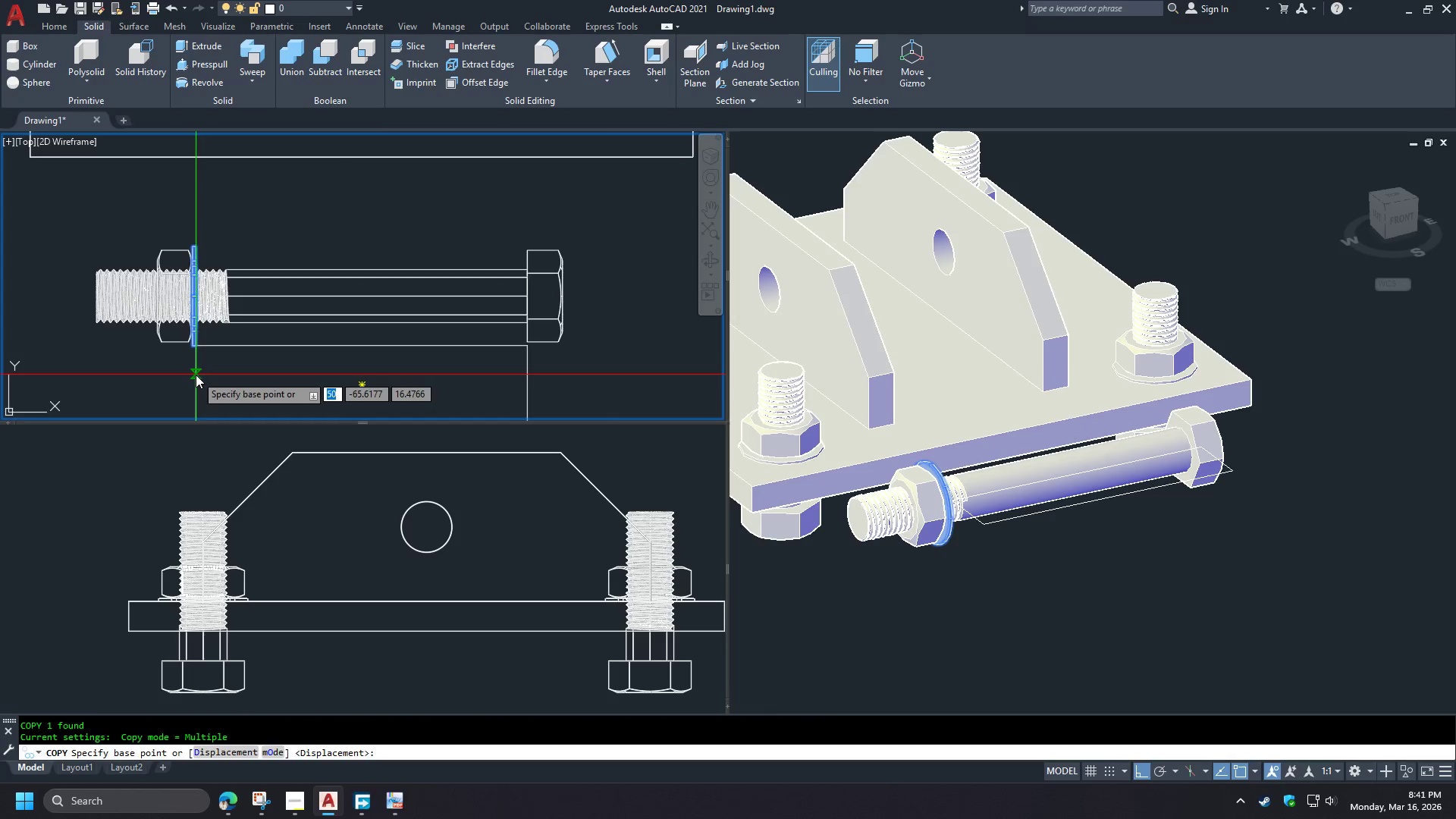 
left_click_drag(start_coordinate=[196, 375], to_coordinate=[201, 378])
 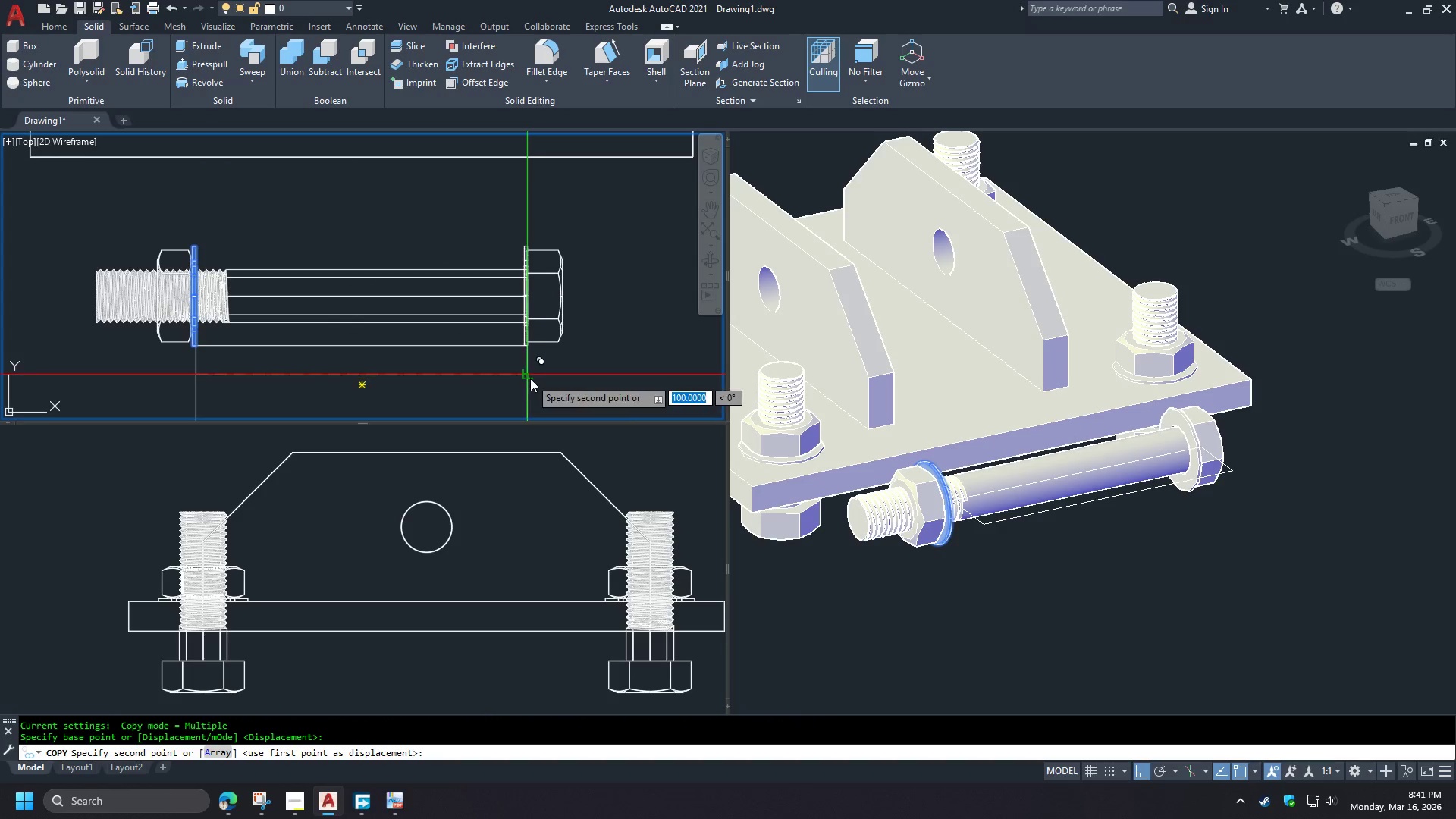 
left_click([530, 378])
 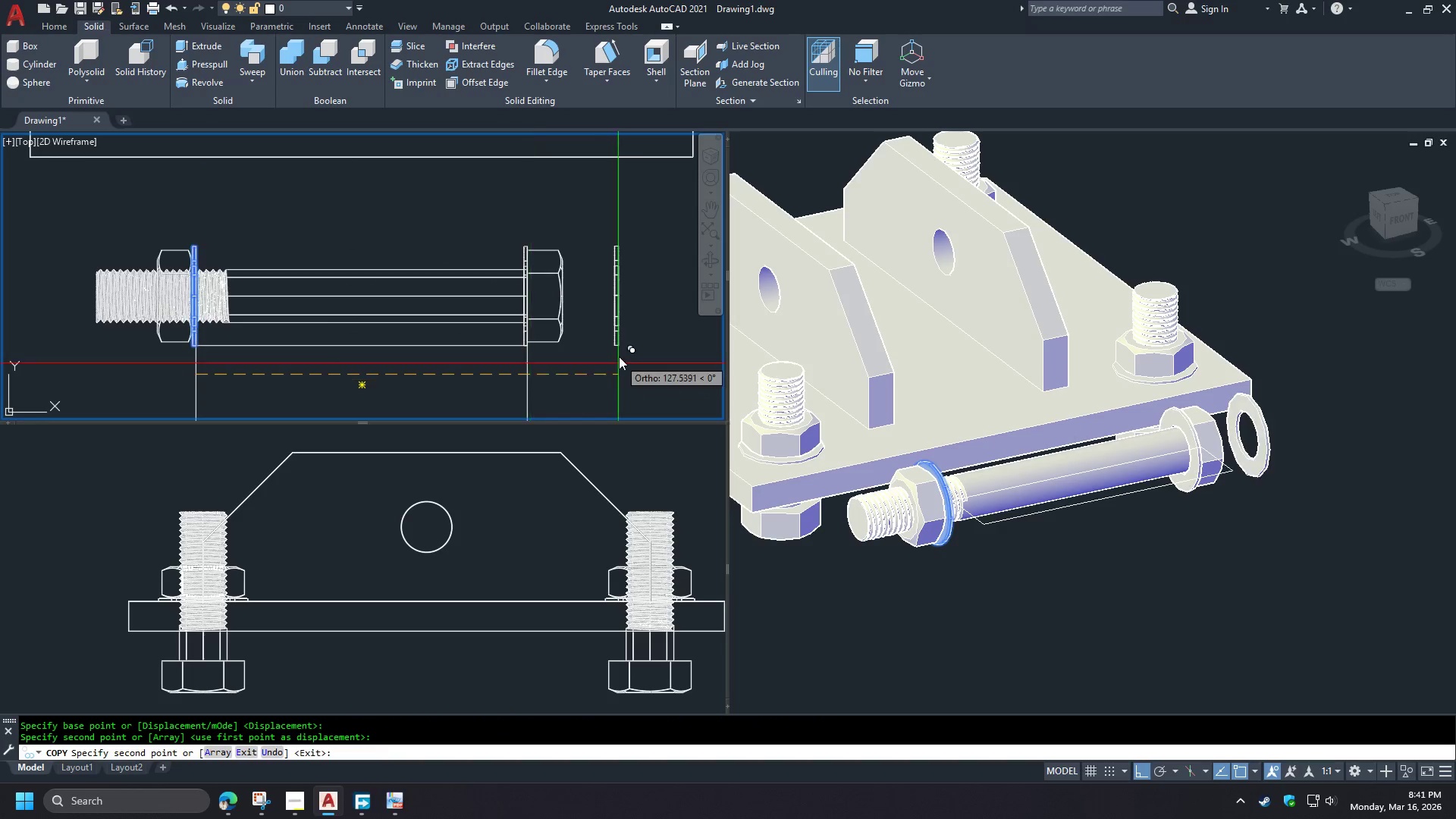 
key(Space)
 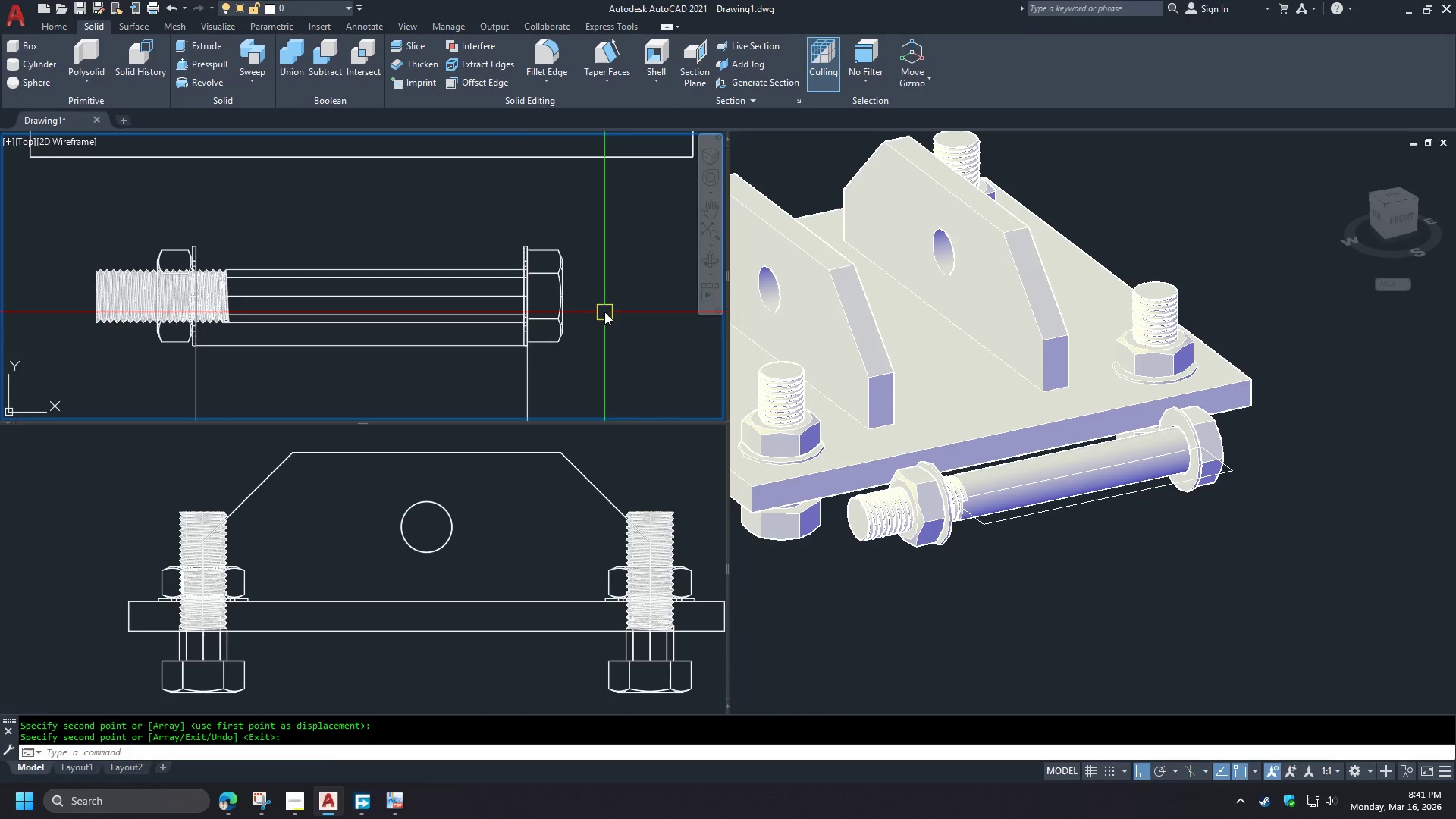 
left_click_drag(start_coordinate=[601, 296], to_coordinate=[585, 280])
 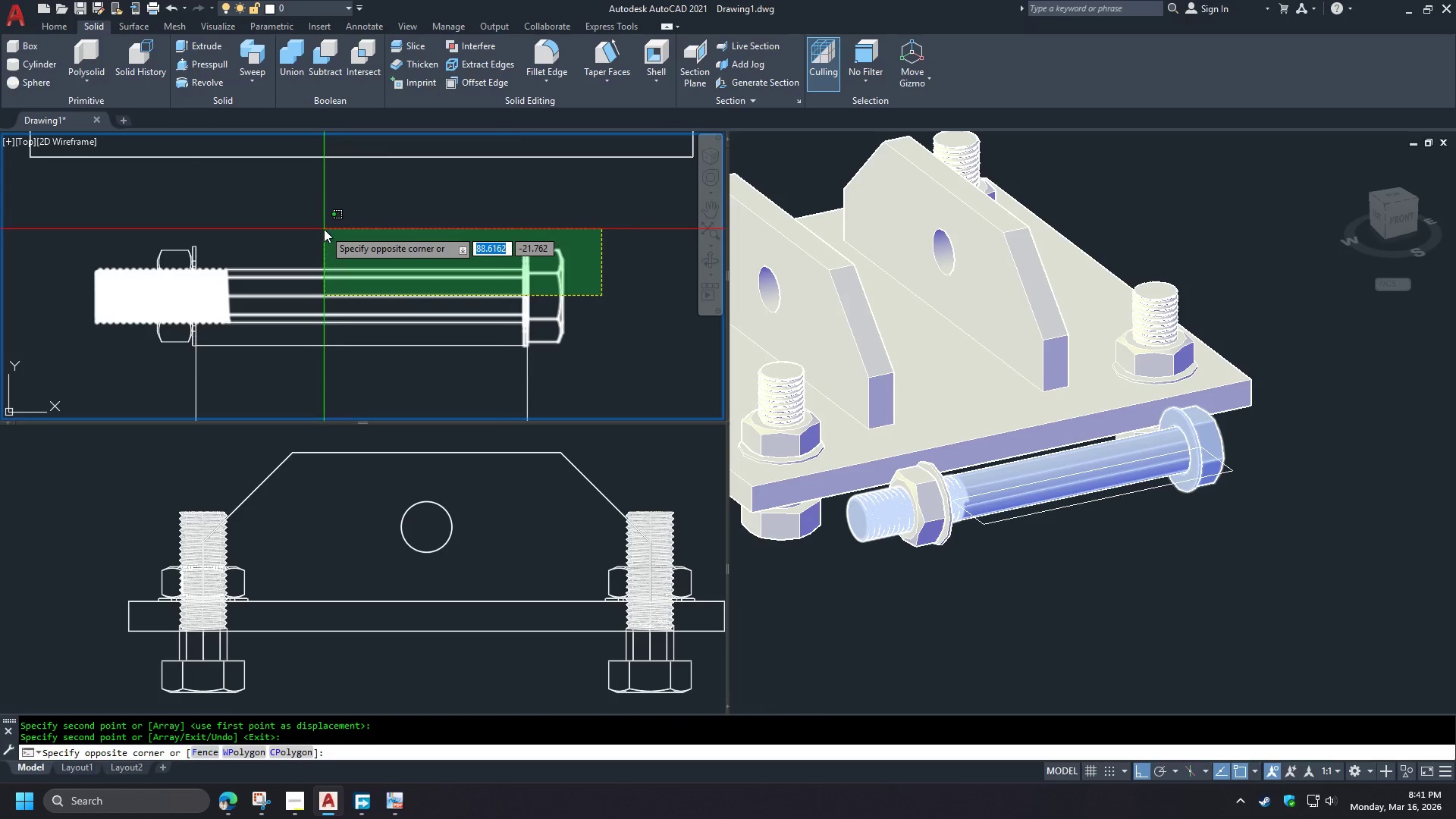 
double_click([324, 229])
 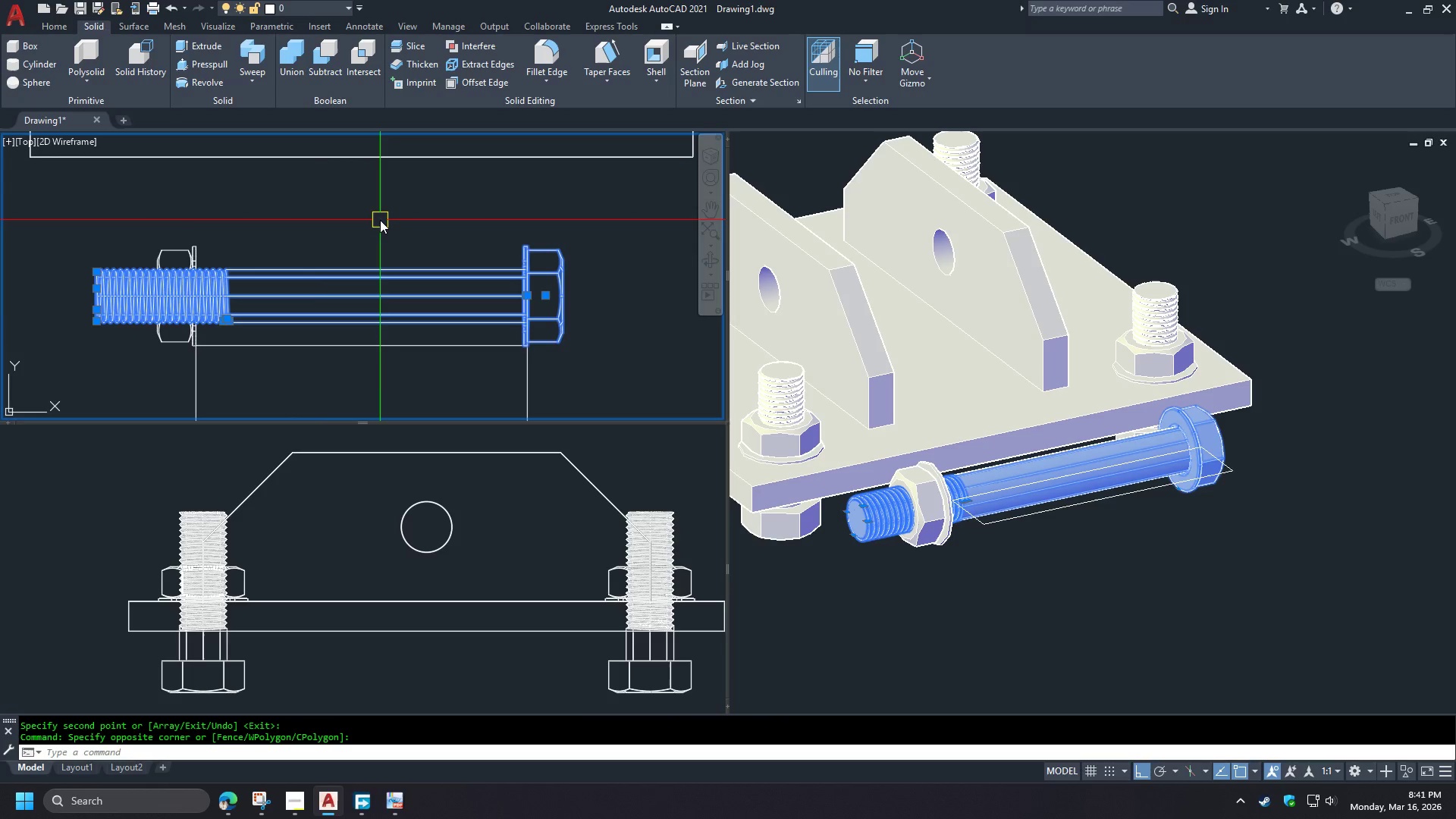 
key(M)
 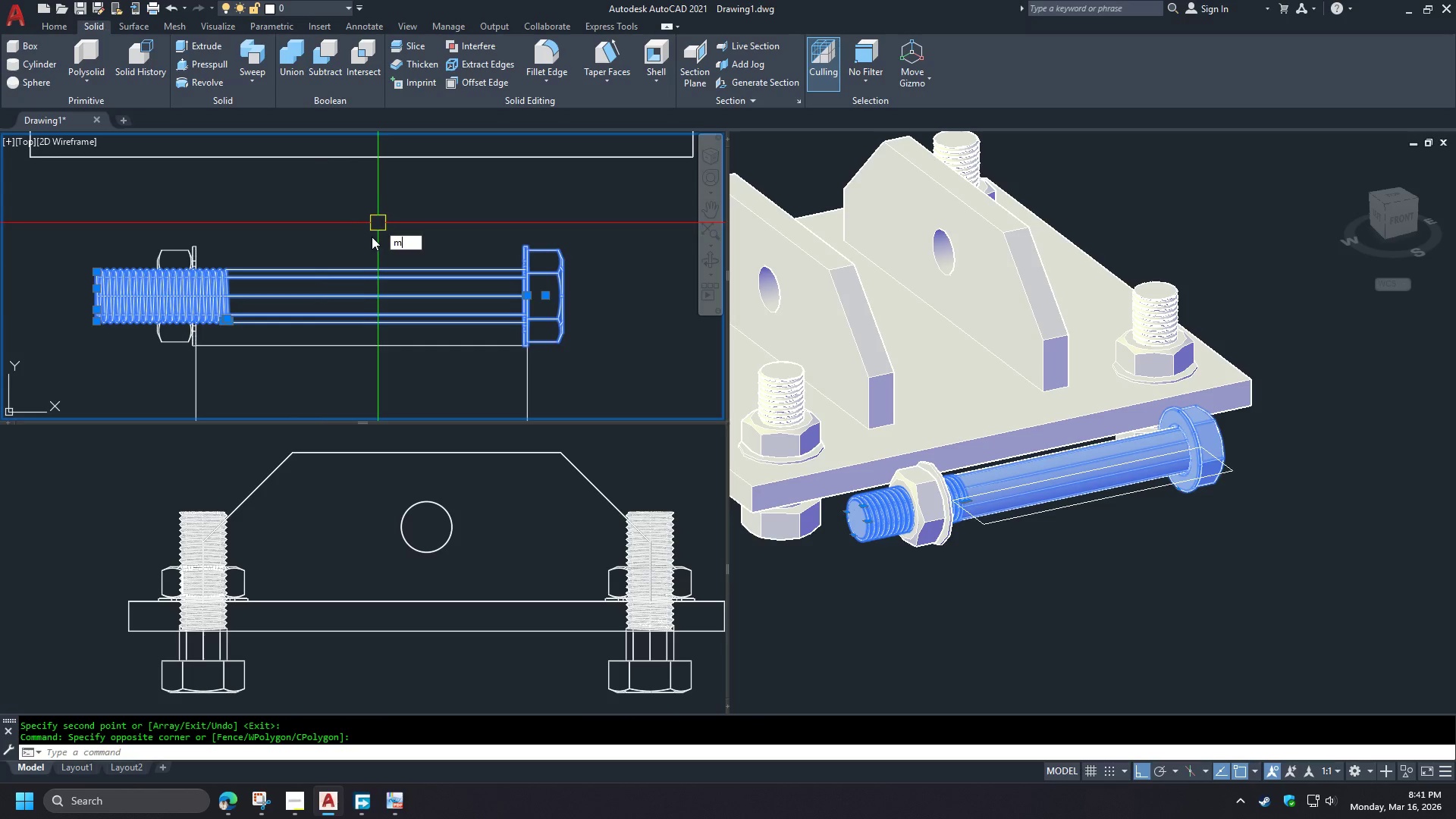 
key(Space)
 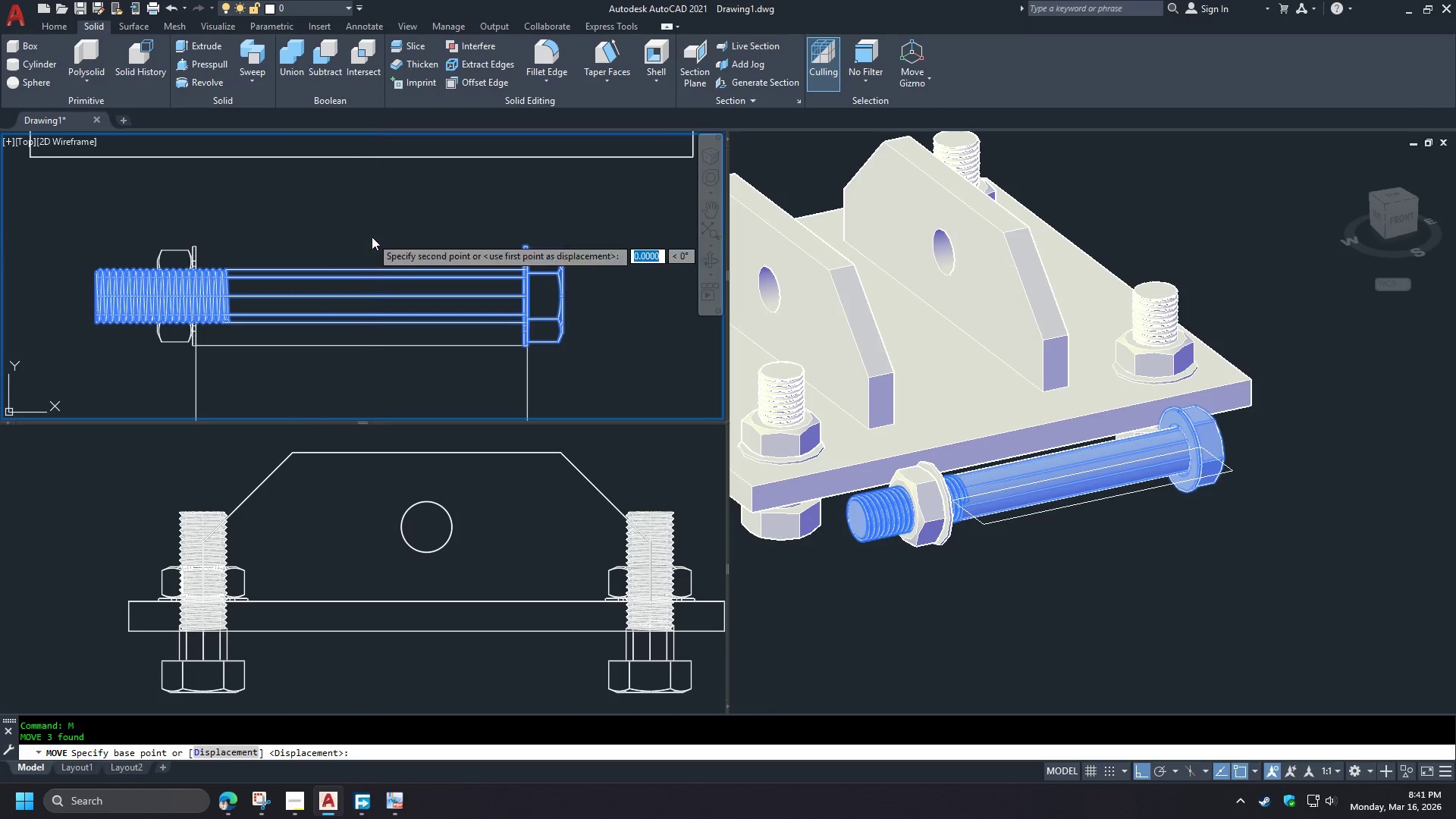 
left_click_drag(start_coordinate=[371, 237], to_coordinate=[379, 237])
 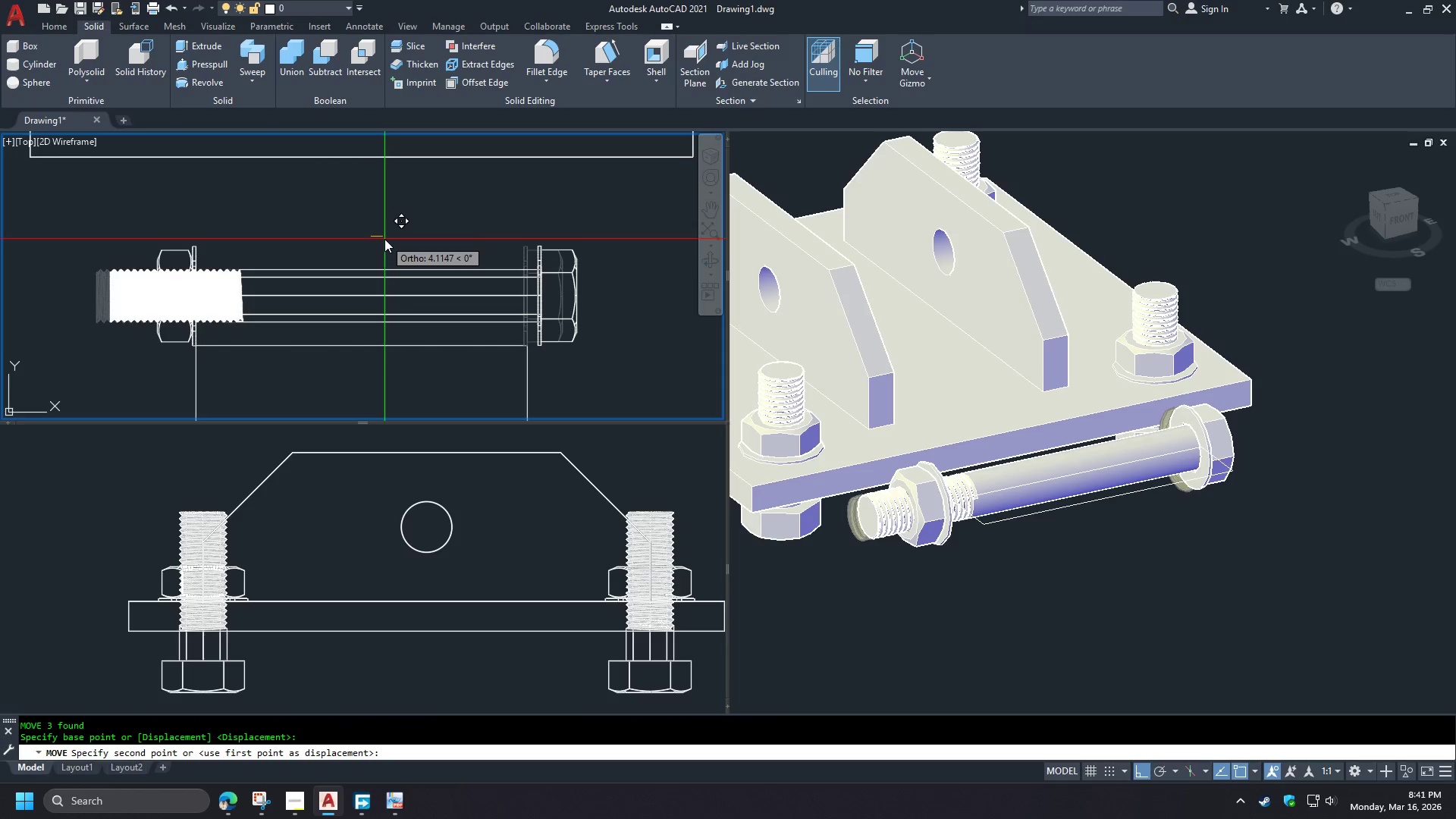 
key(1)
 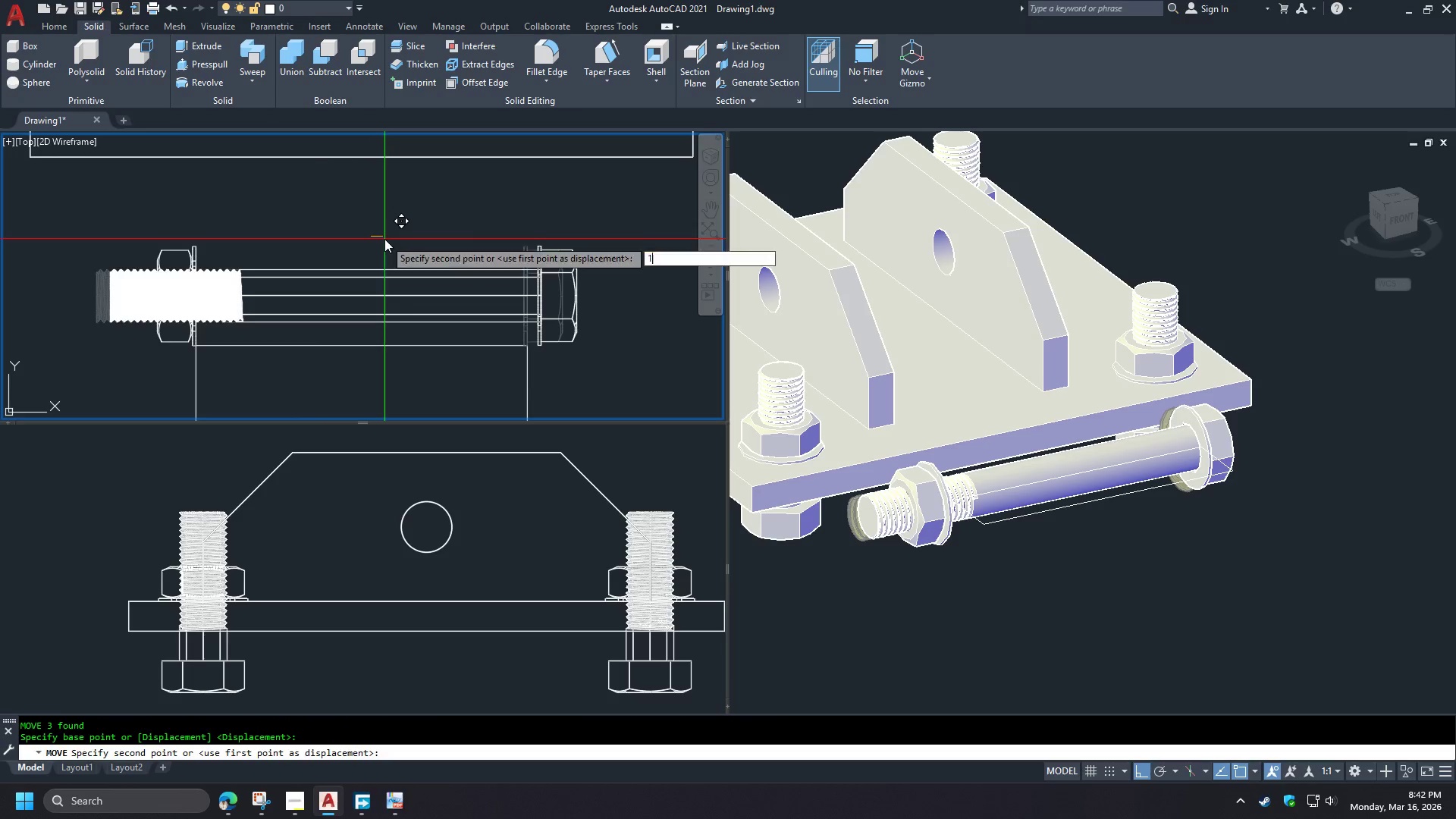 
key(Space)
 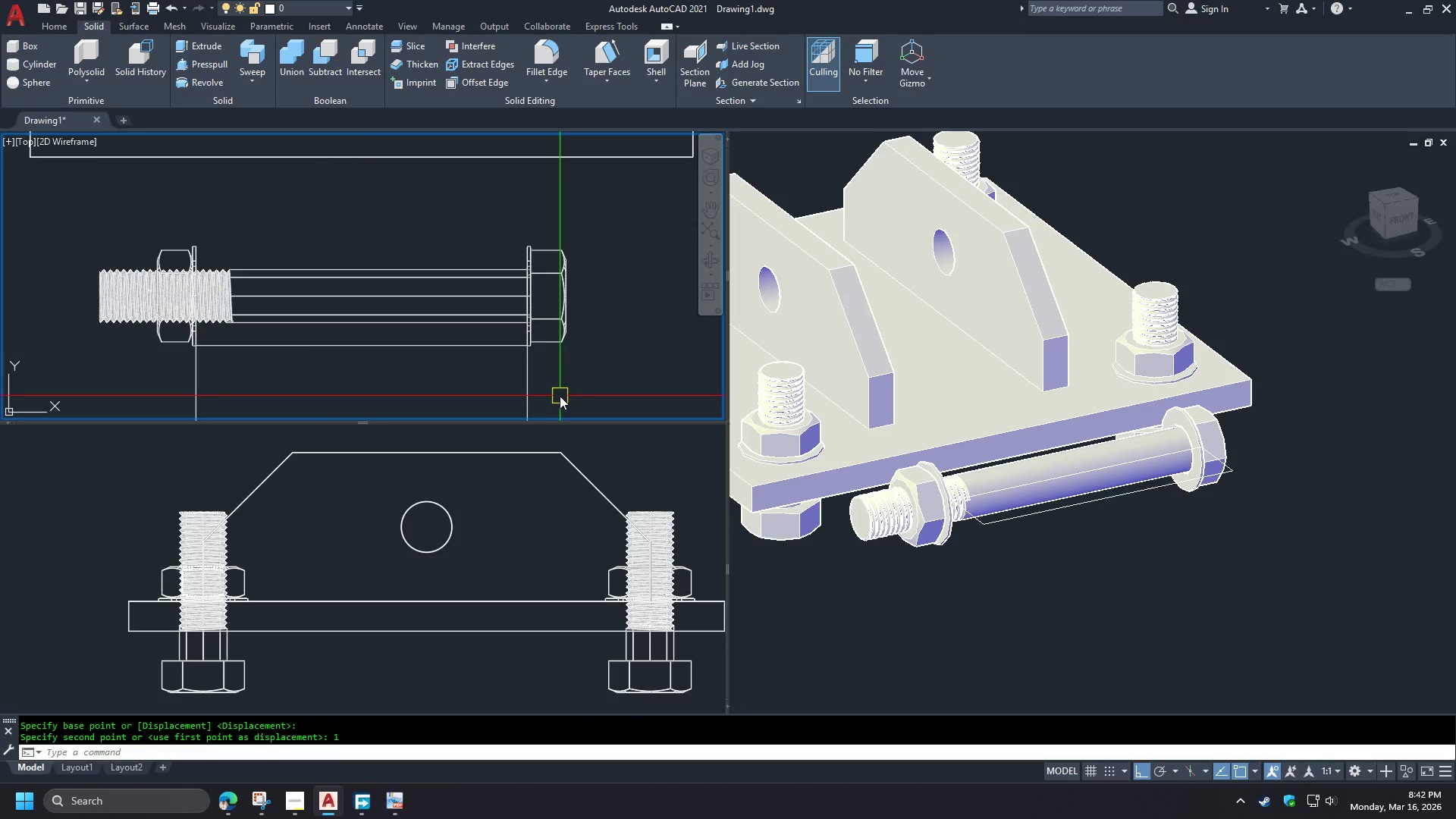 
left_click_drag(start_coordinate=[569, 389], to_coordinate=[560, 389])
 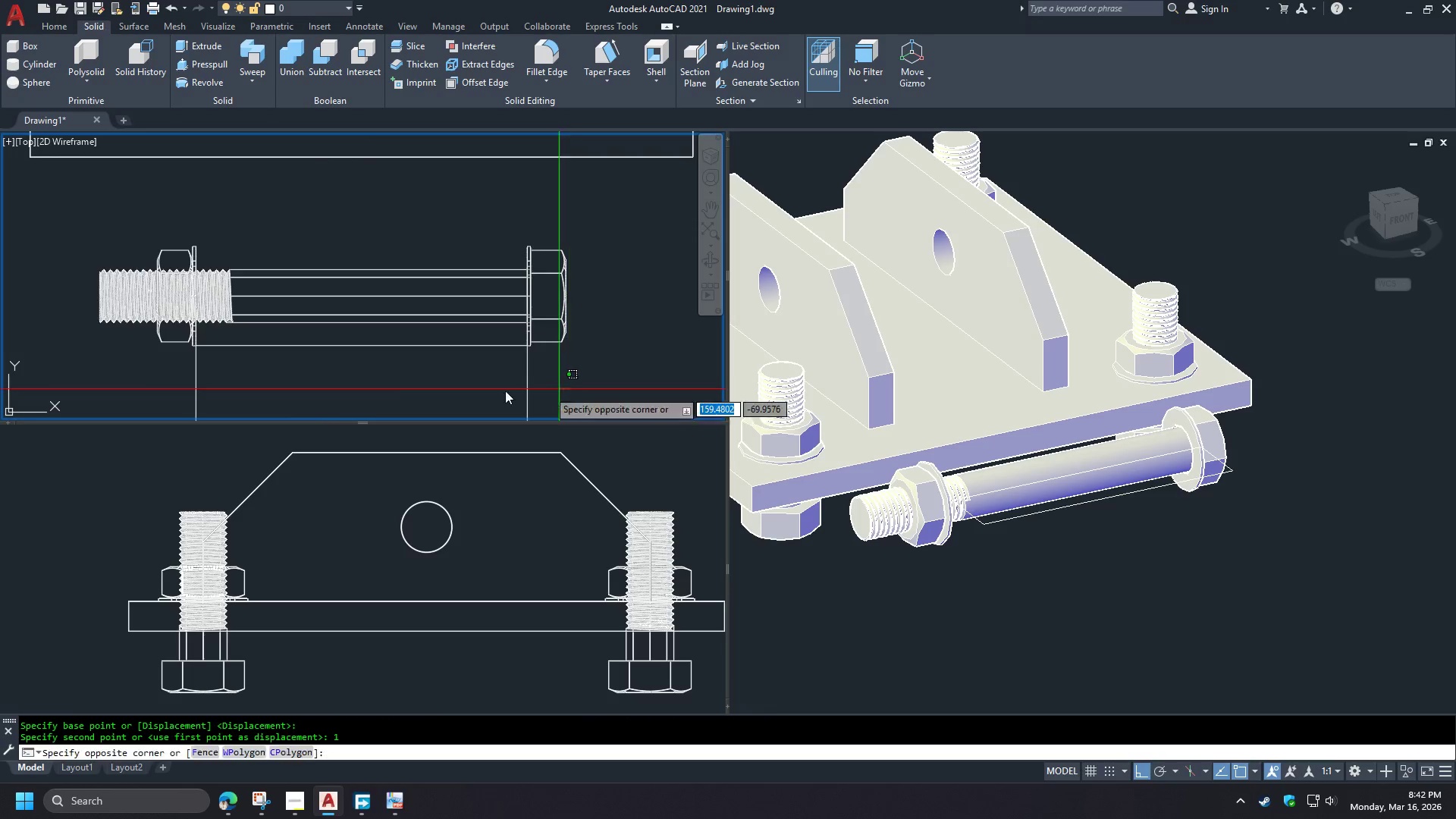 
double_click([396, 394])
 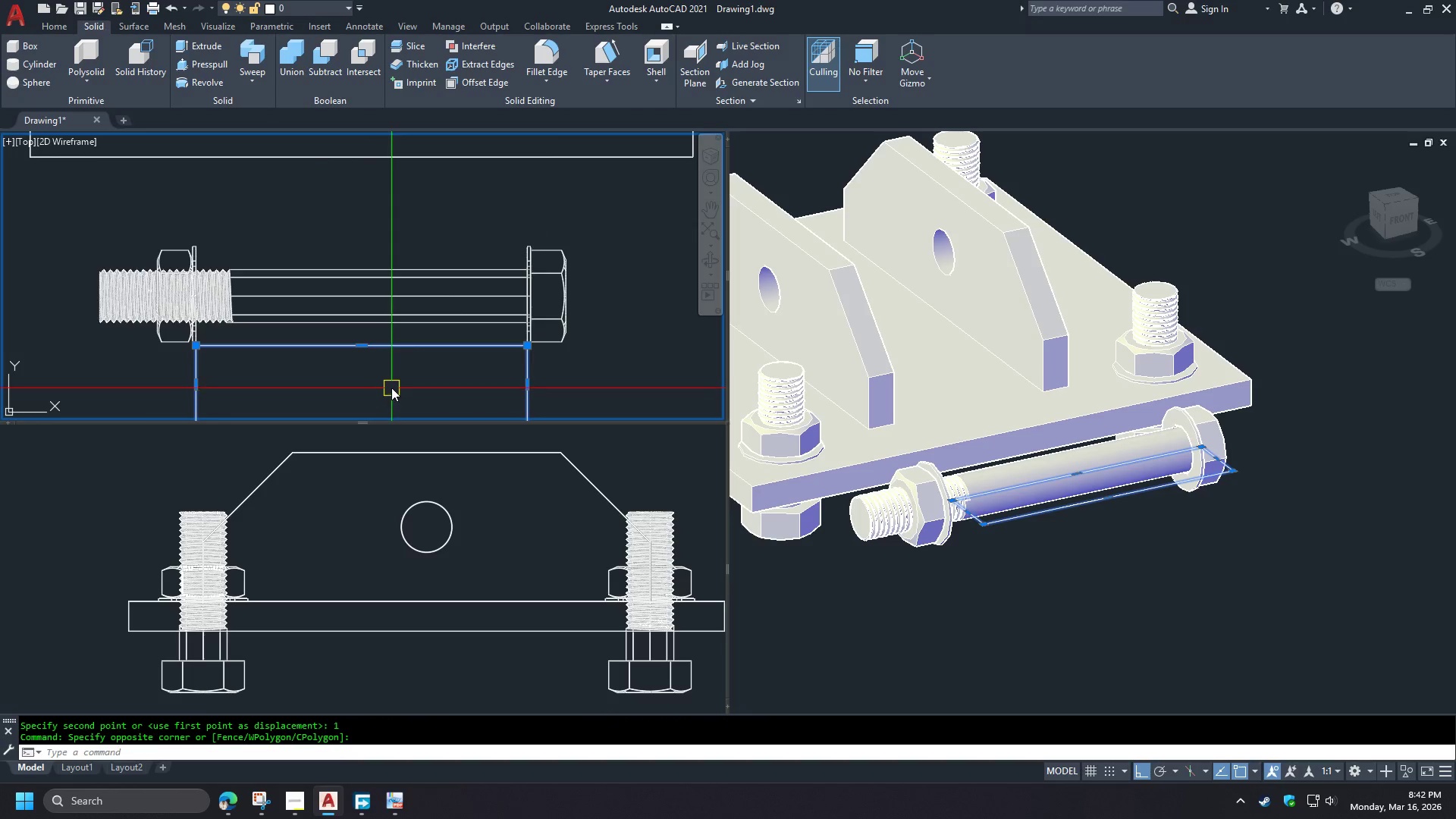 
key(E)
 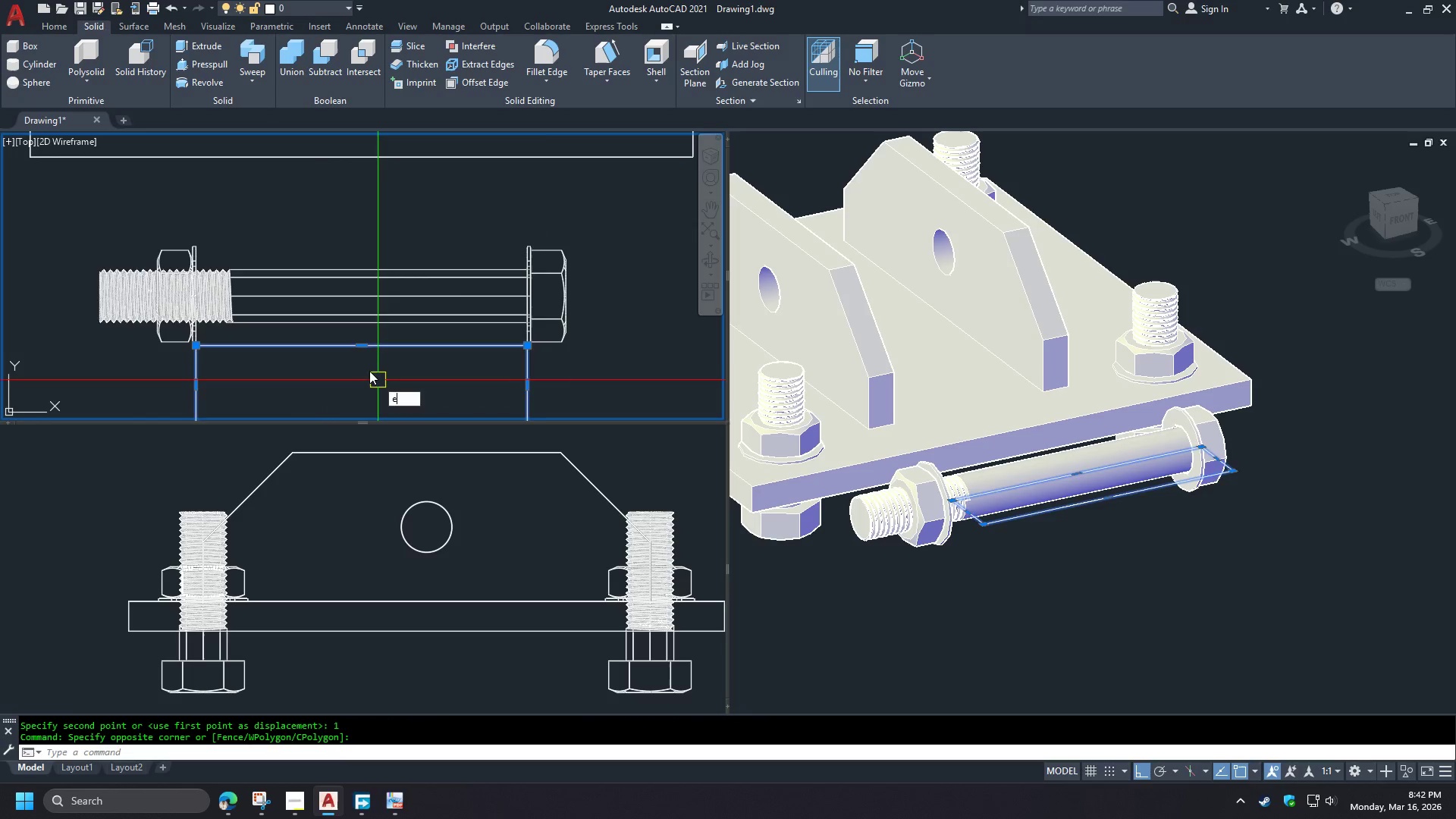 
key(Space)
 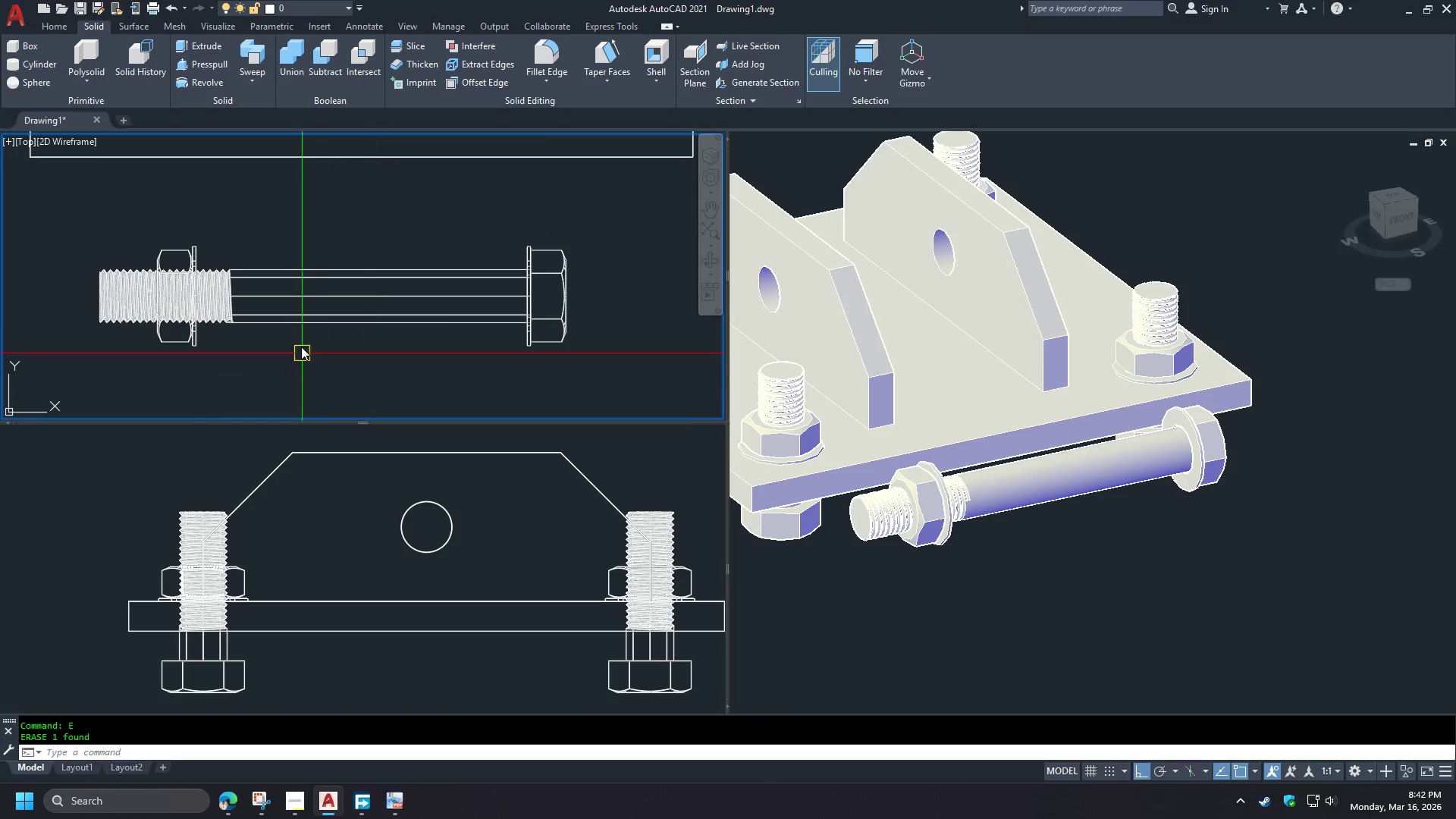 
scroll: coordinate [300, 317], scroll_direction: down, amount: 4.0
 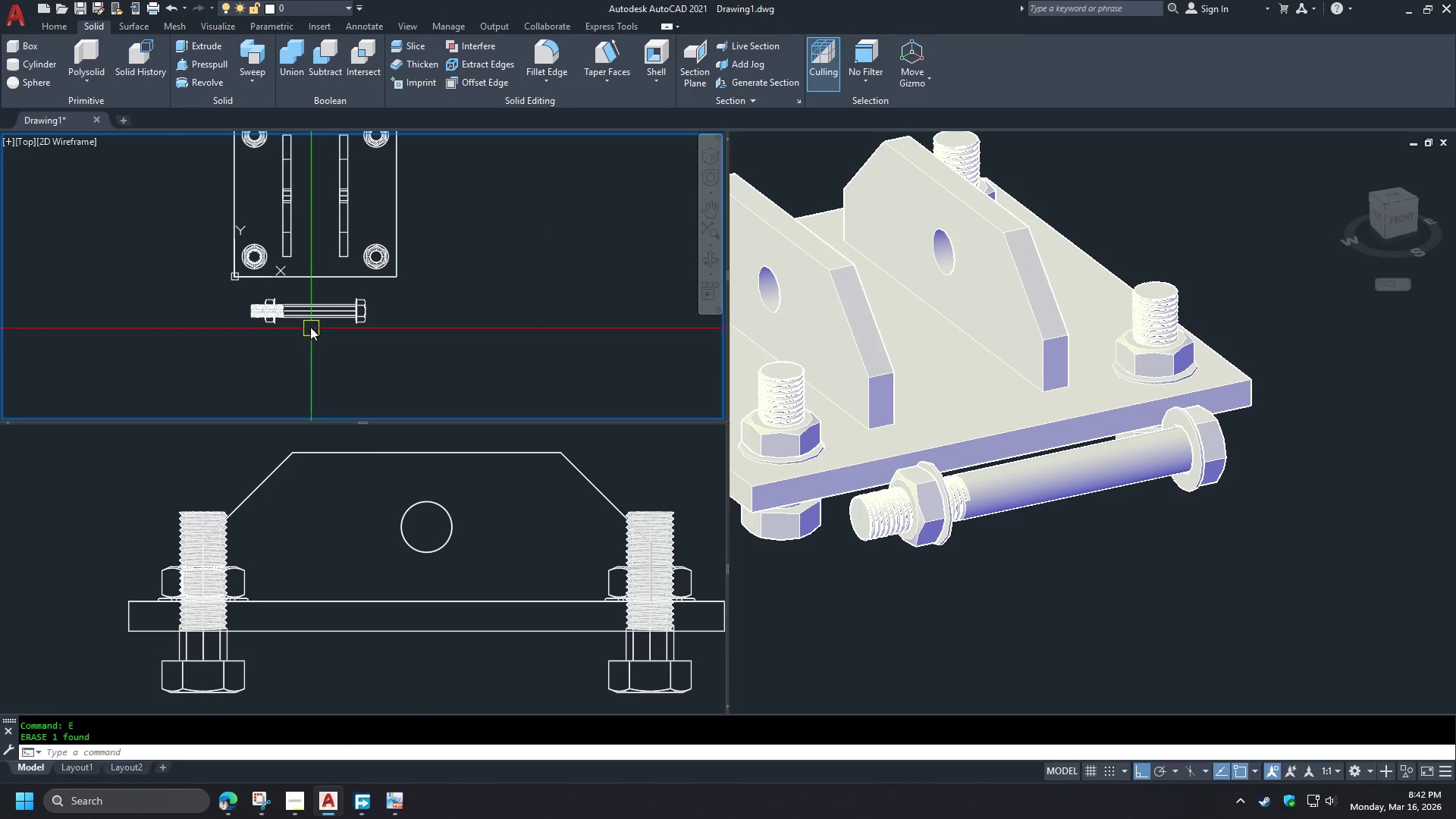 
scroll: coordinate [271, 324], scroll_direction: up, amount: 2.0
 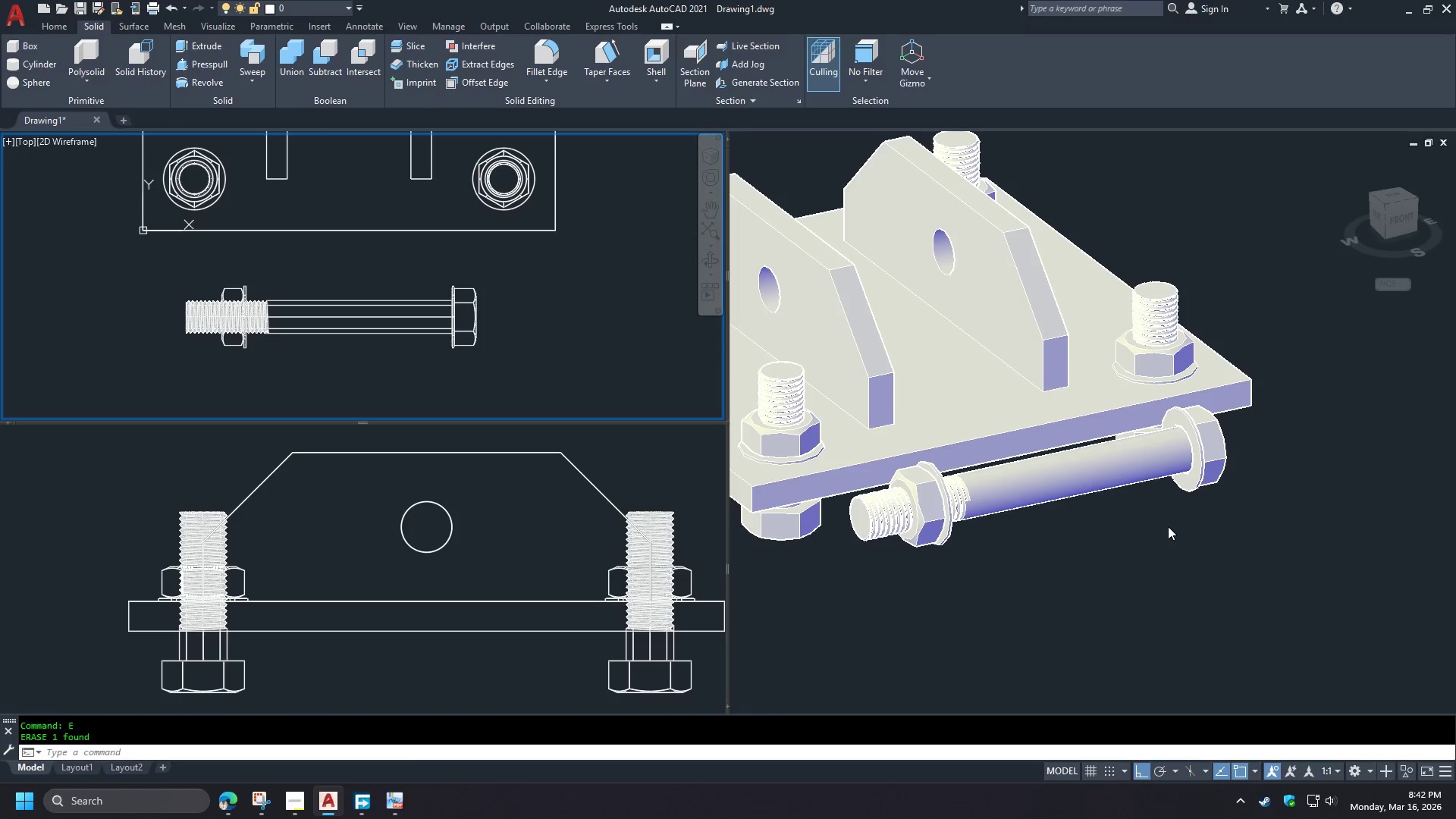 
left_click([1174, 538])
 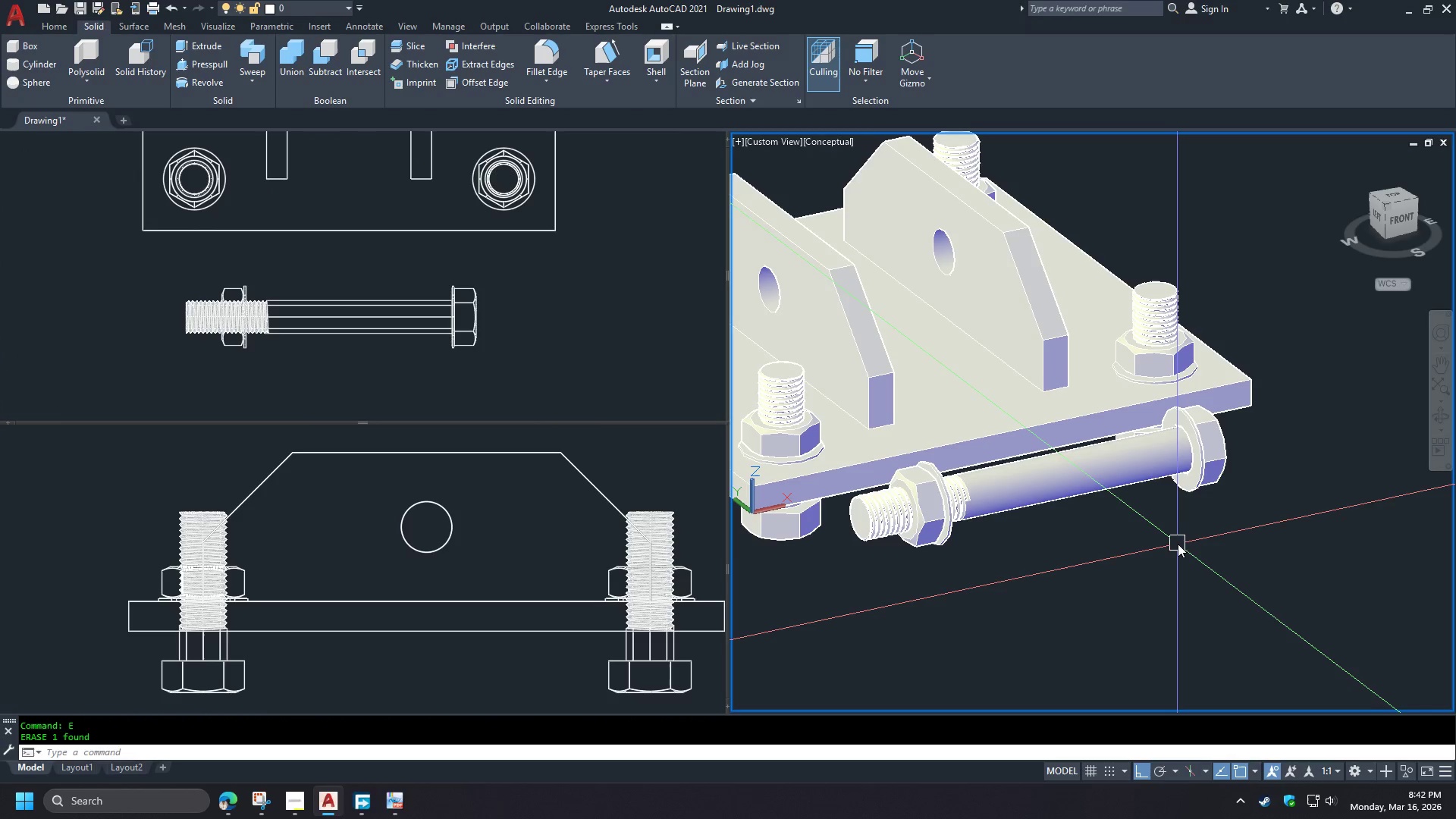 
type(vs 2 )
 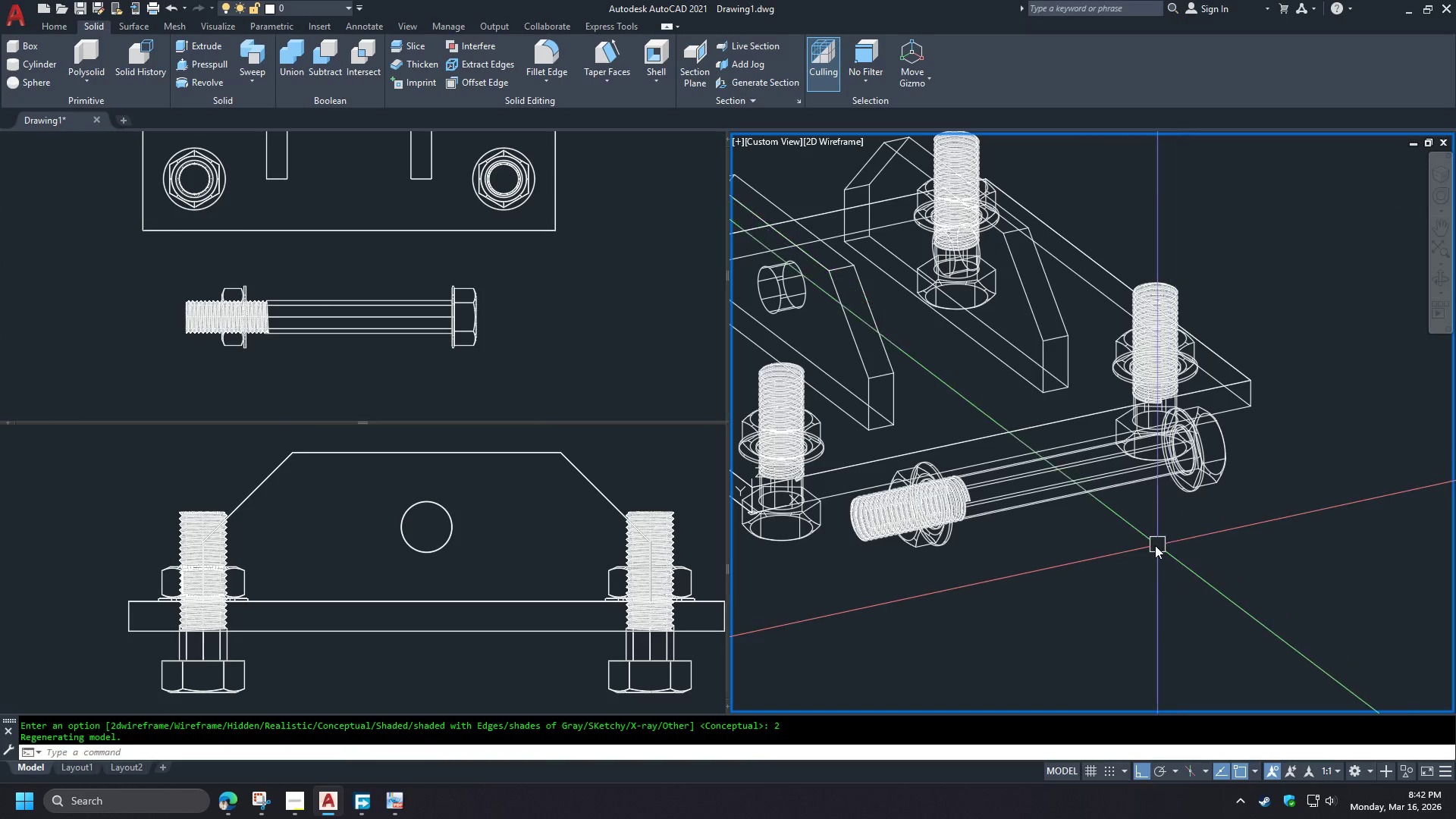 
hold_key(key=ShiftLeft, duration=1.22)
 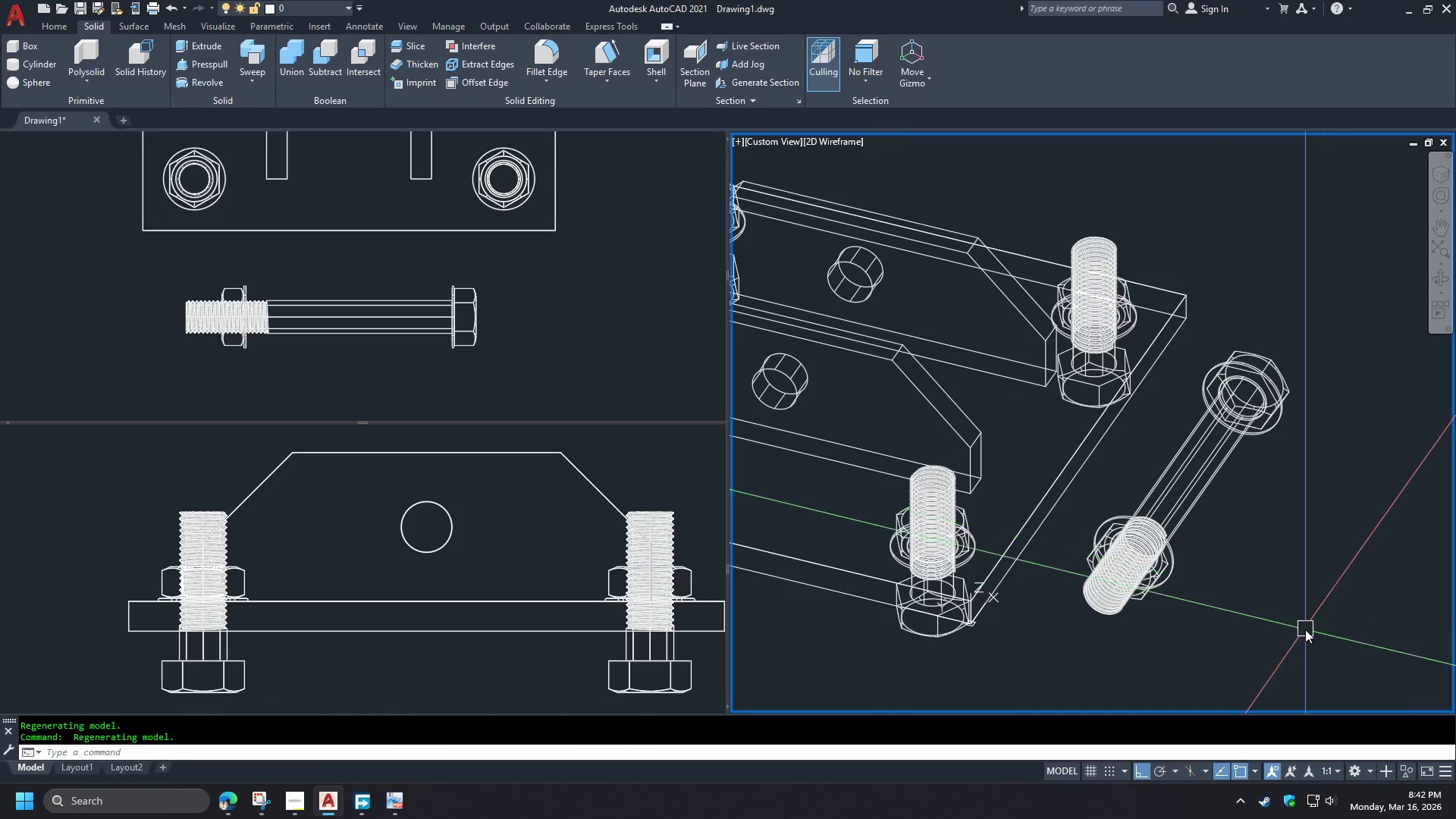 
left_click_drag(start_coordinate=[1305, 630], to_coordinate=[1299, 612])
 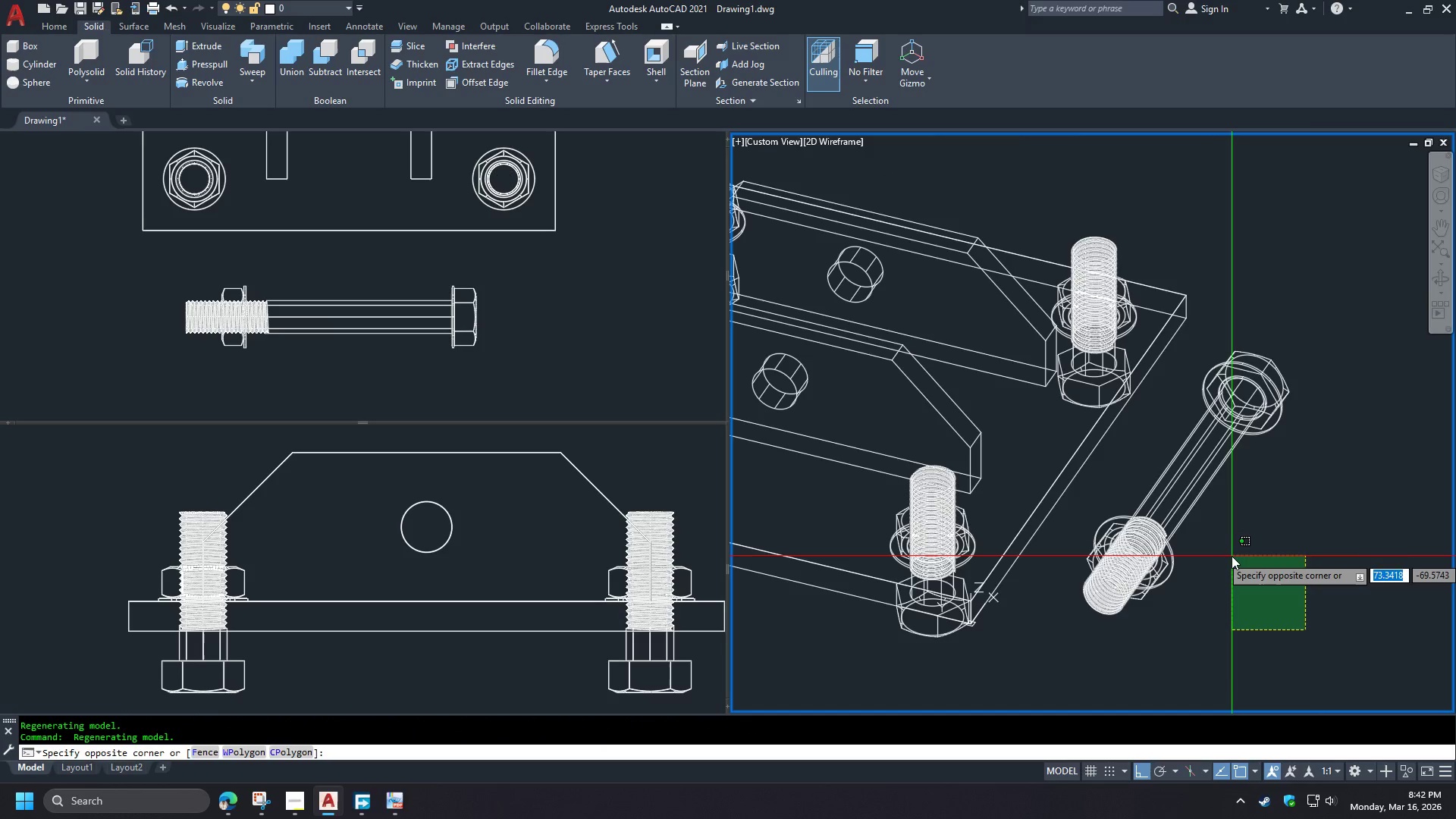 
left_click_drag(start_coordinate=[1232, 558], to_coordinate=[1234, 562])
 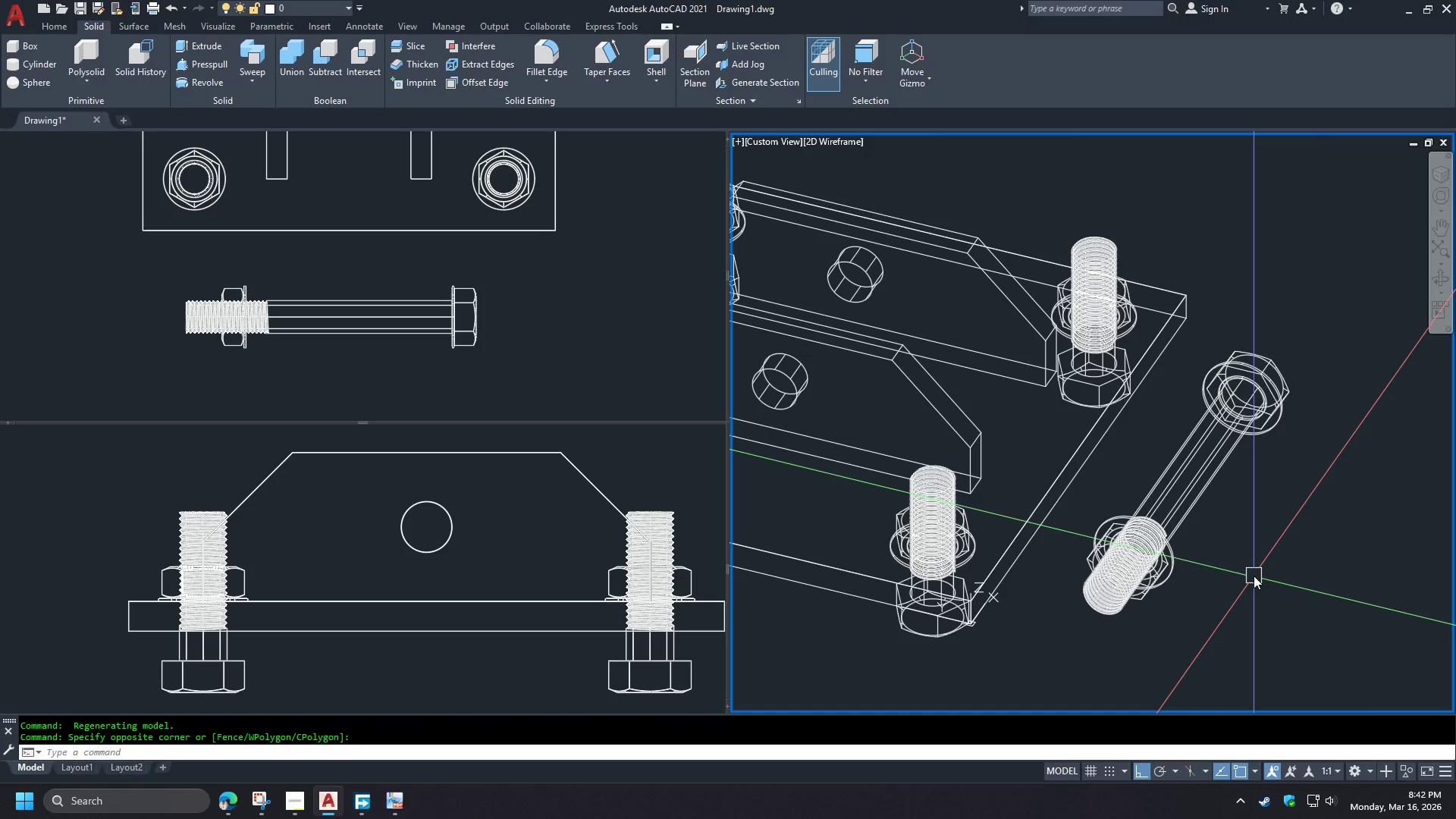 
left_click_drag(start_coordinate=[1230, 634], to_coordinate=[1207, 605])
 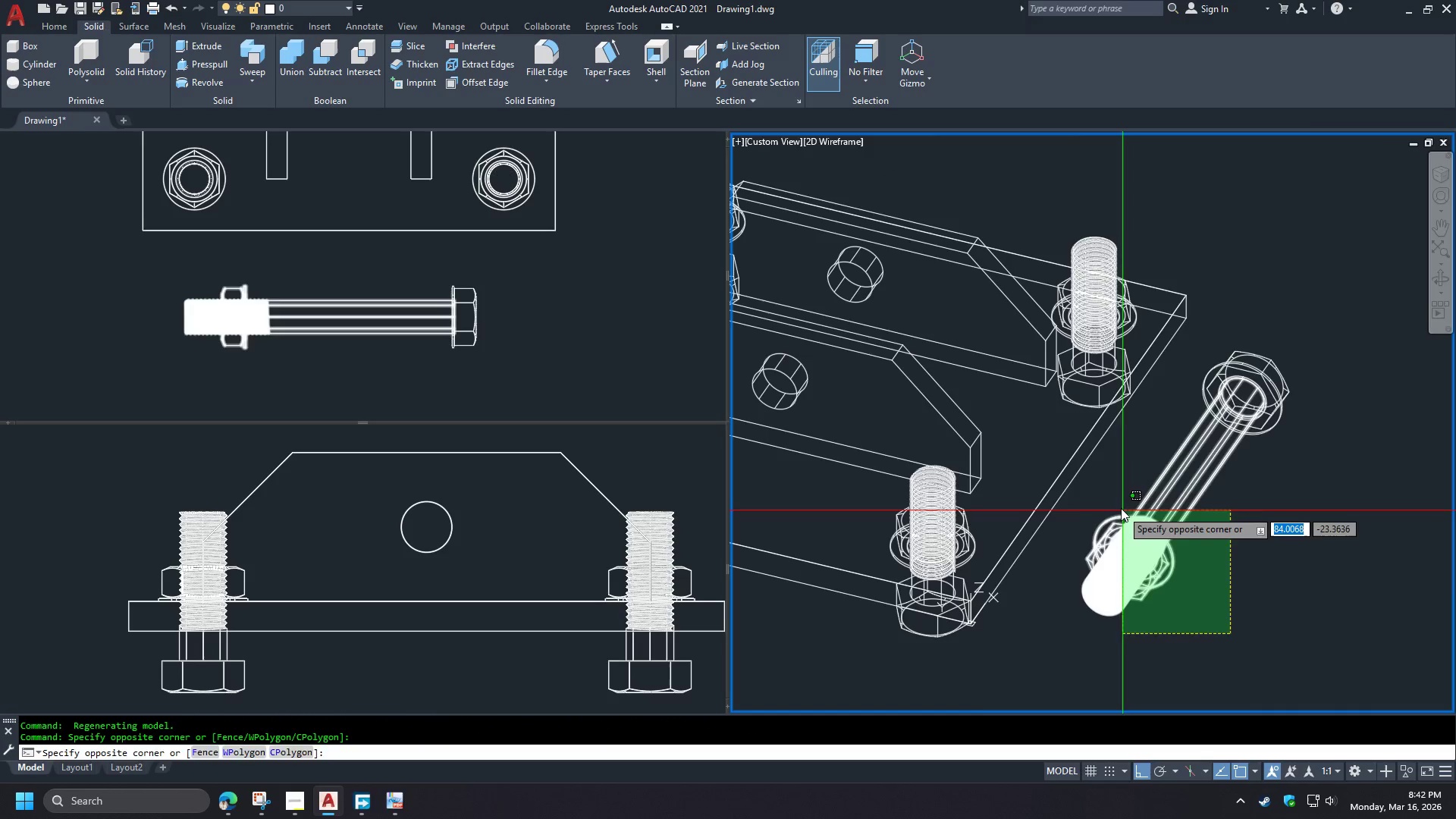 
left_click([1121, 508])
 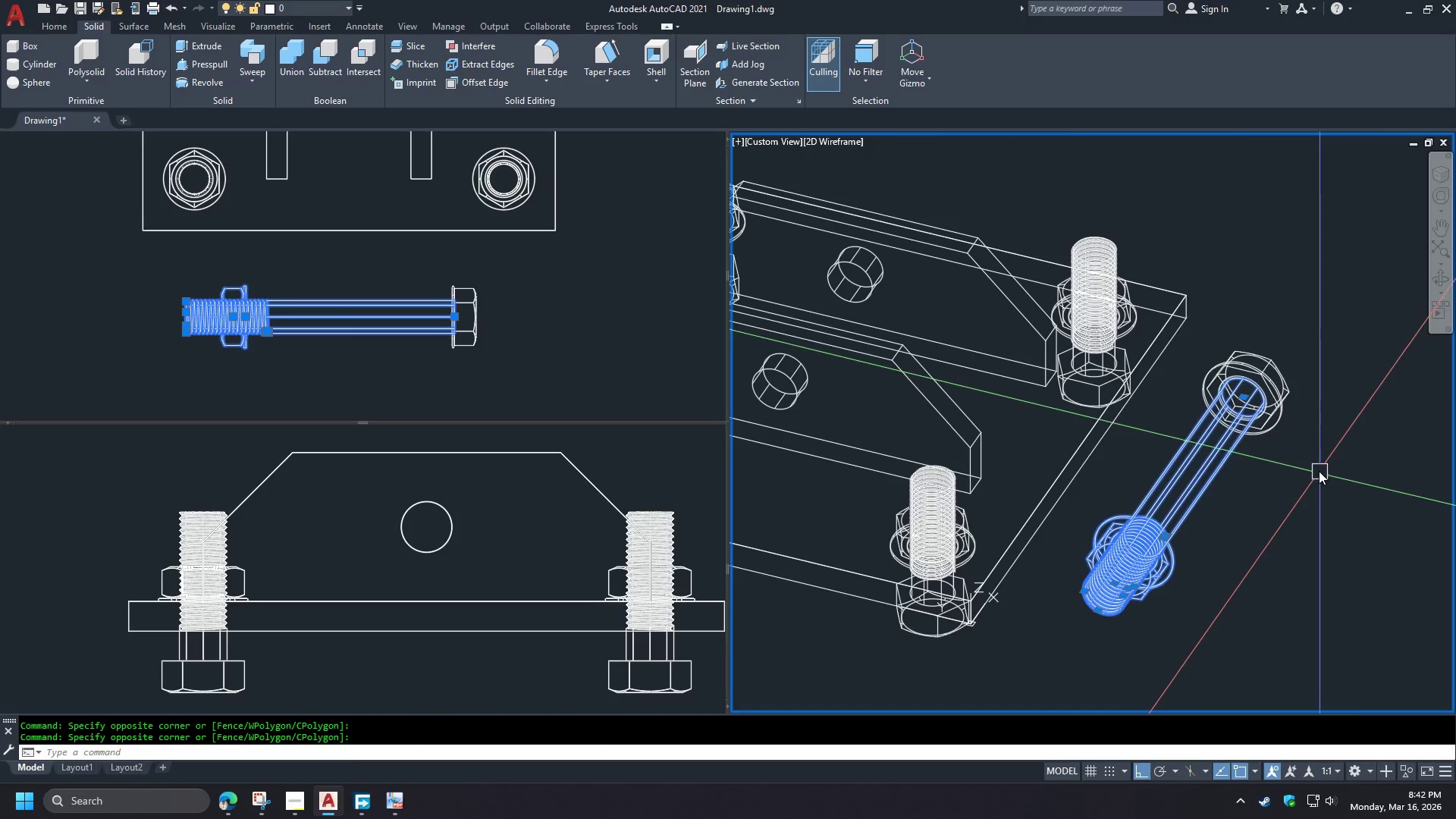 
left_click_drag(start_coordinate=[1316, 470], to_coordinate=[1293, 436])
 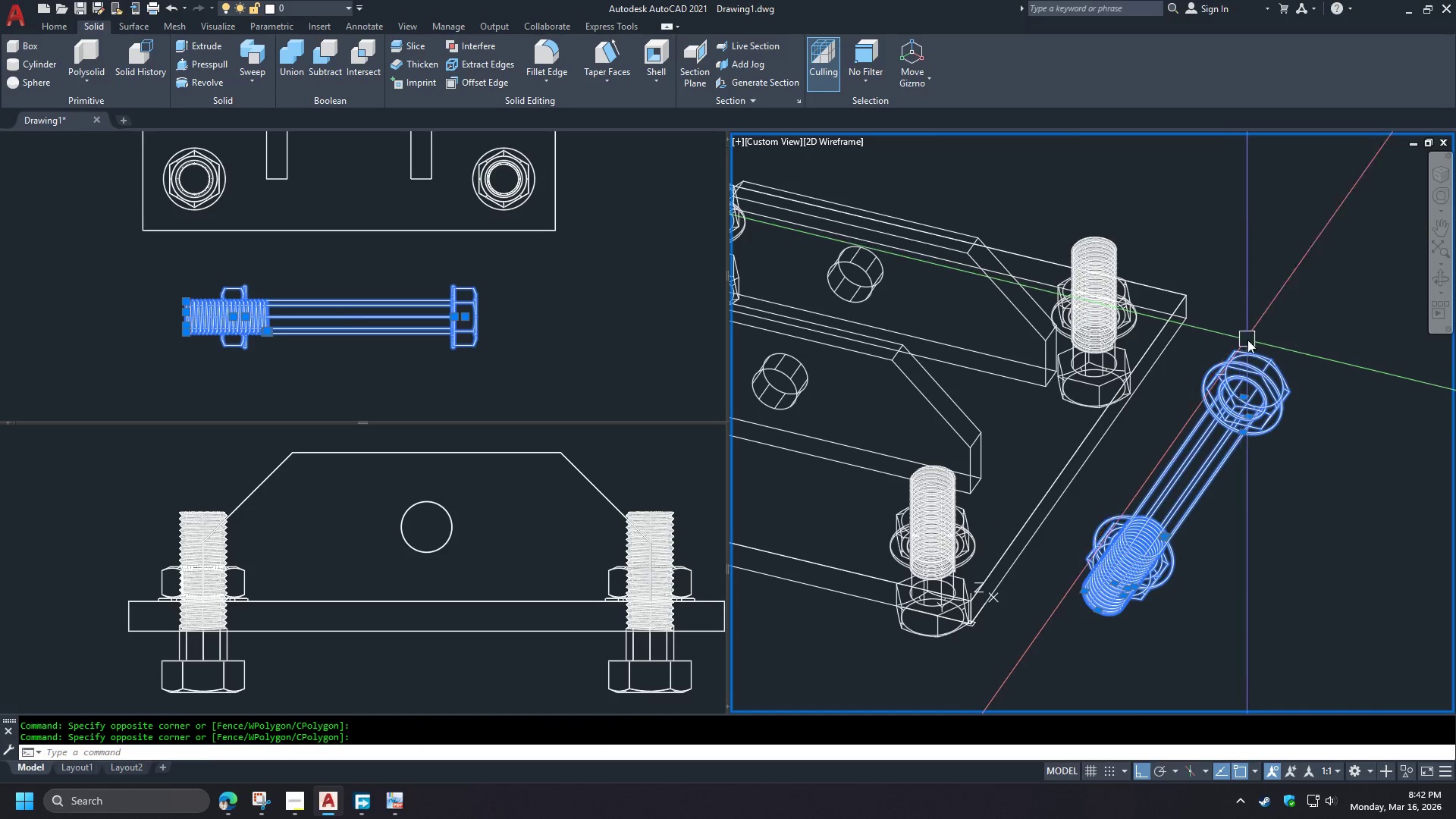 
scroll: coordinate [1260, 374], scroll_direction: up, amount: 3.0
 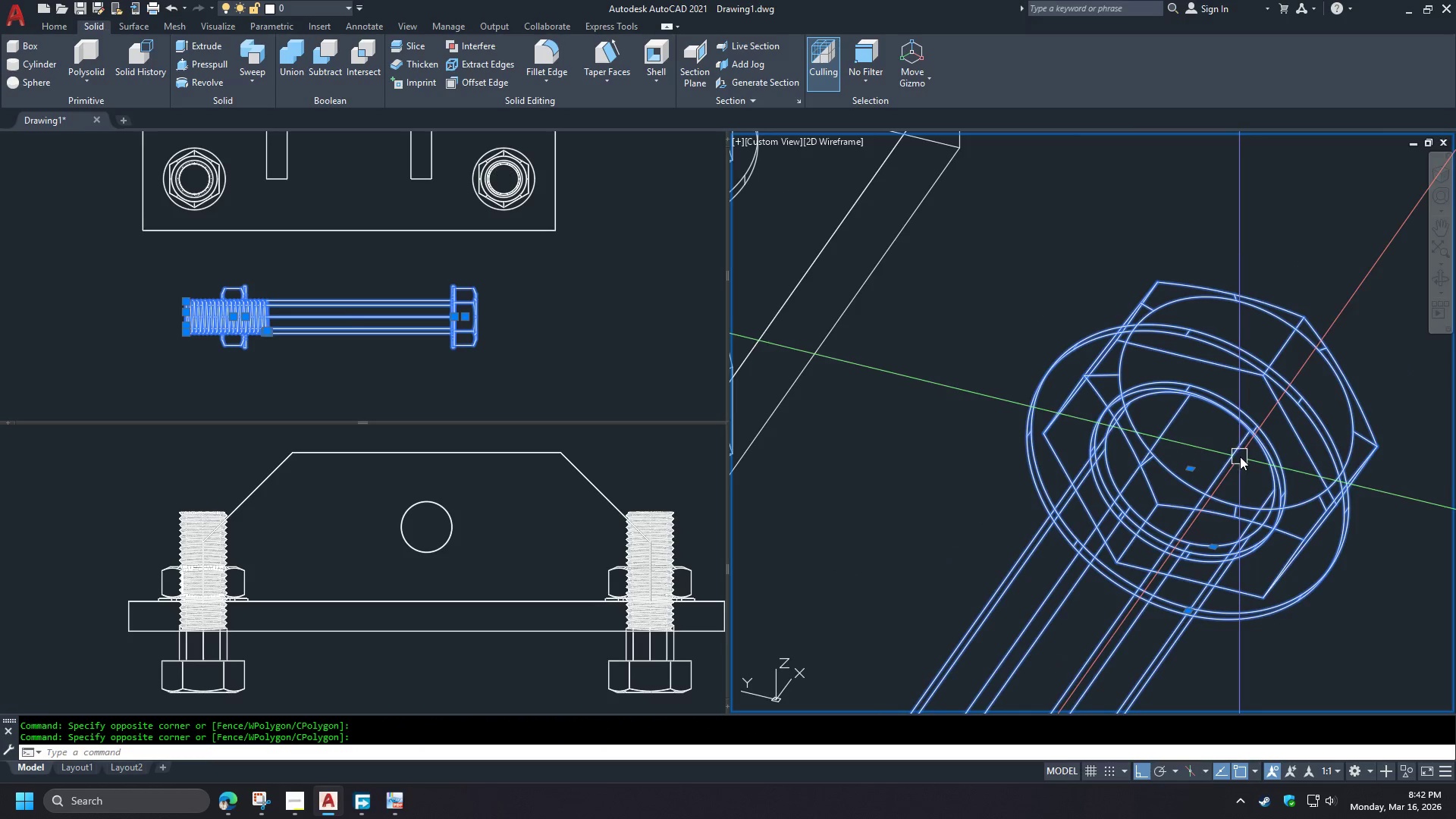 
hold_key(key=ShiftLeft, duration=1.5)
 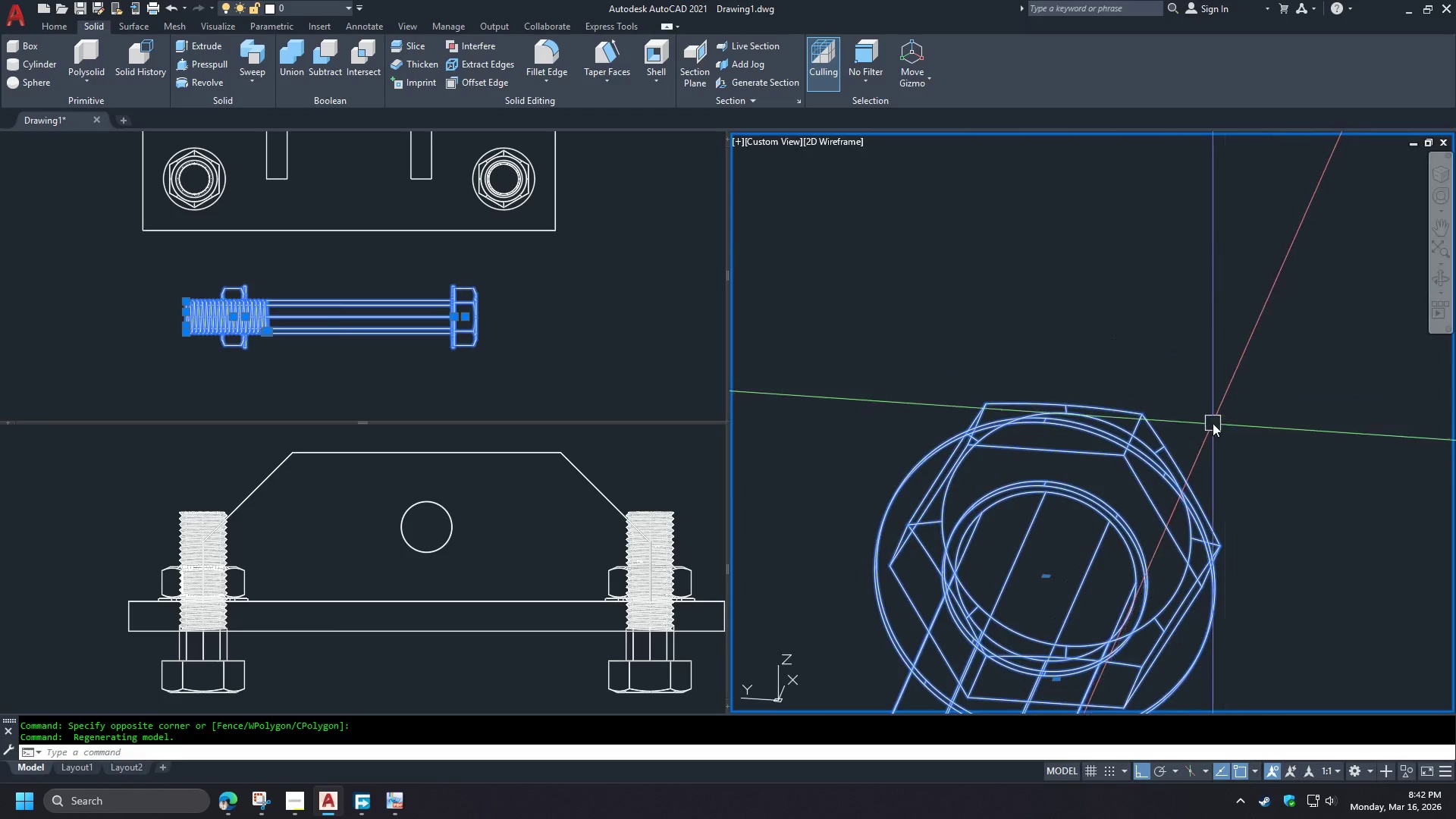 
hold_key(key=ShiftLeft, duration=0.34)
 